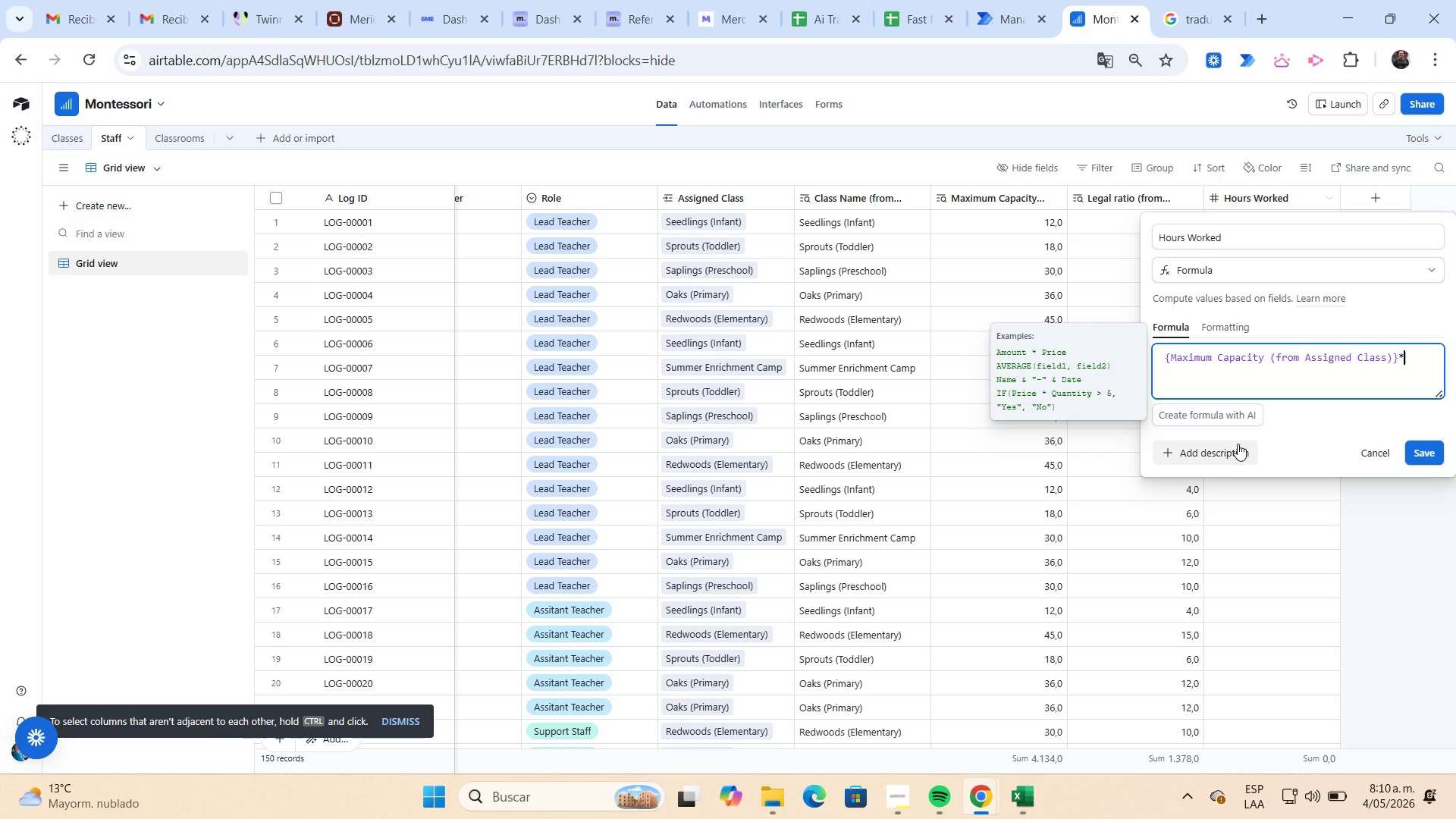 
key(Numpad8)
 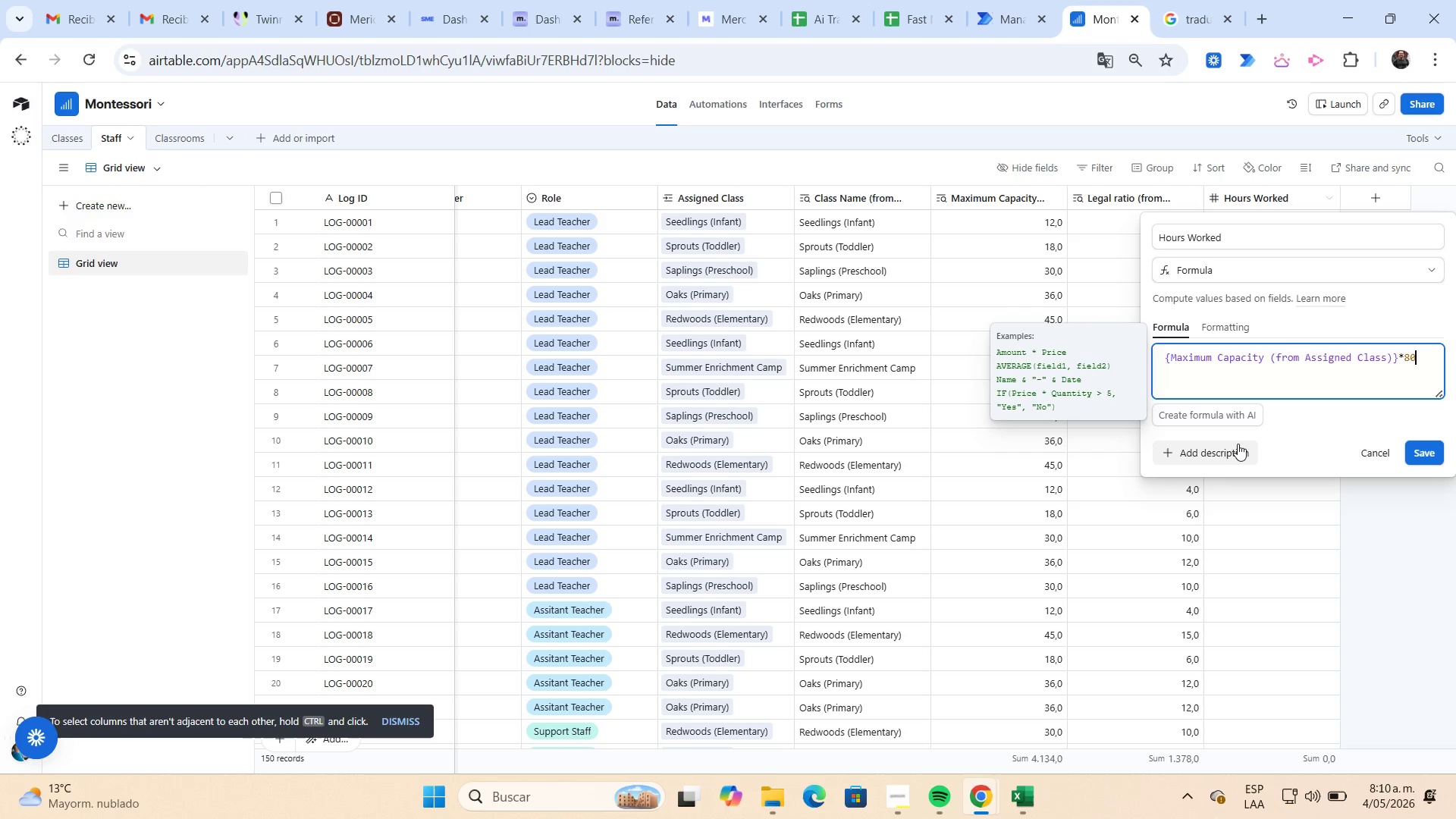 
key(Numpad0)
 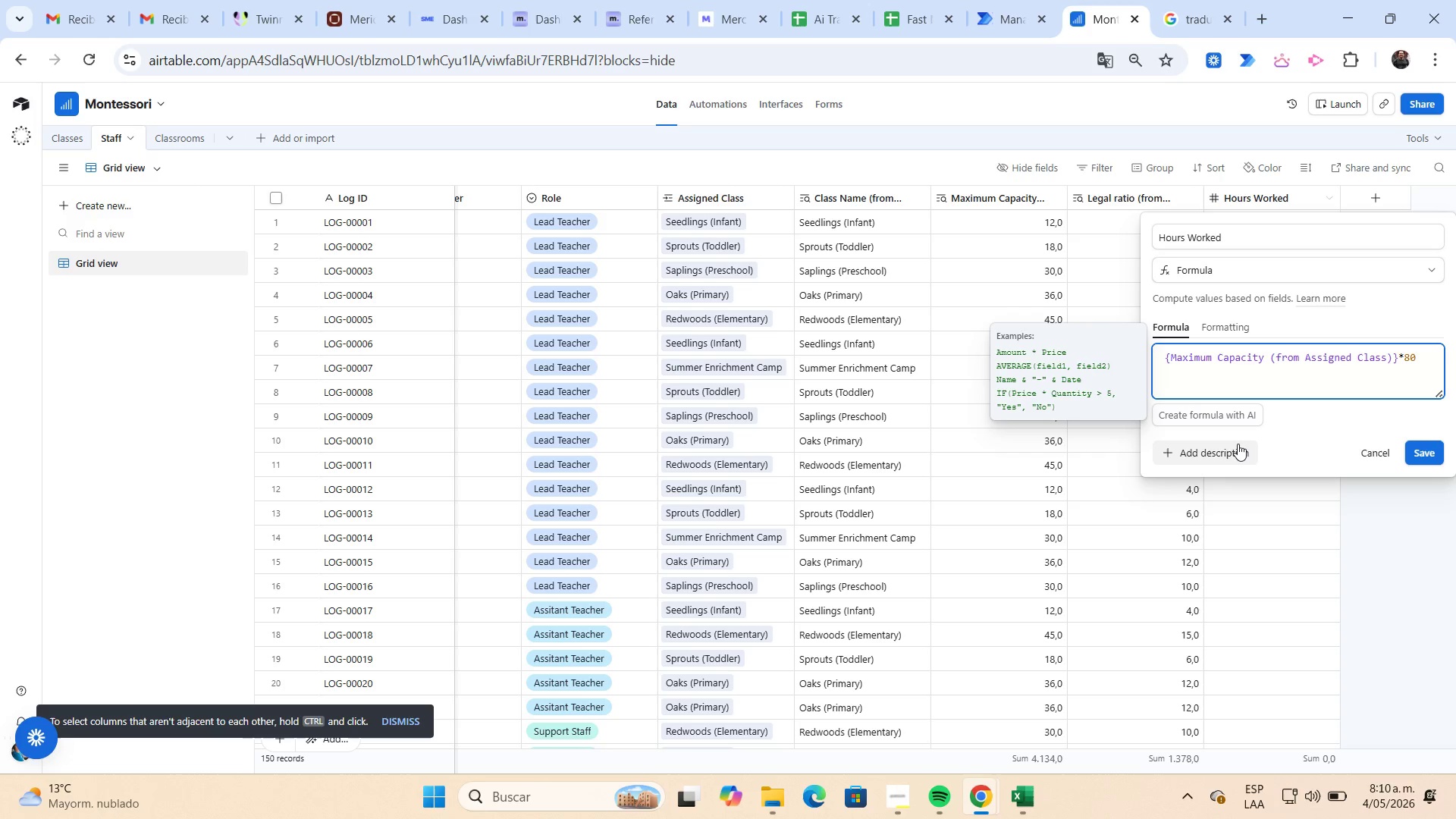 
key(Shift+ShiftLeft)
 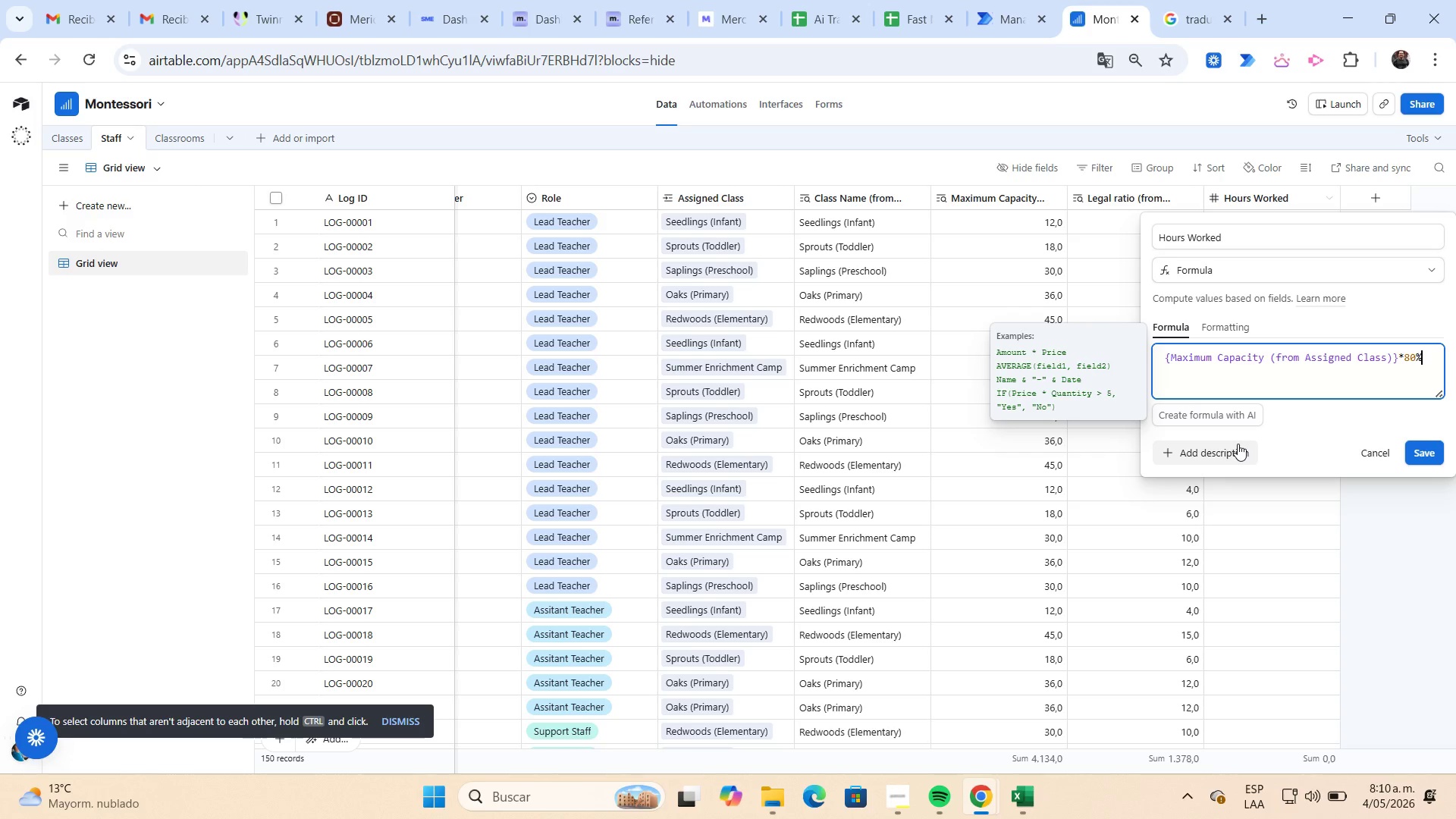 
key(Shift+5)
 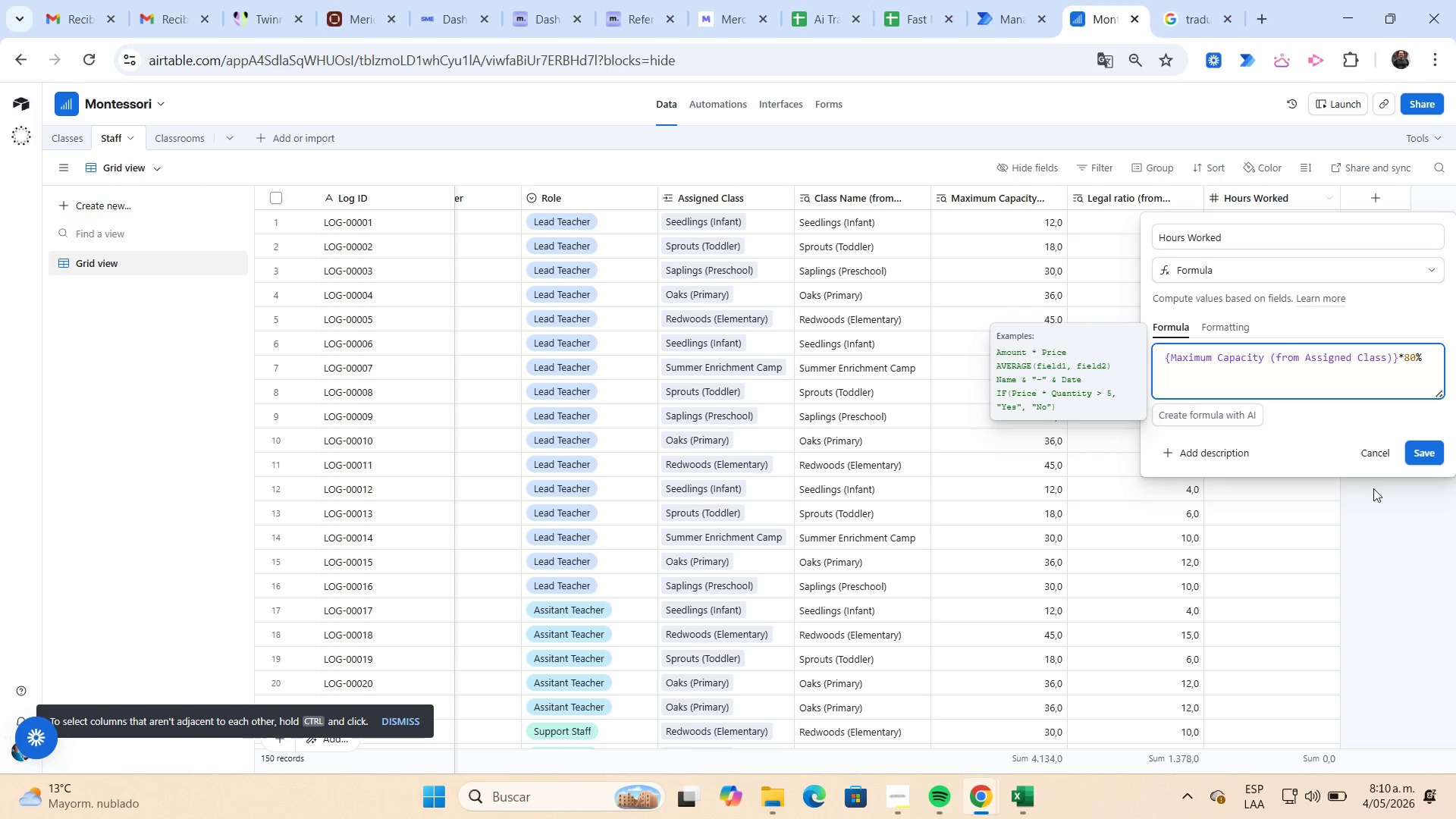 
left_click([1427, 455])
 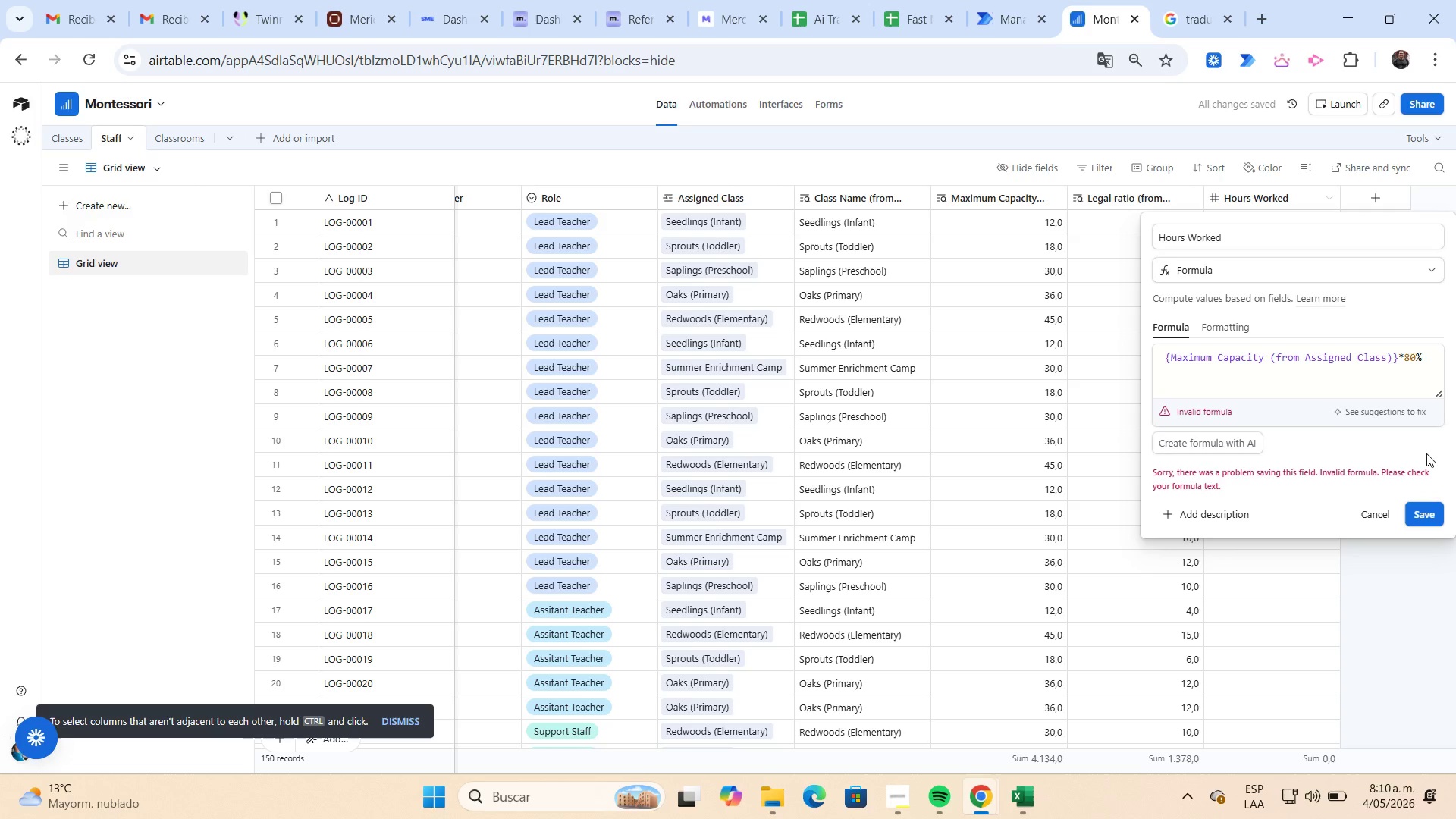 
left_click([1425, 362])
 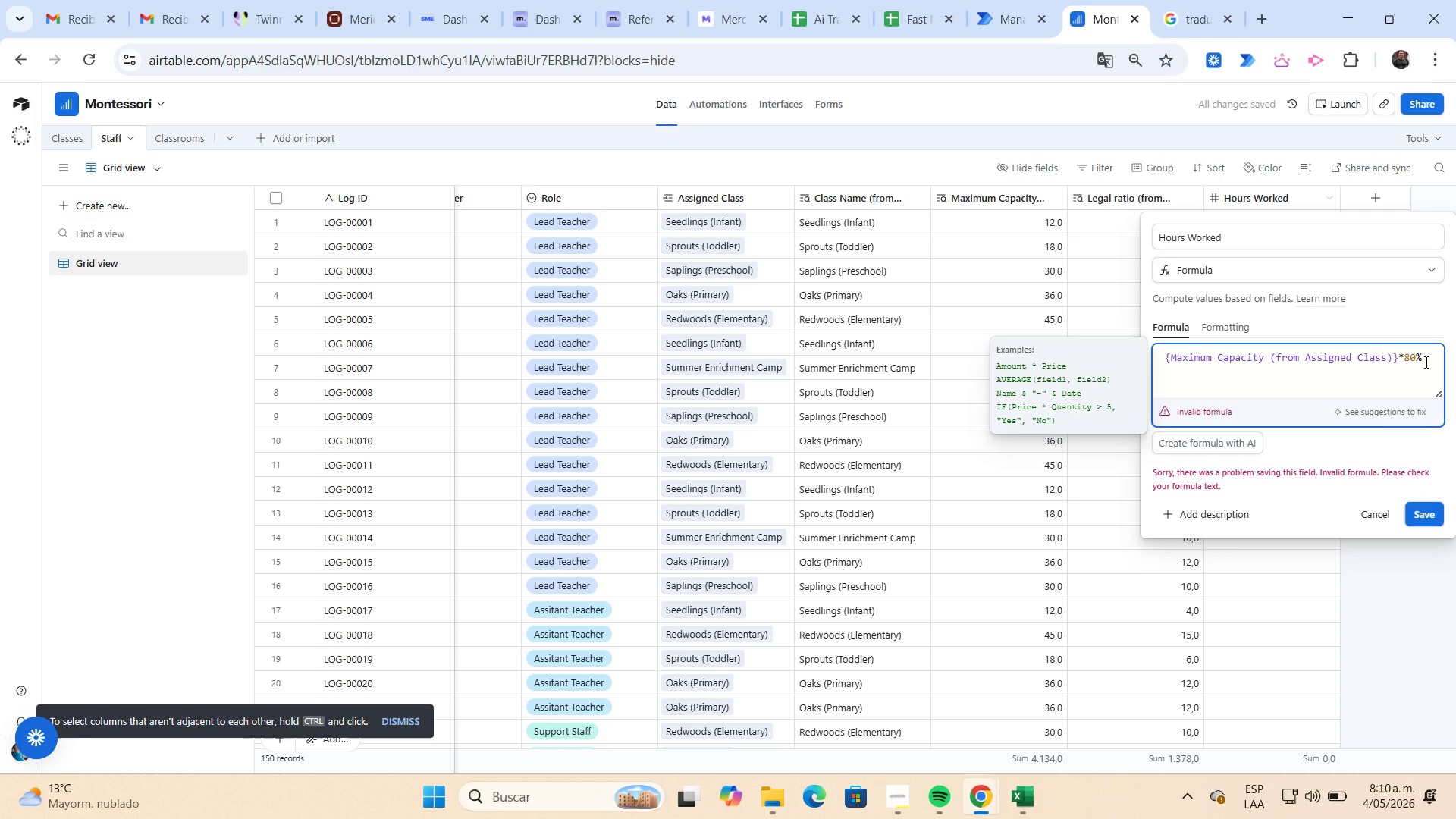 
key(Backspace)
 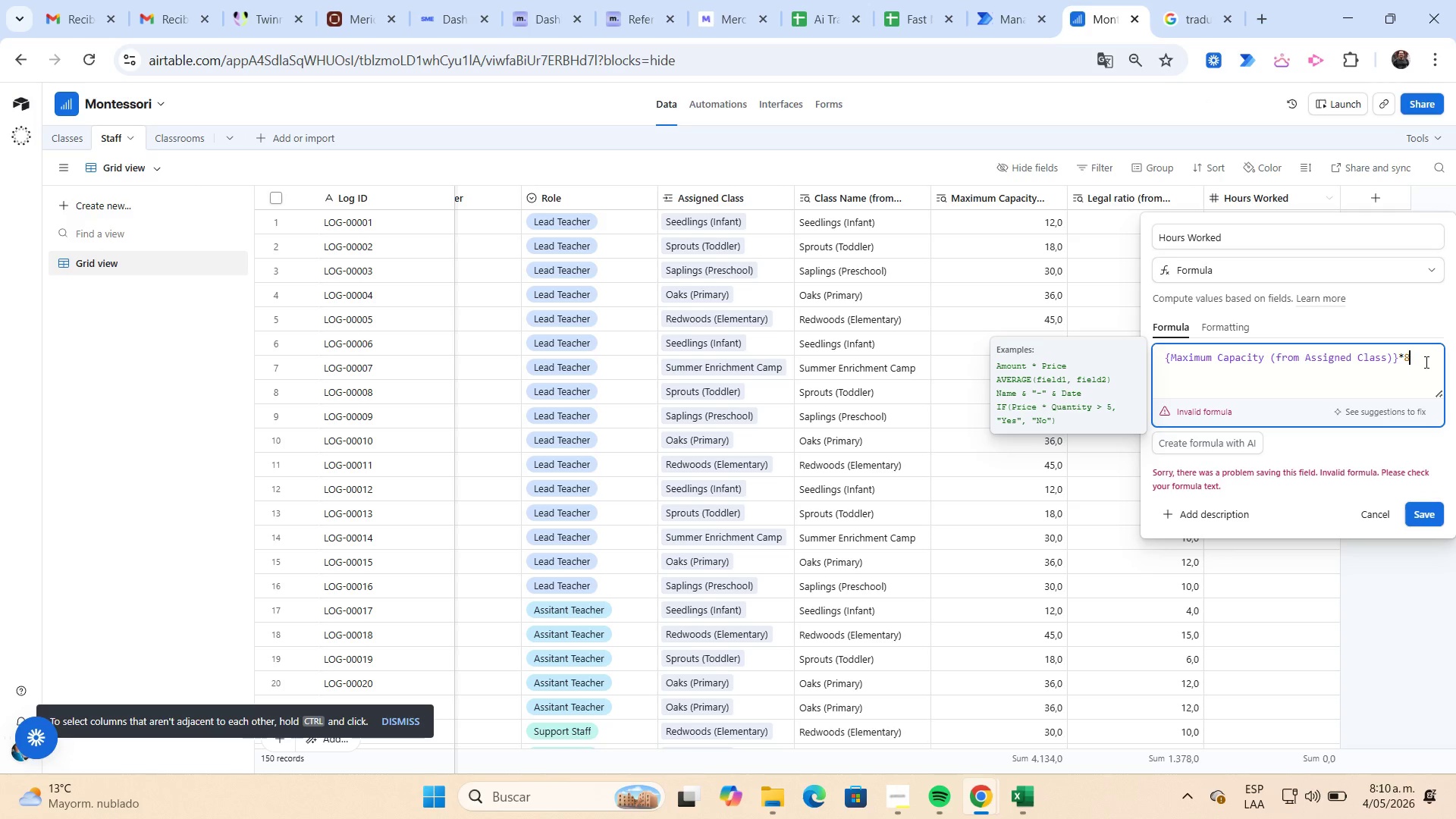 
key(Backspace)
 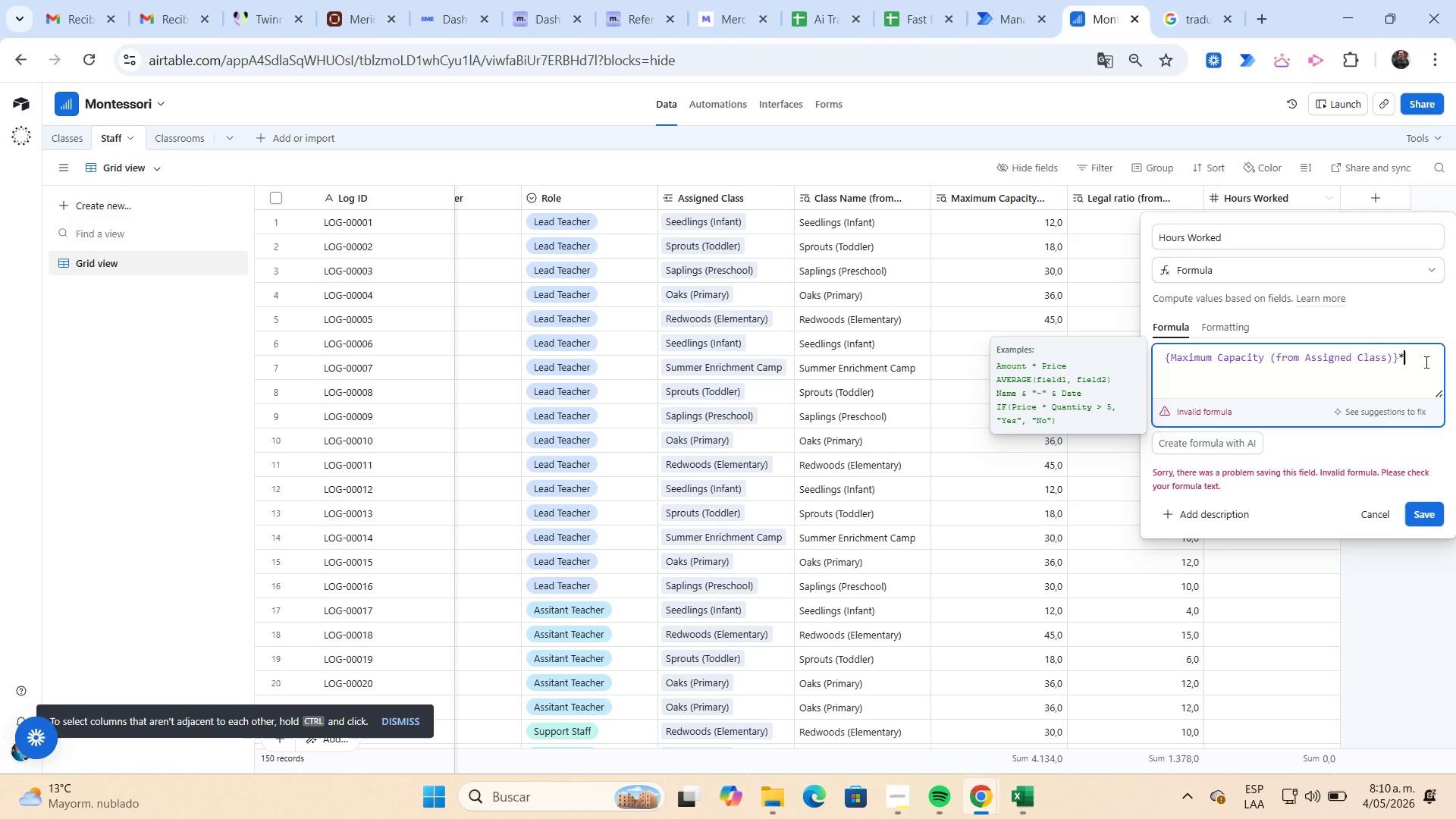 
key(Backspace)
 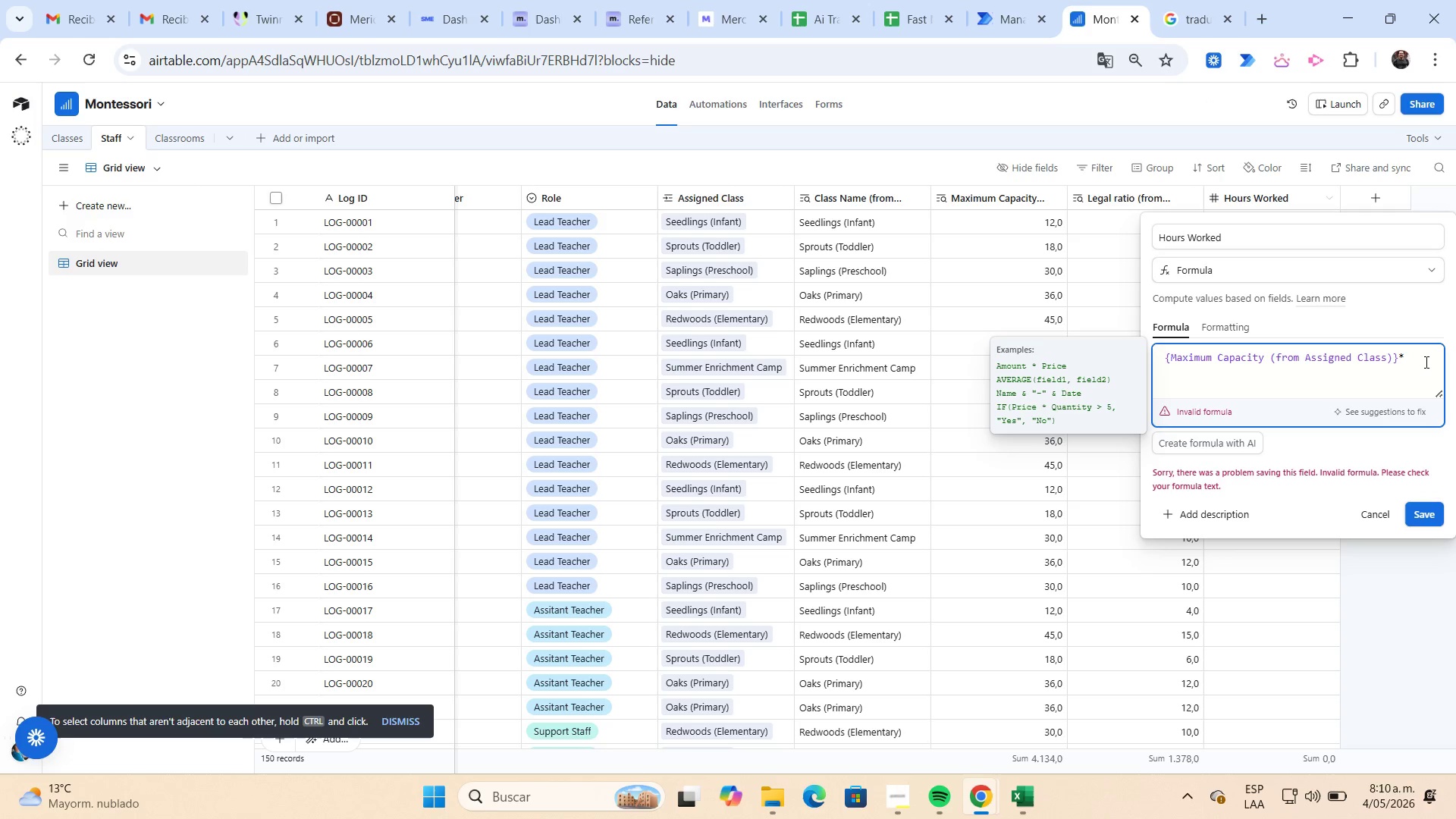 
key(Numpad0)
 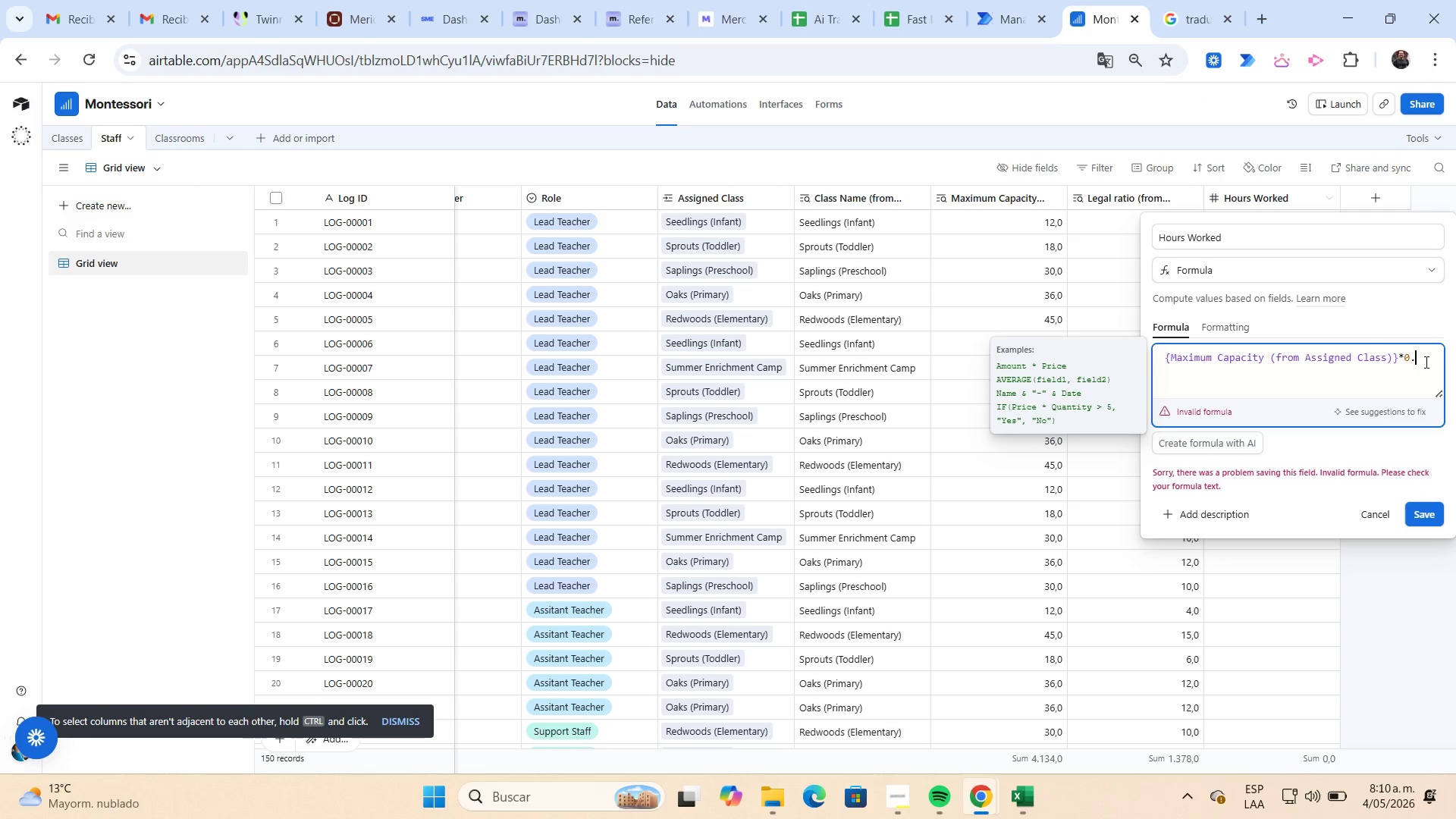 
key(NumpadDecimal)
 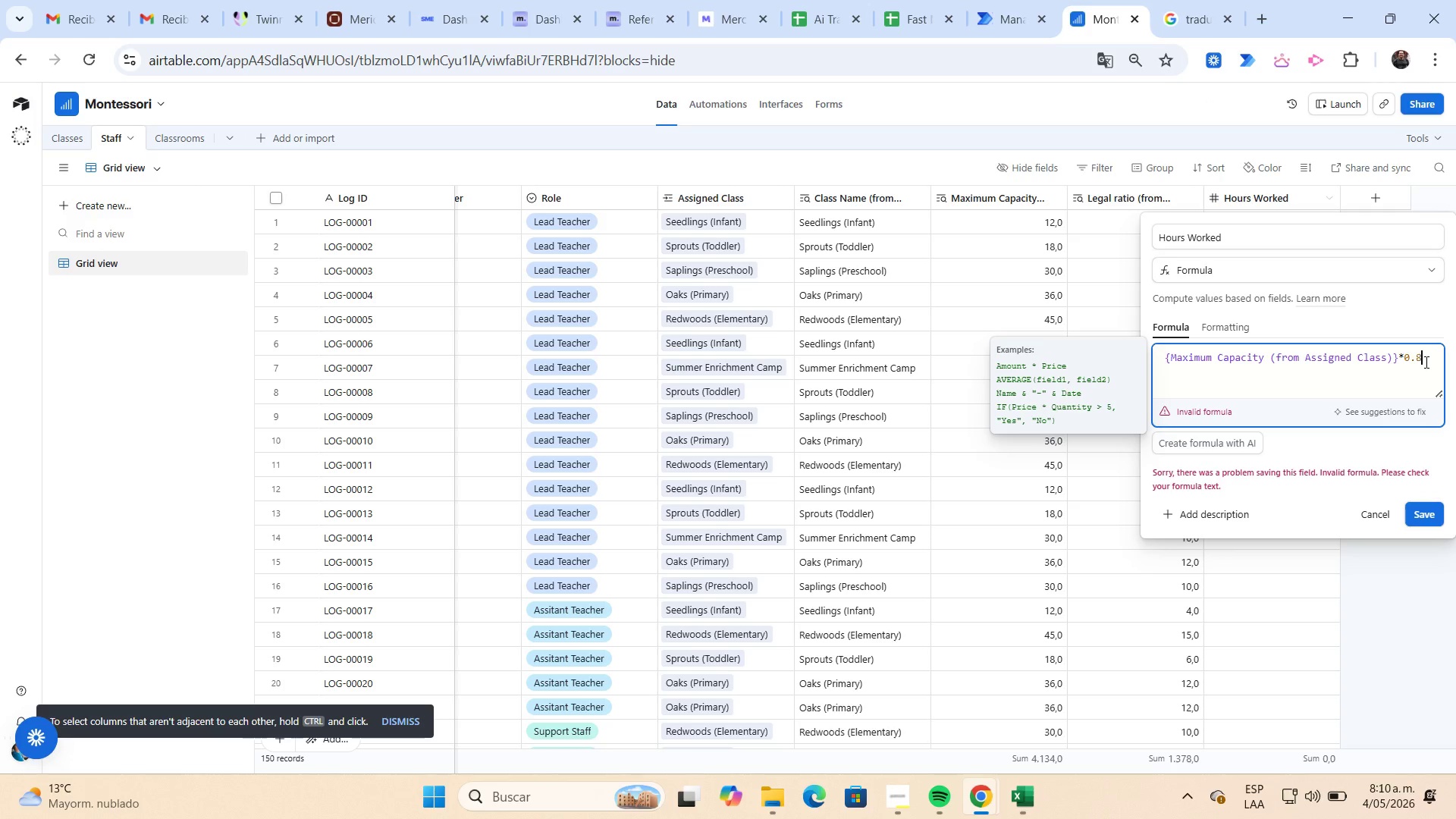 
key(Numpad8)
 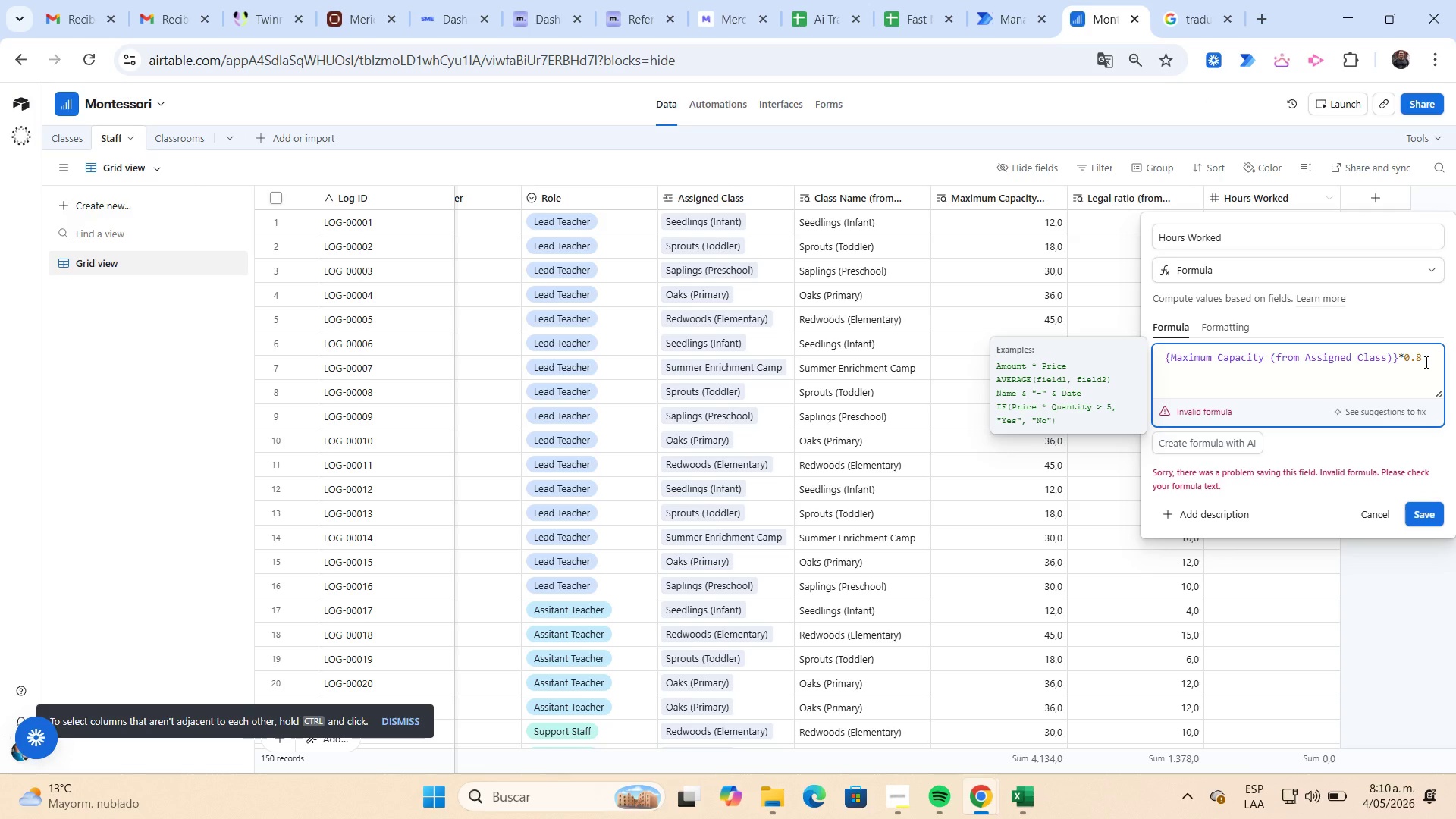 
key(NumpadEnter)
 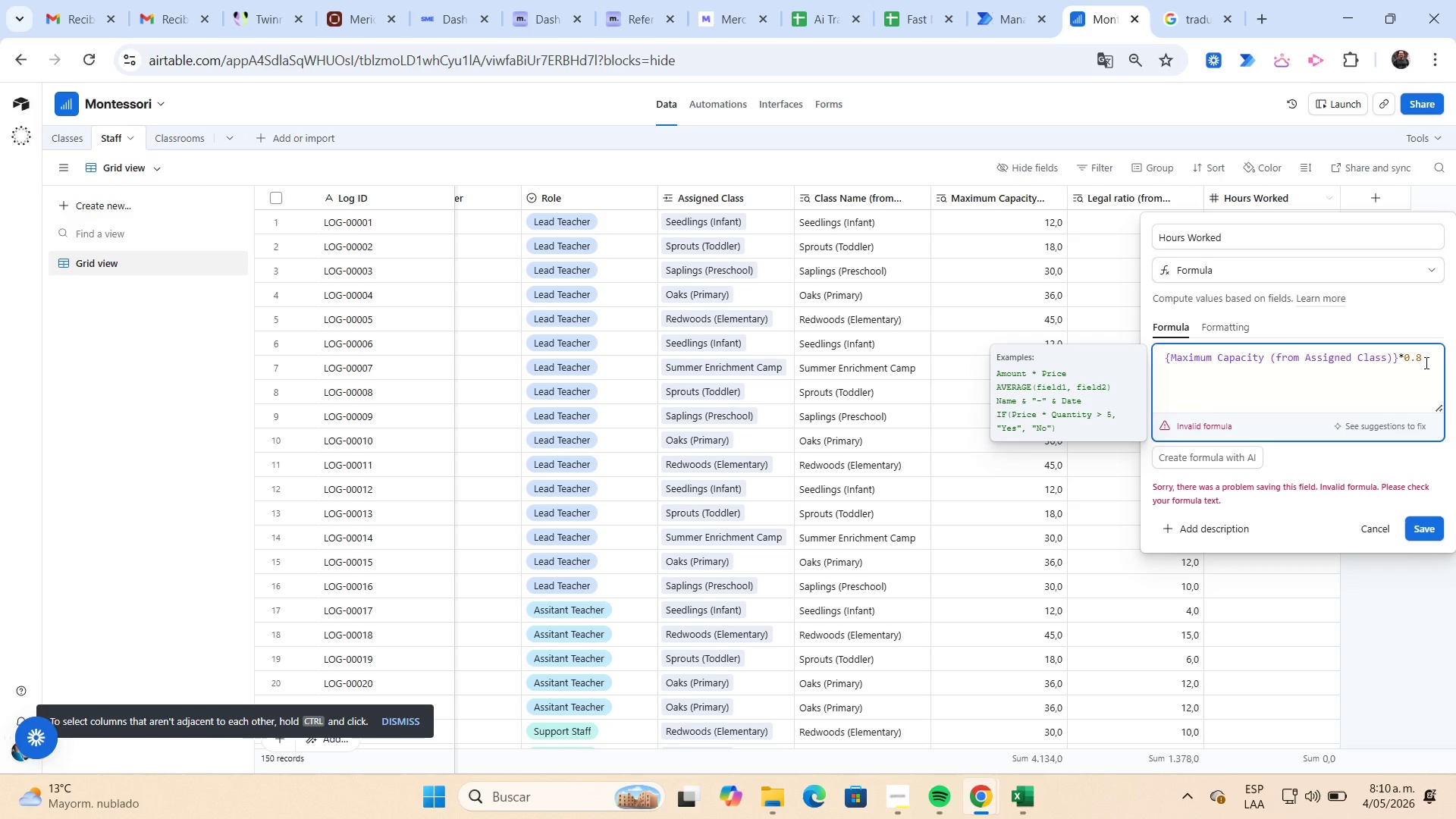 
left_click([1428, 526])
 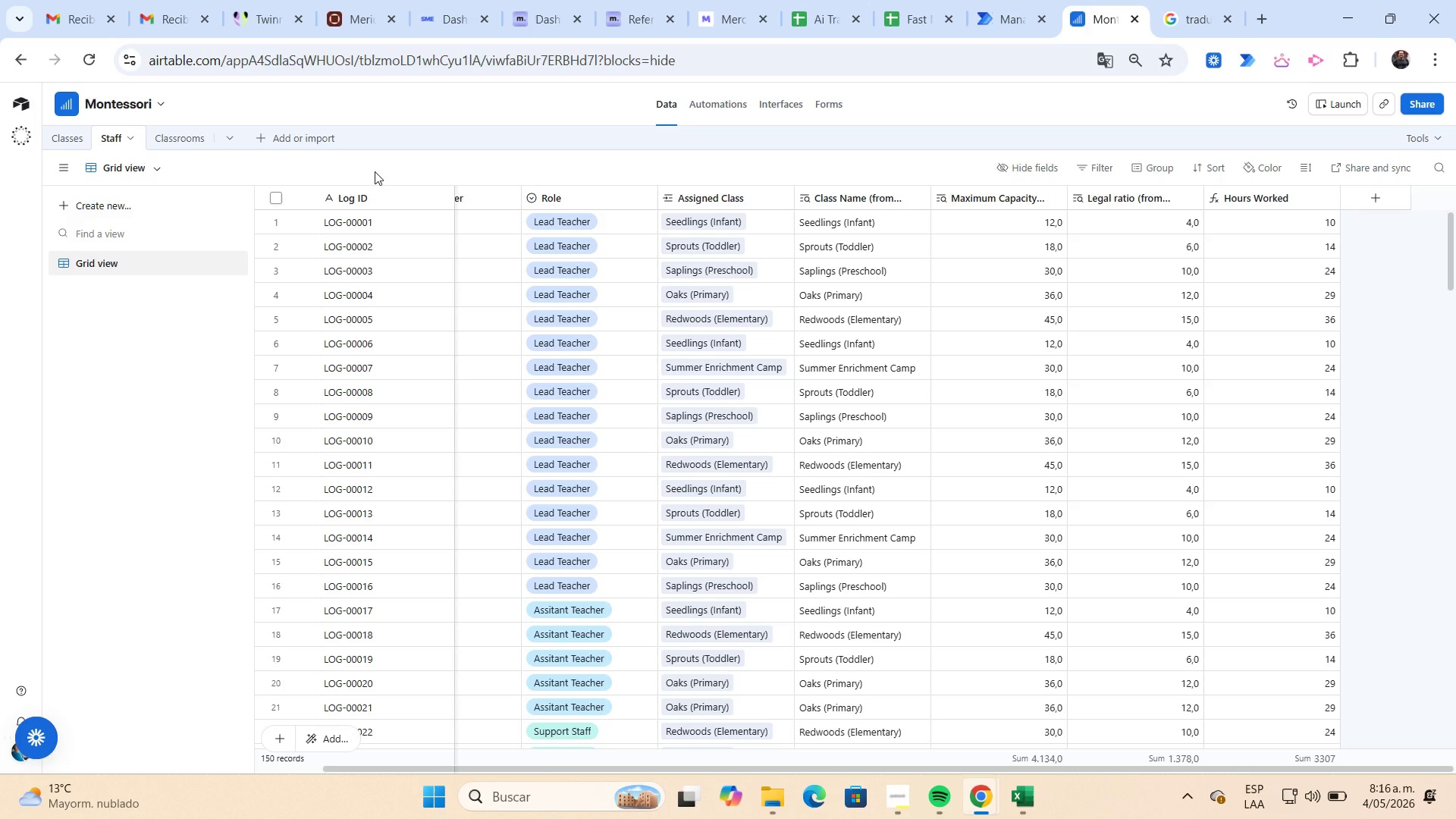 
wait(358.69)
 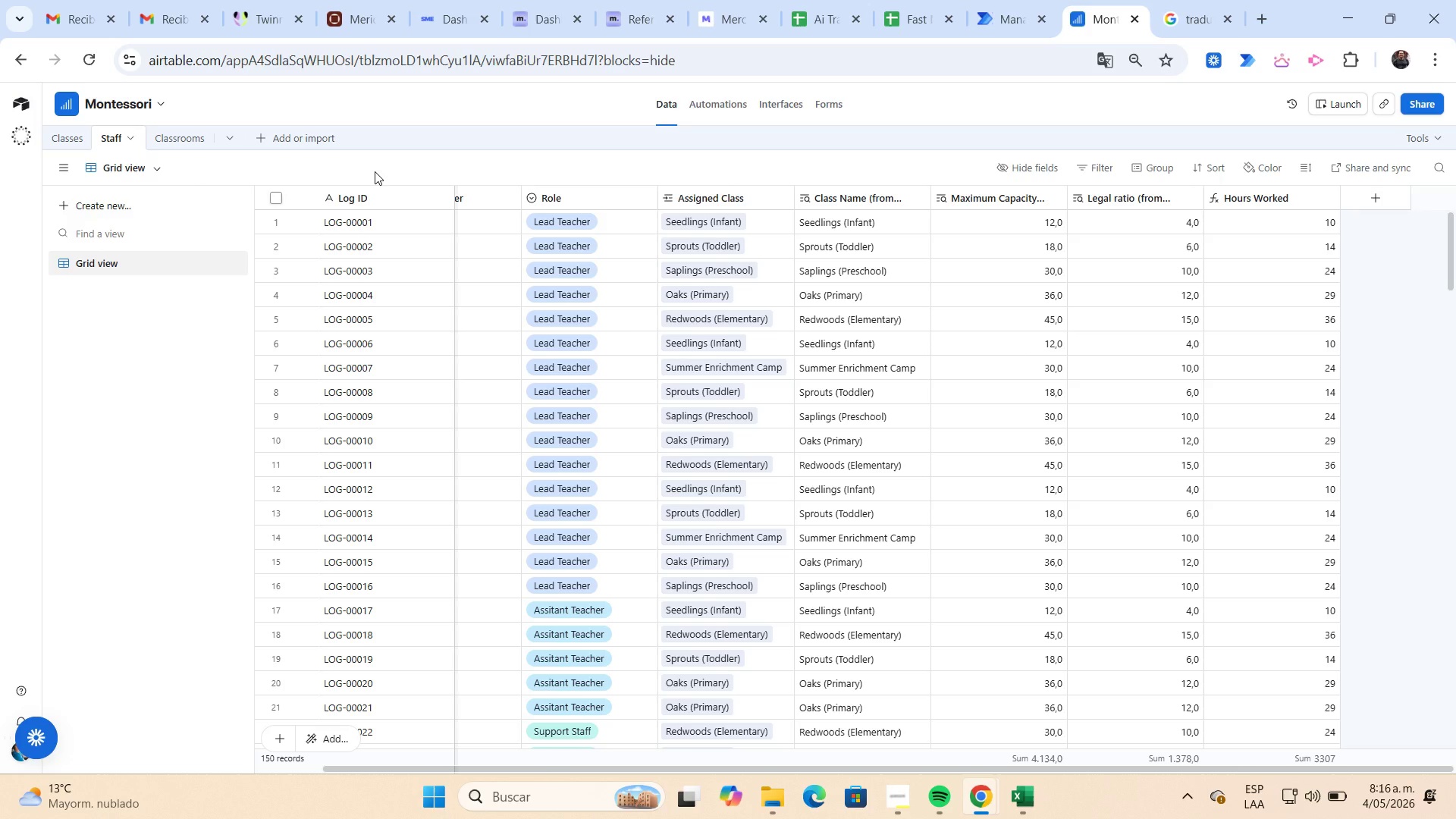 
mouse_move([180, 146])
 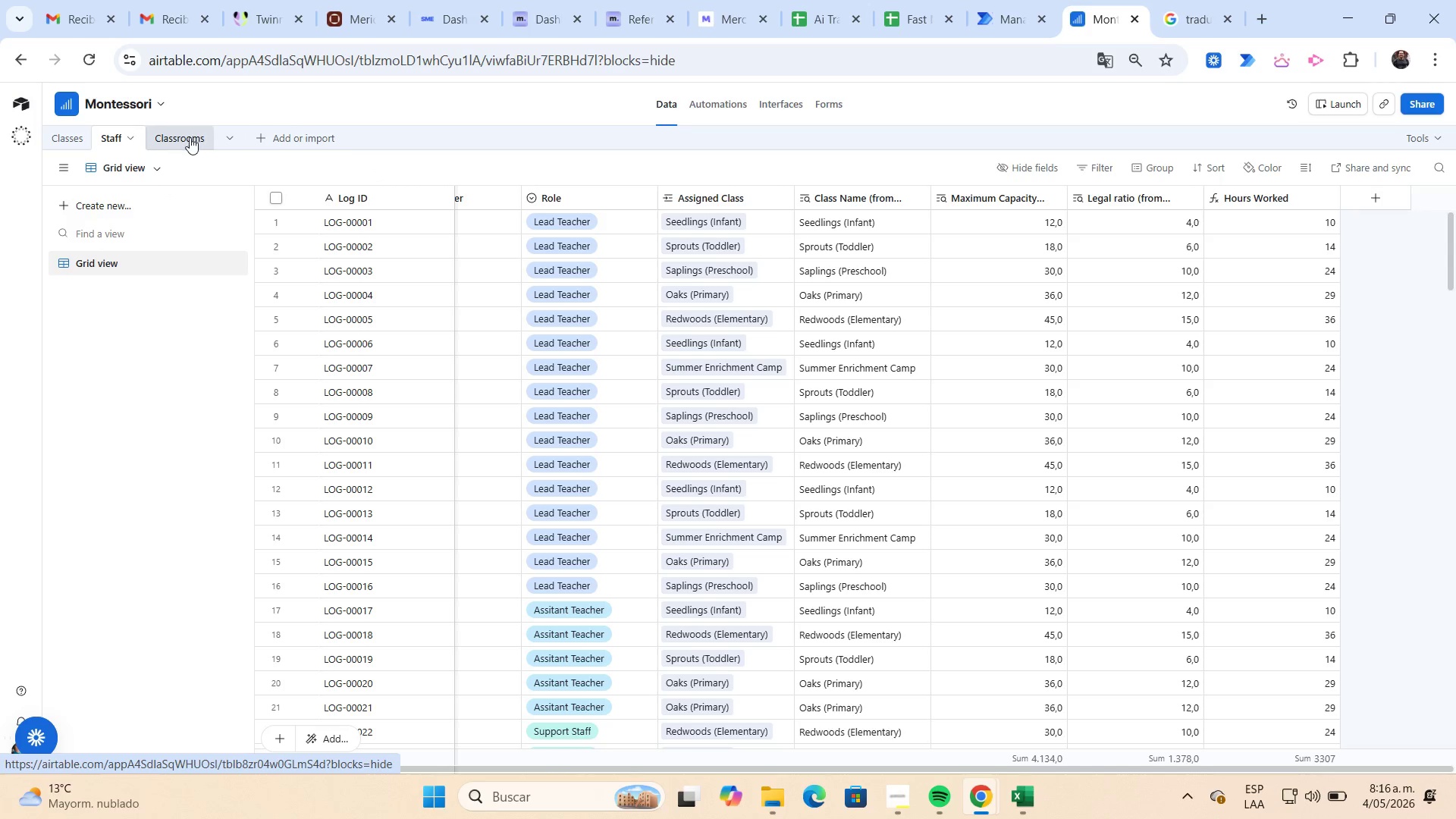 
left_click([188, 137])
 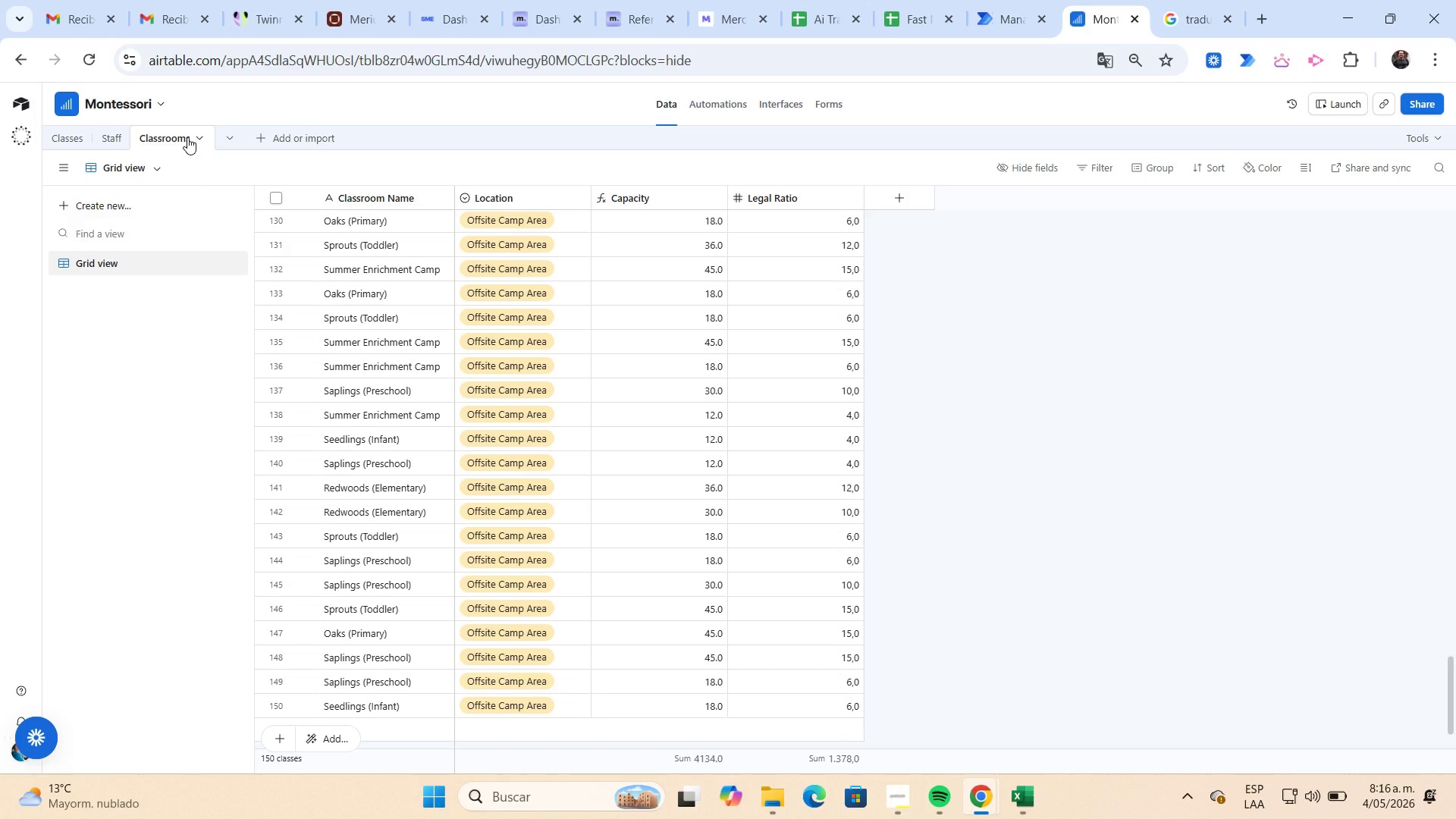 
wait(6.12)
 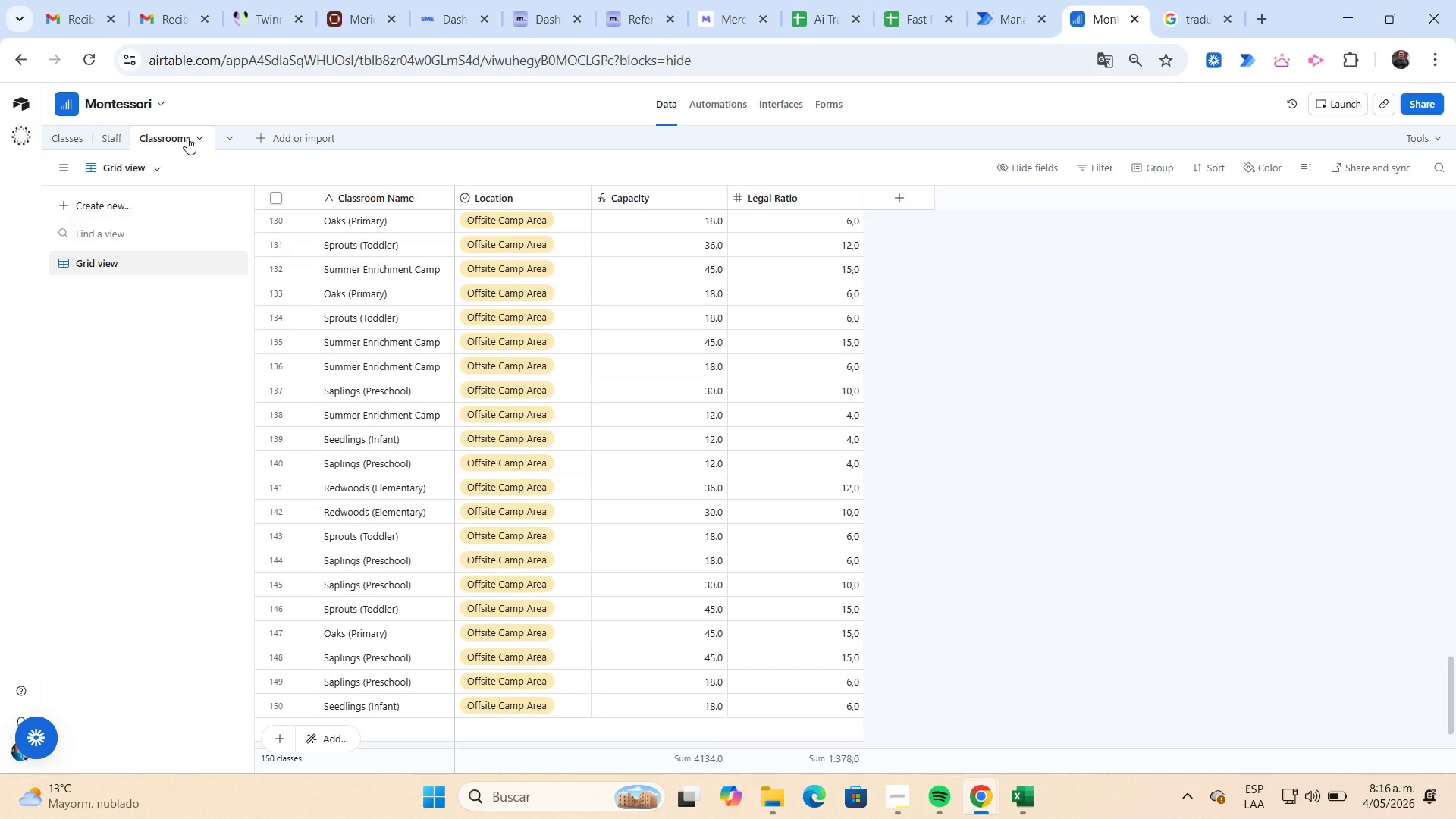 
left_click([201, 136])
 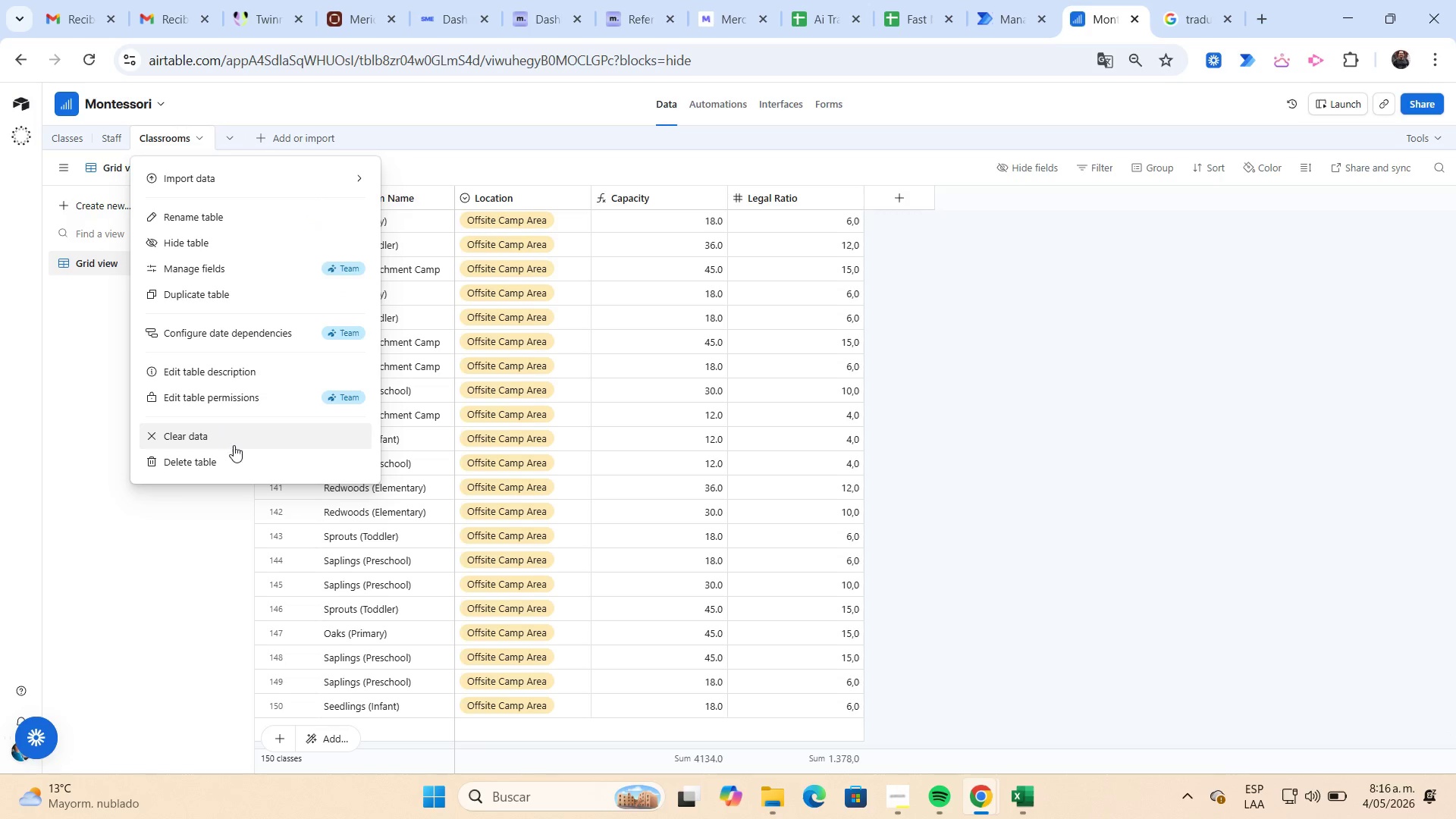 
left_click([239, 455])
 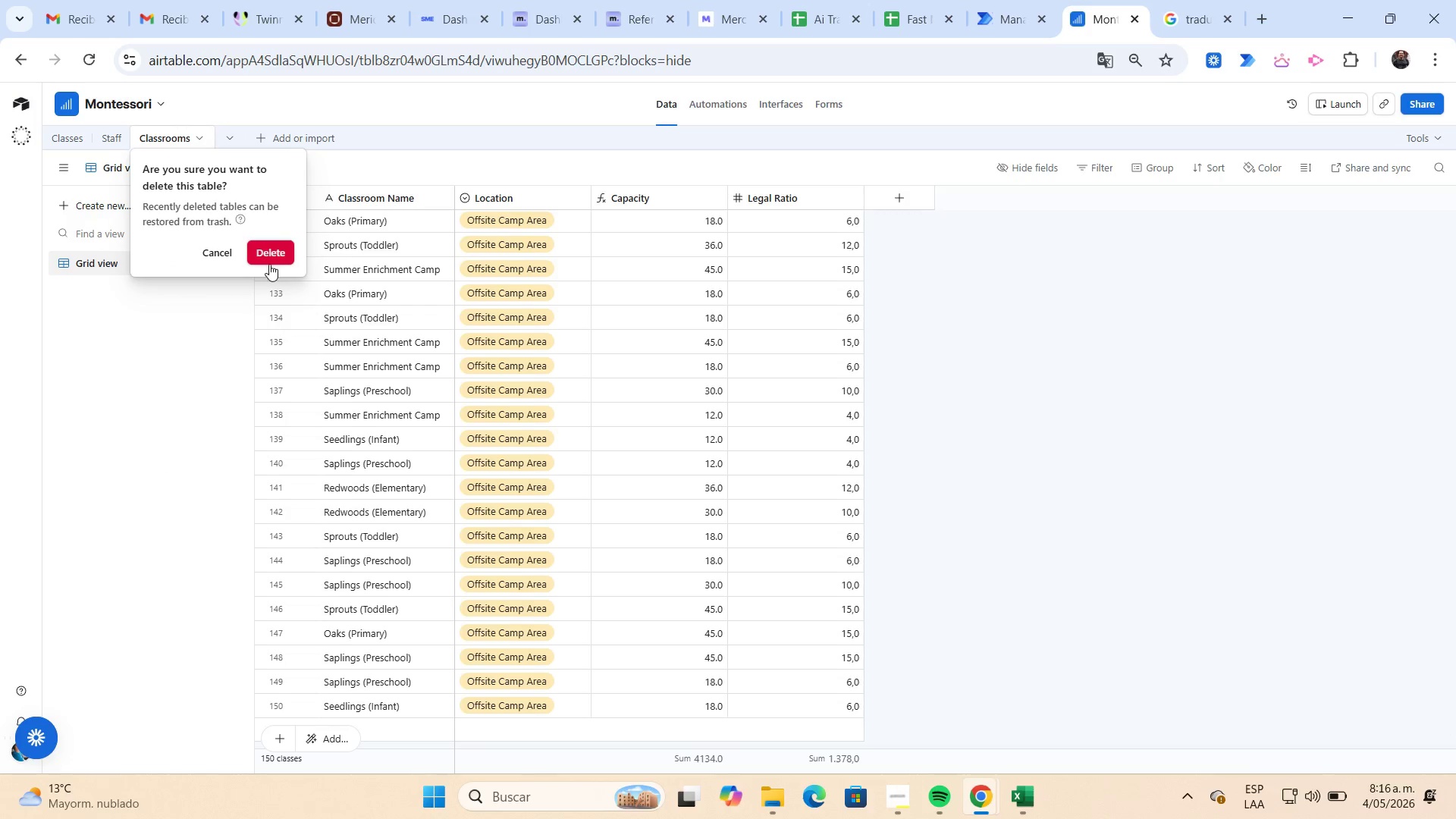 
left_click([269, 261])
 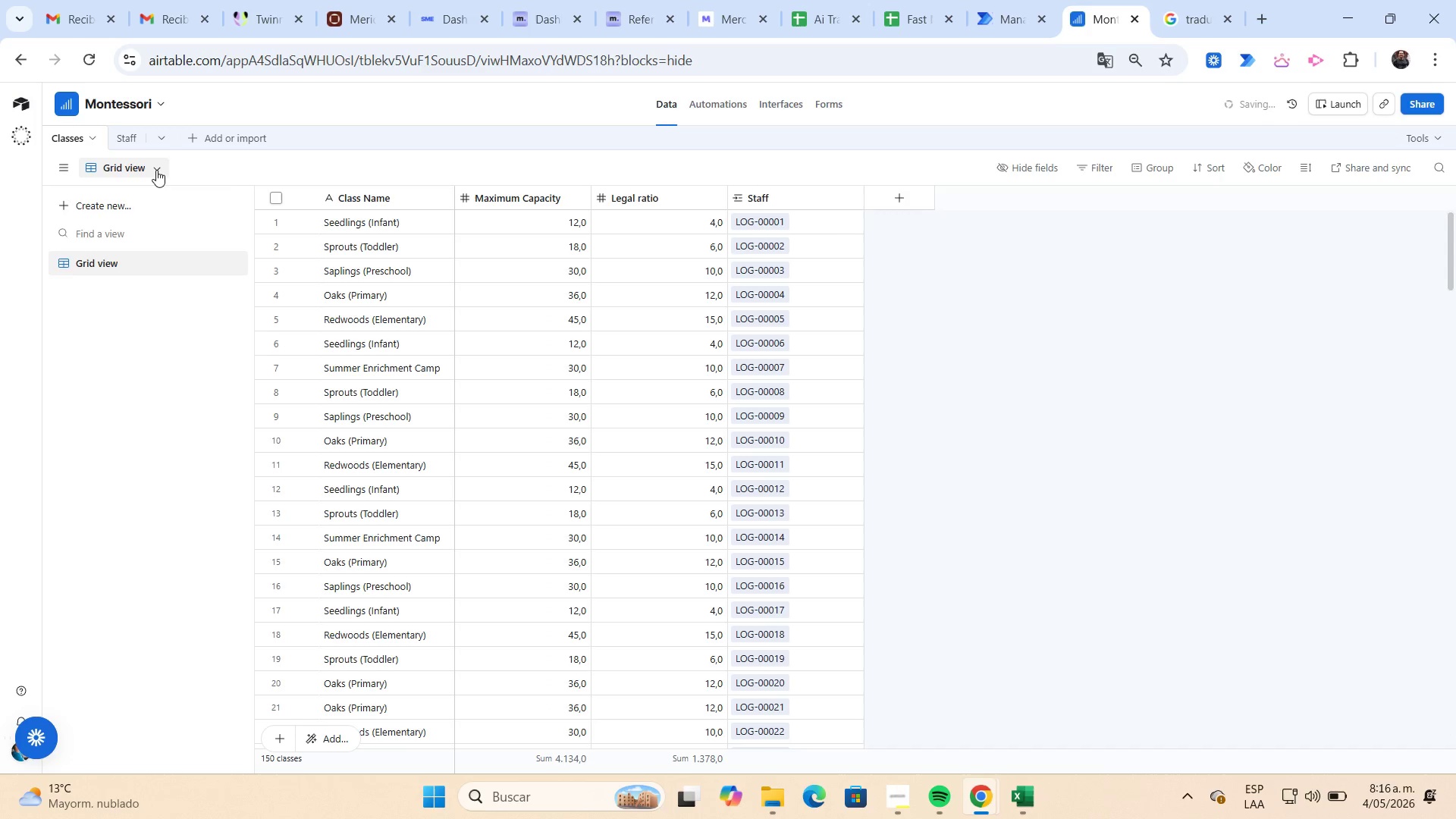 
left_click([165, 142])
 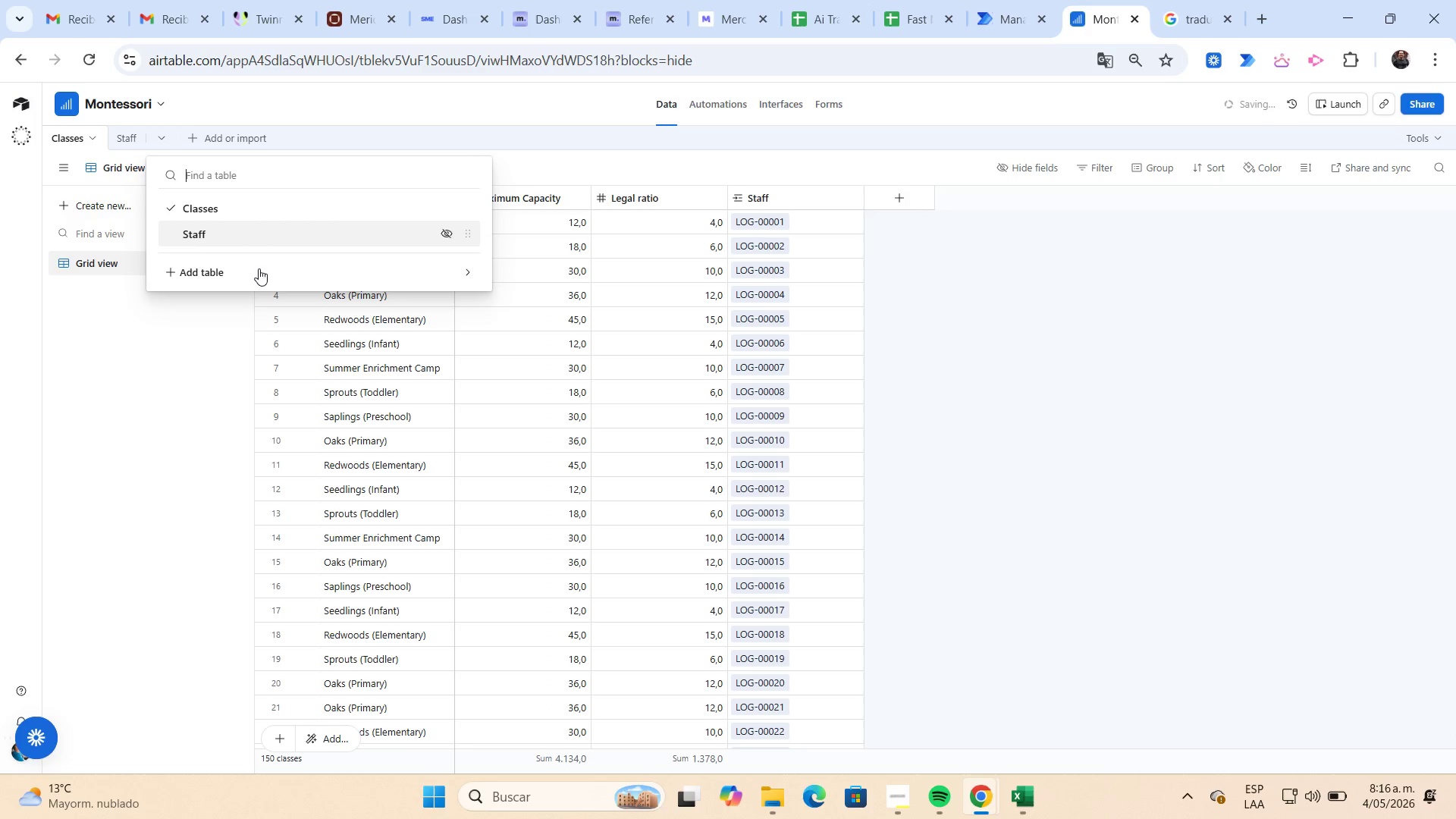 
left_click([259, 268])
 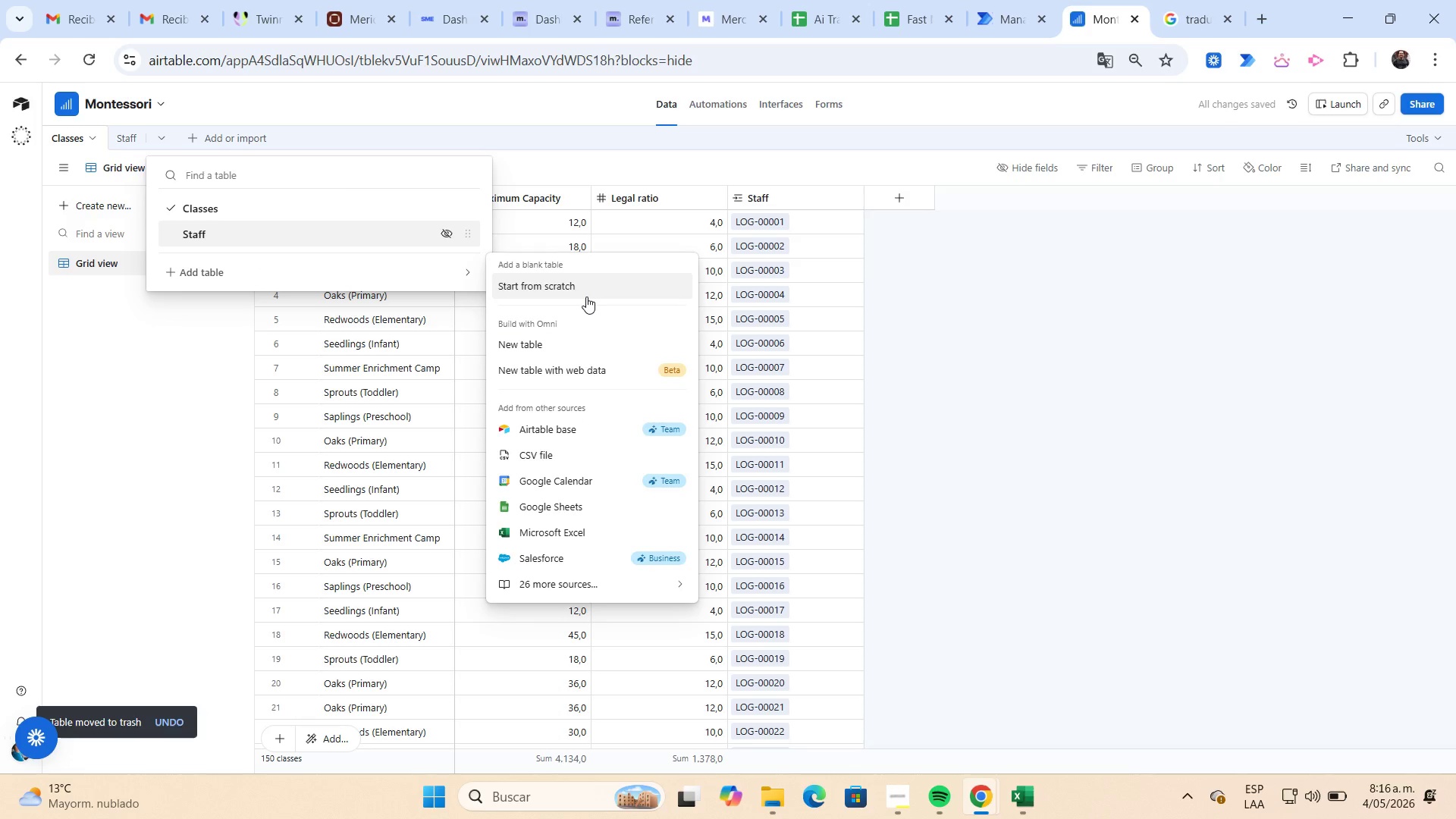 
left_click([587, 291])
 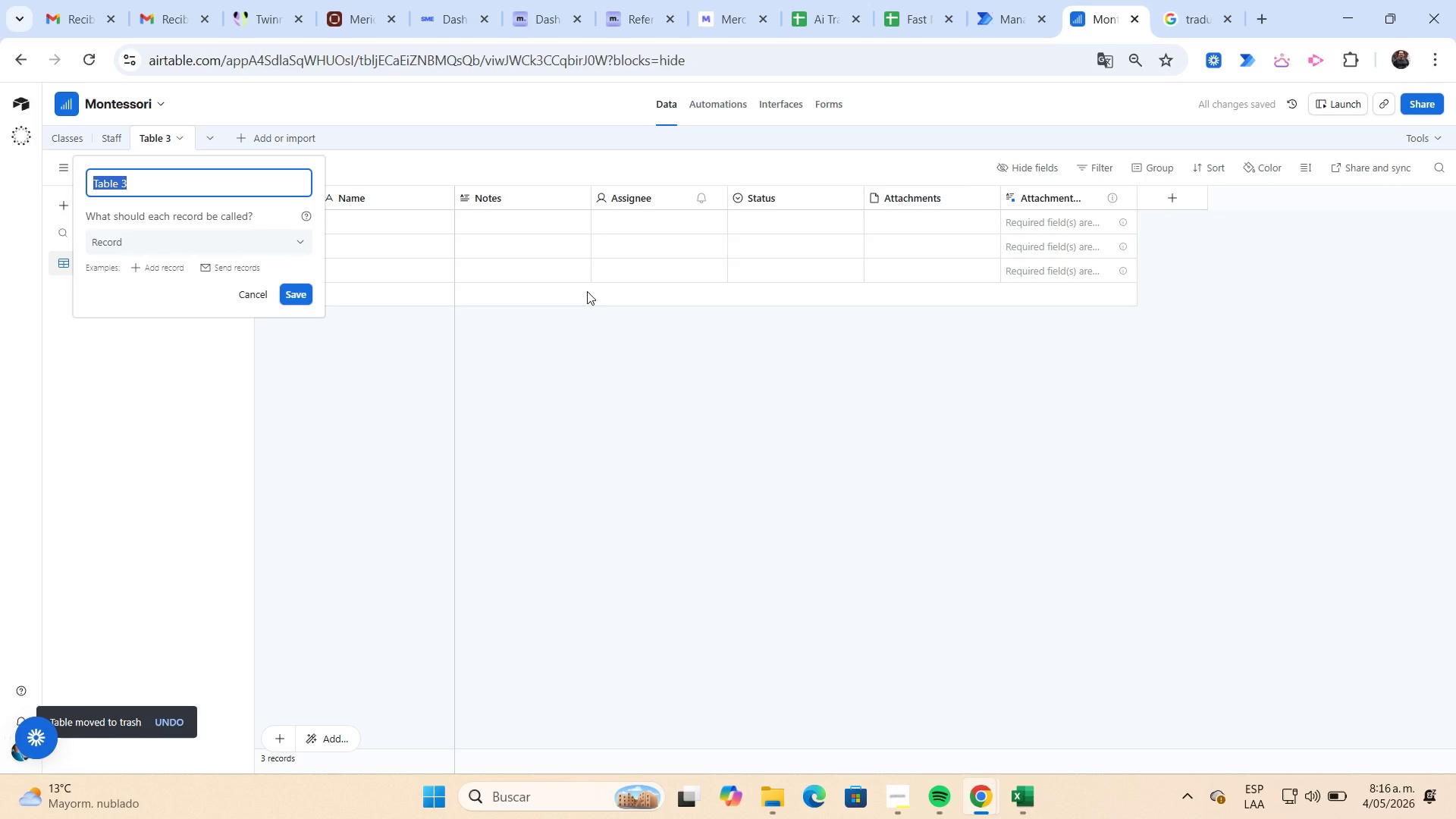 
type(Students)
key(NumpadEnter)
 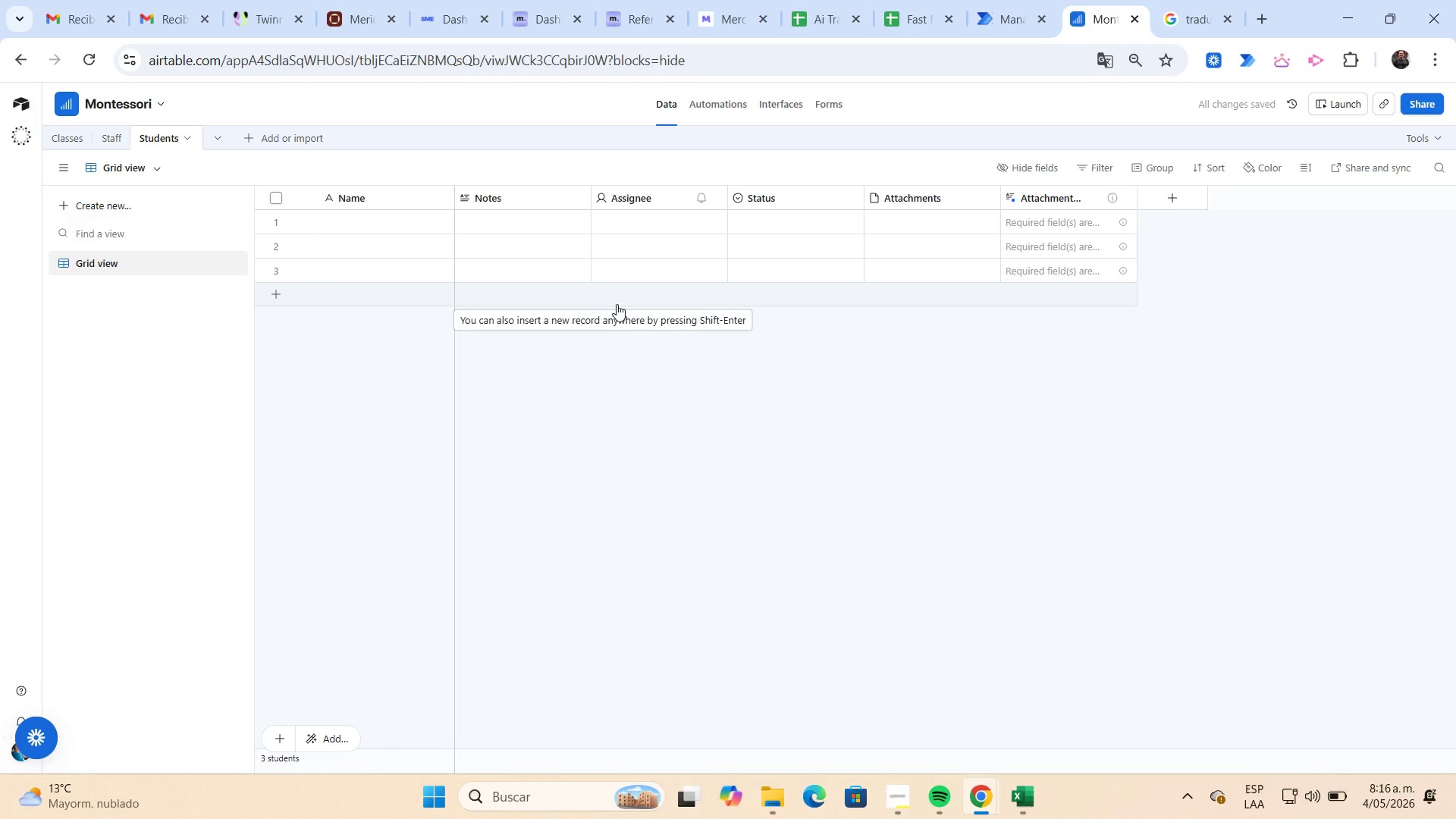 
left_click([513, 202])
 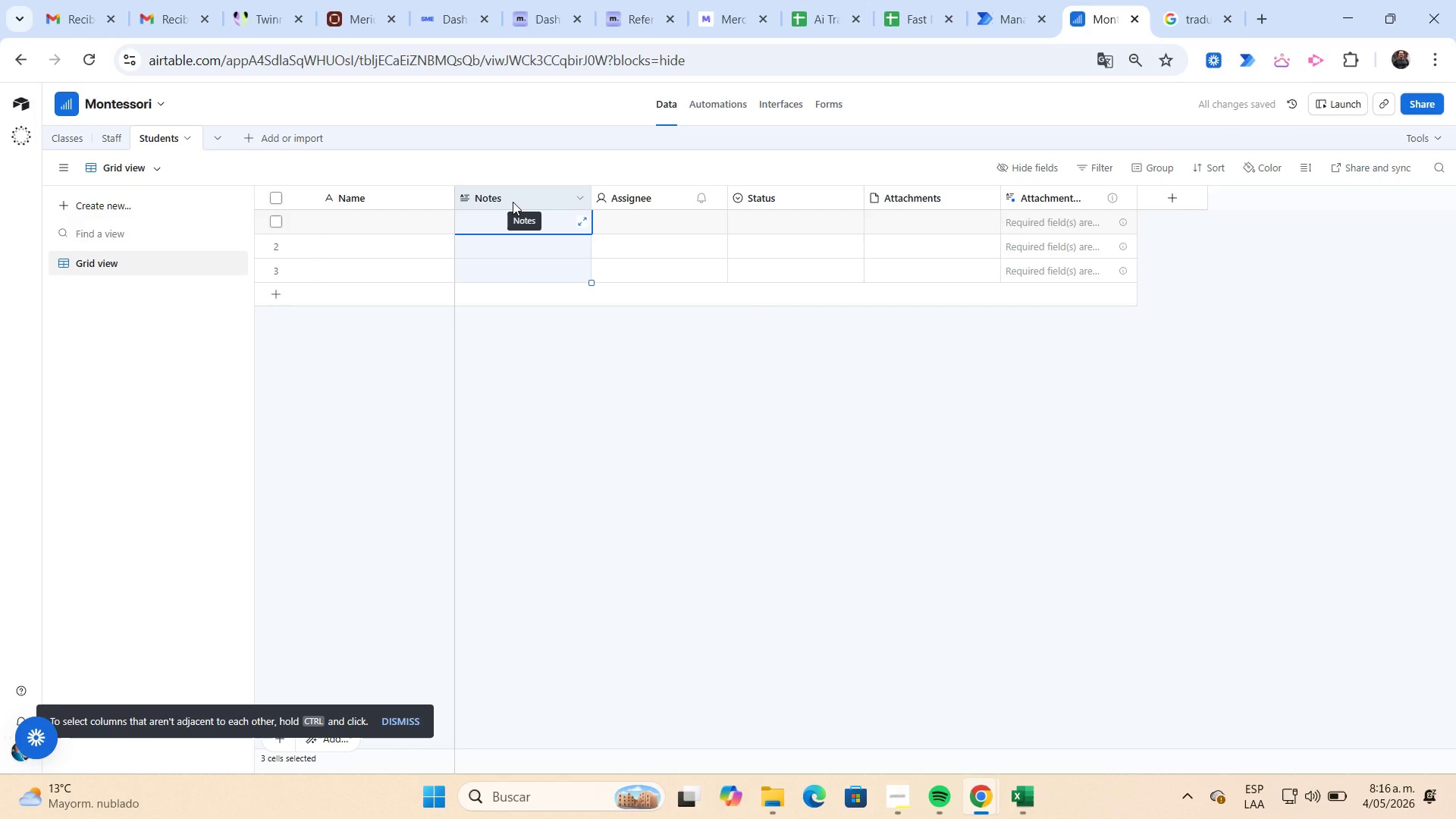 
key(Shift+ArrowRight)
 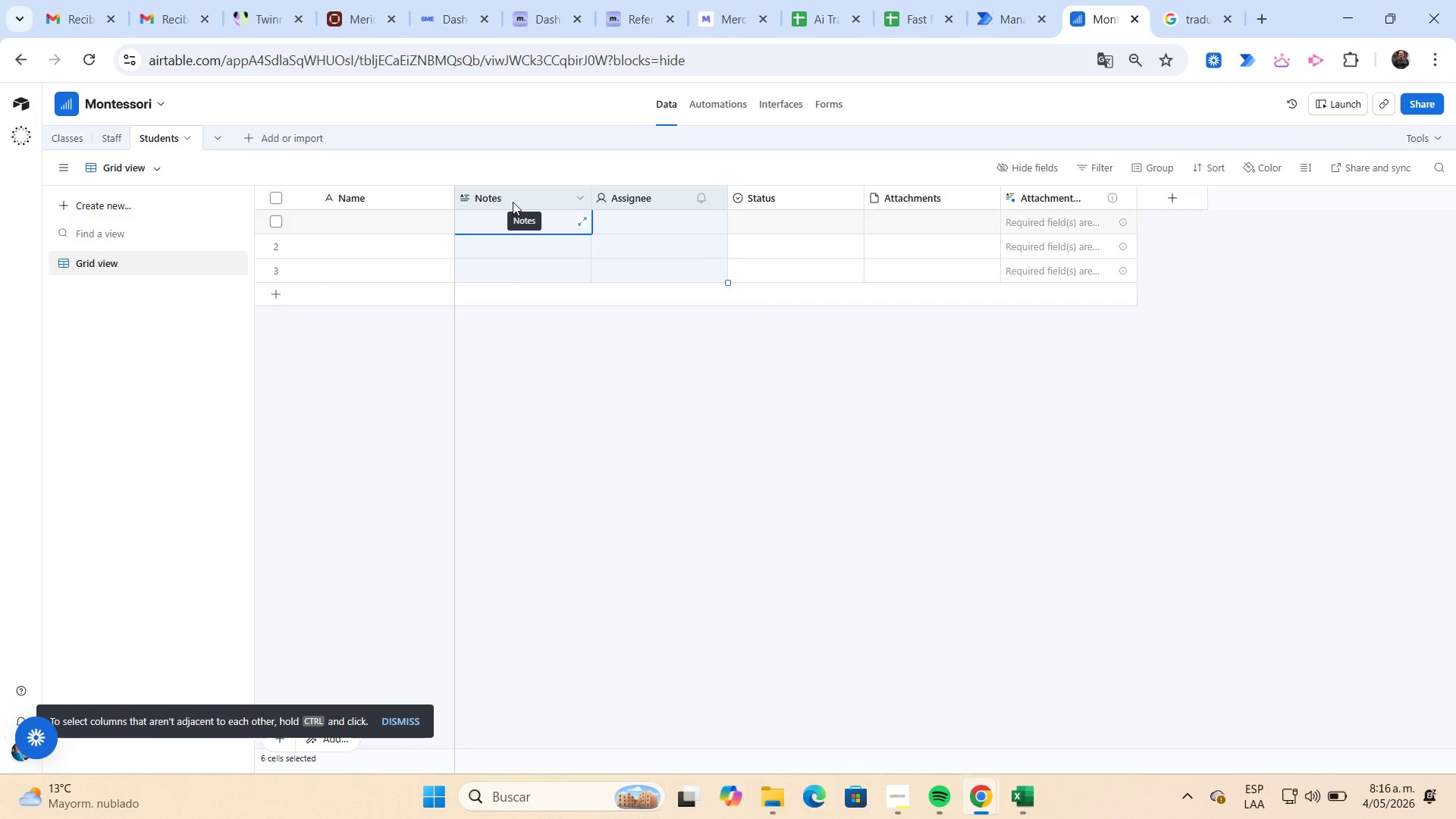 
key(Shift+ArrowRight)
 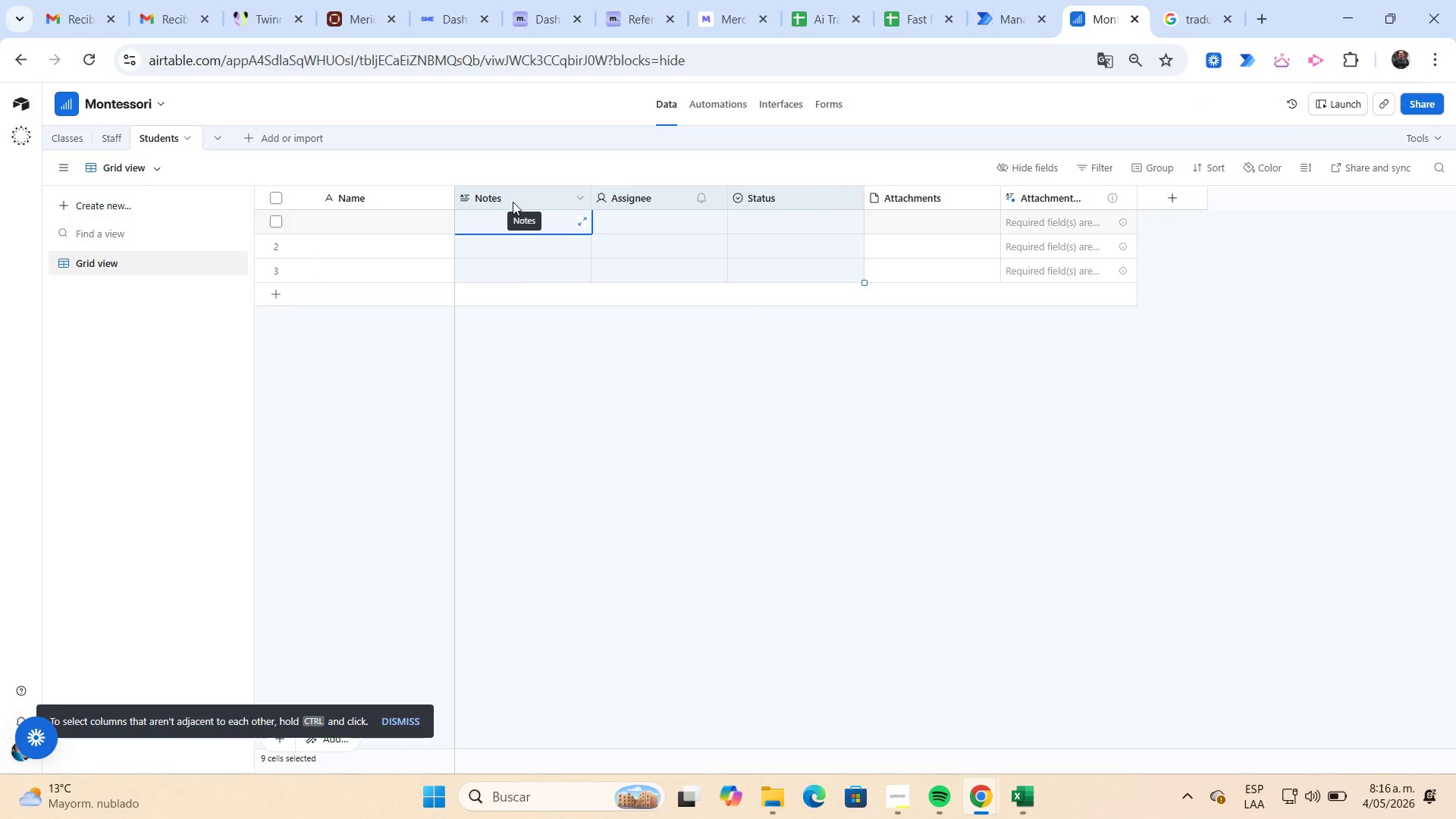 
key(Shift+ArrowRight)
 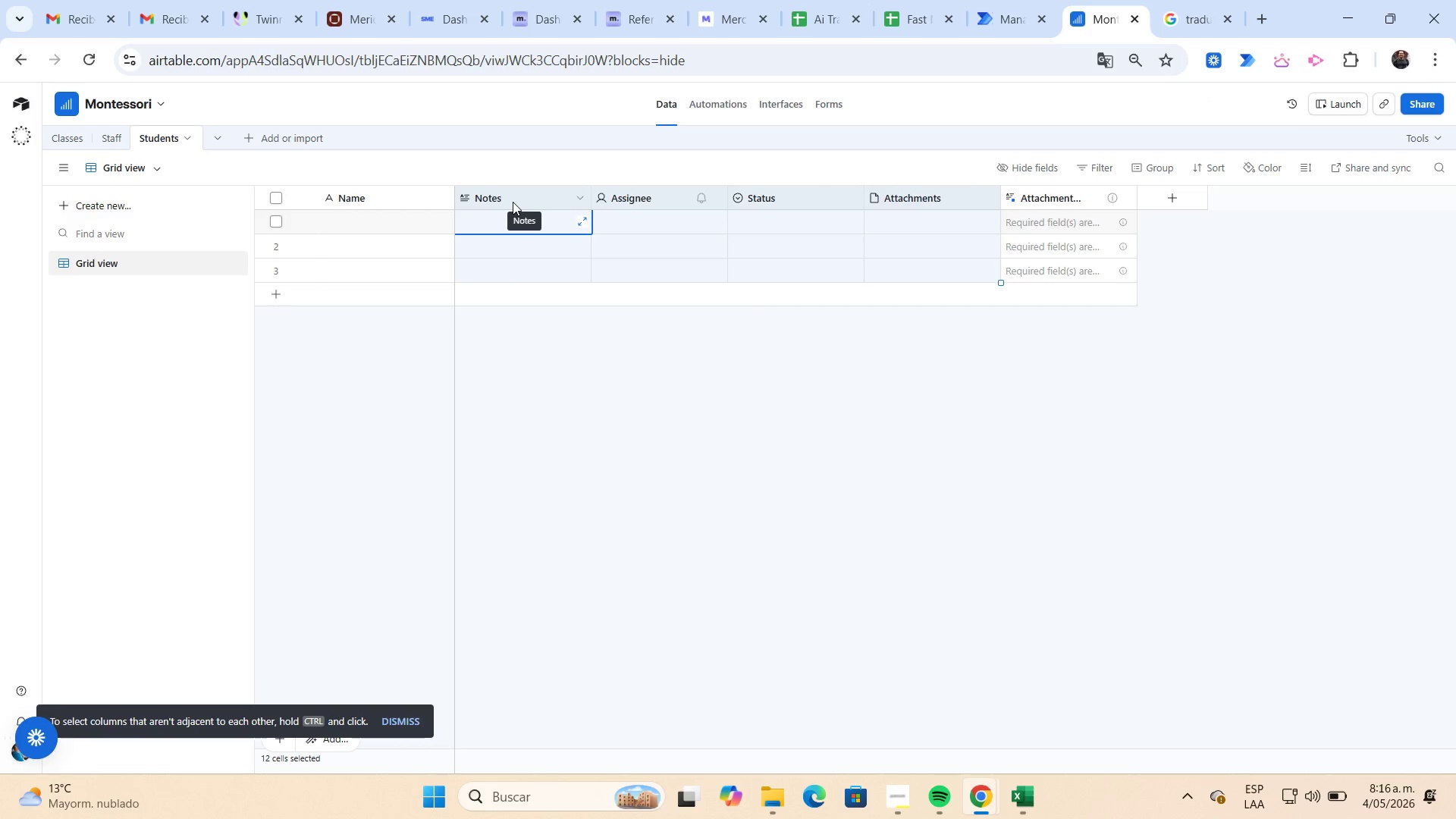 
key(Shift+ArrowRight)
 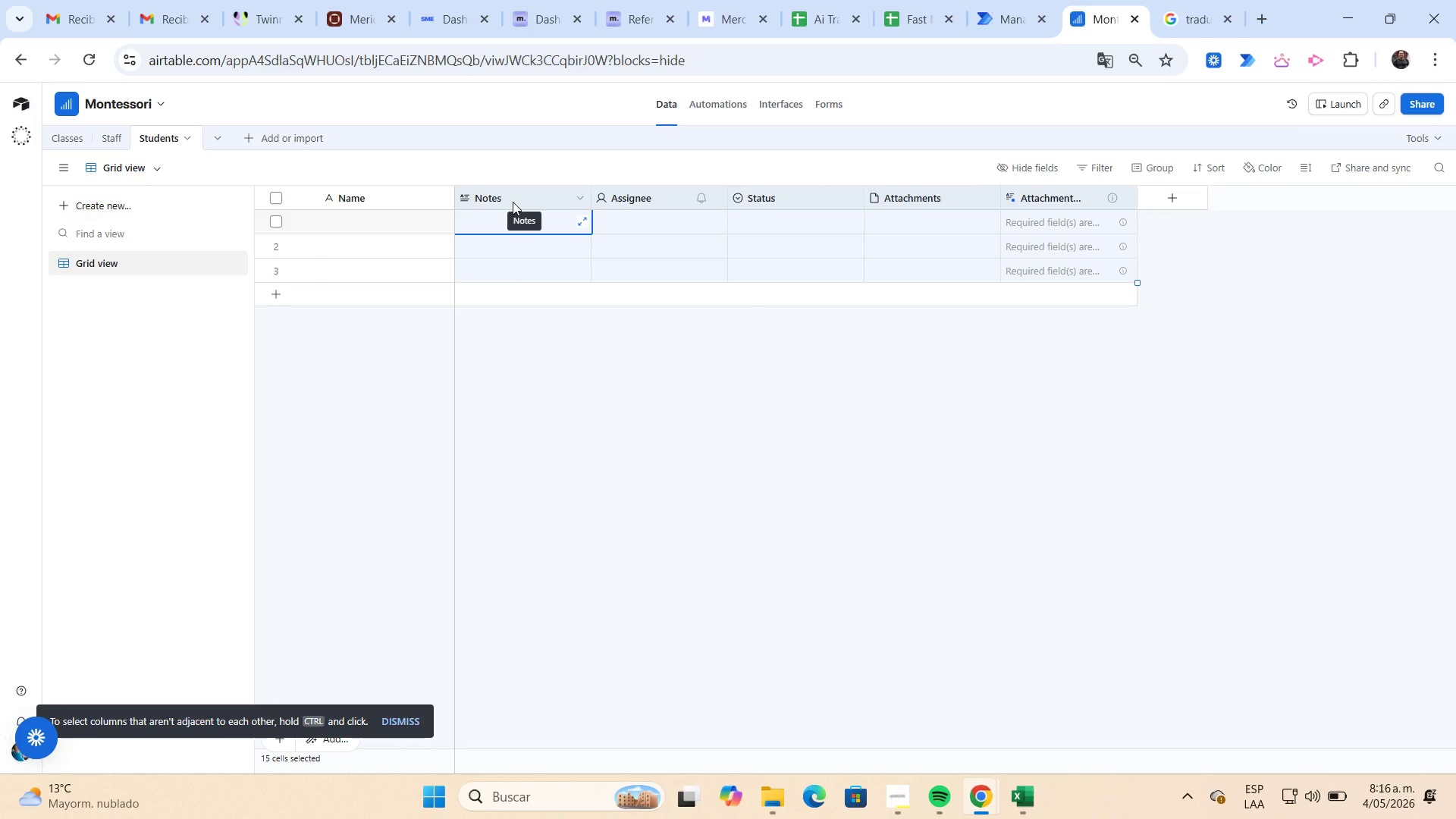 
right_click([513, 202])
 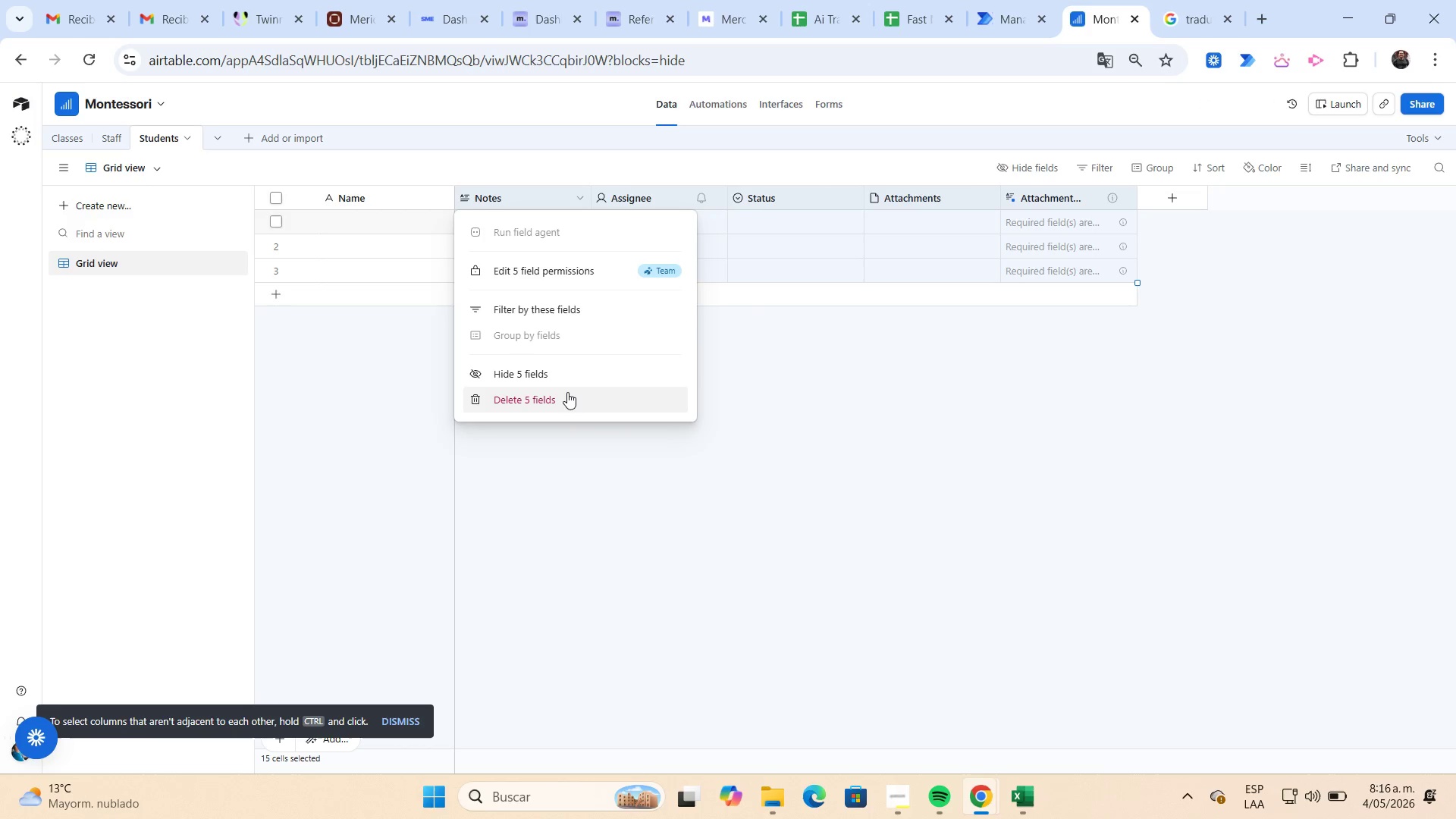 
left_click([569, 394])
 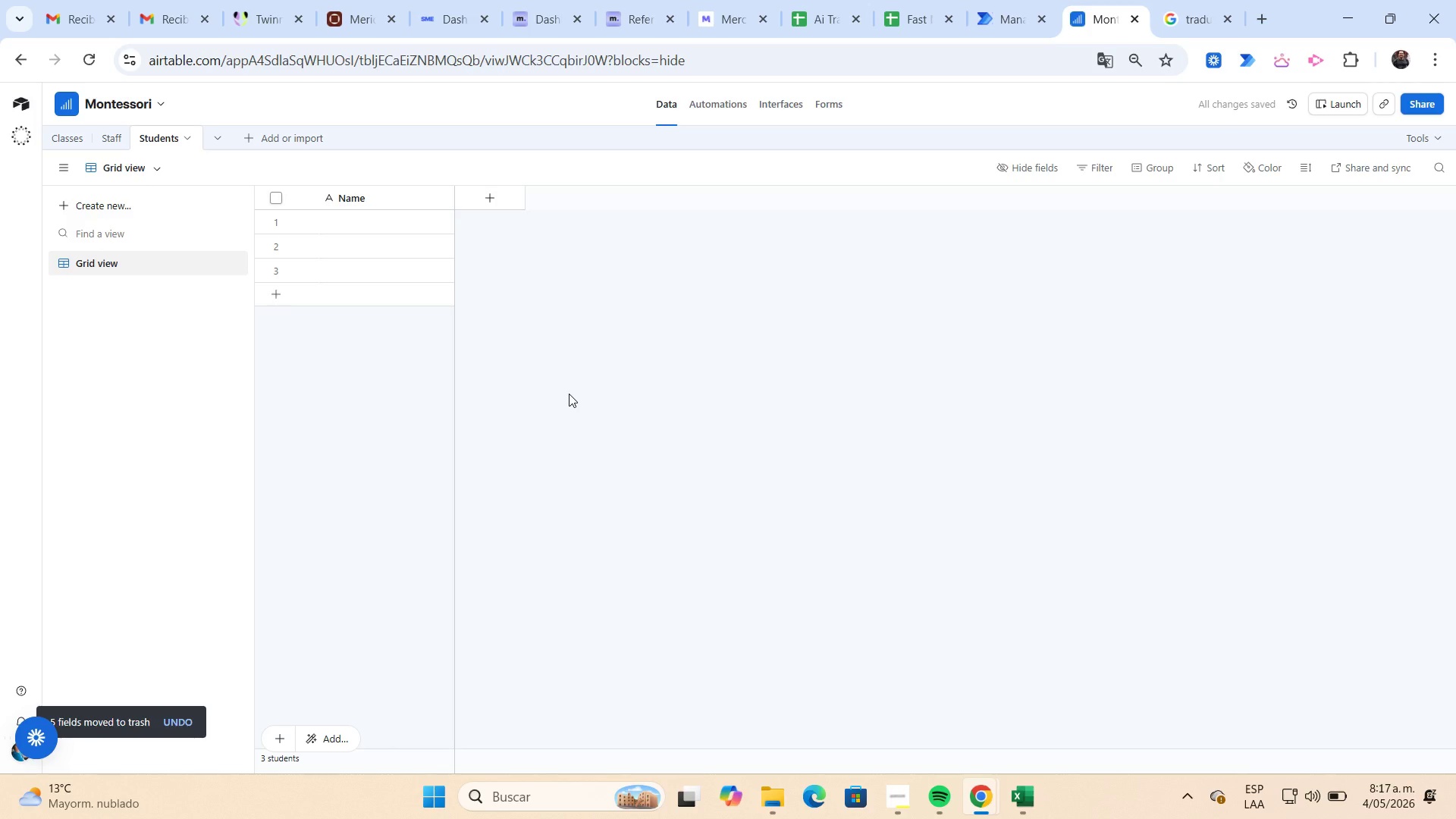 
wait(9.23)
 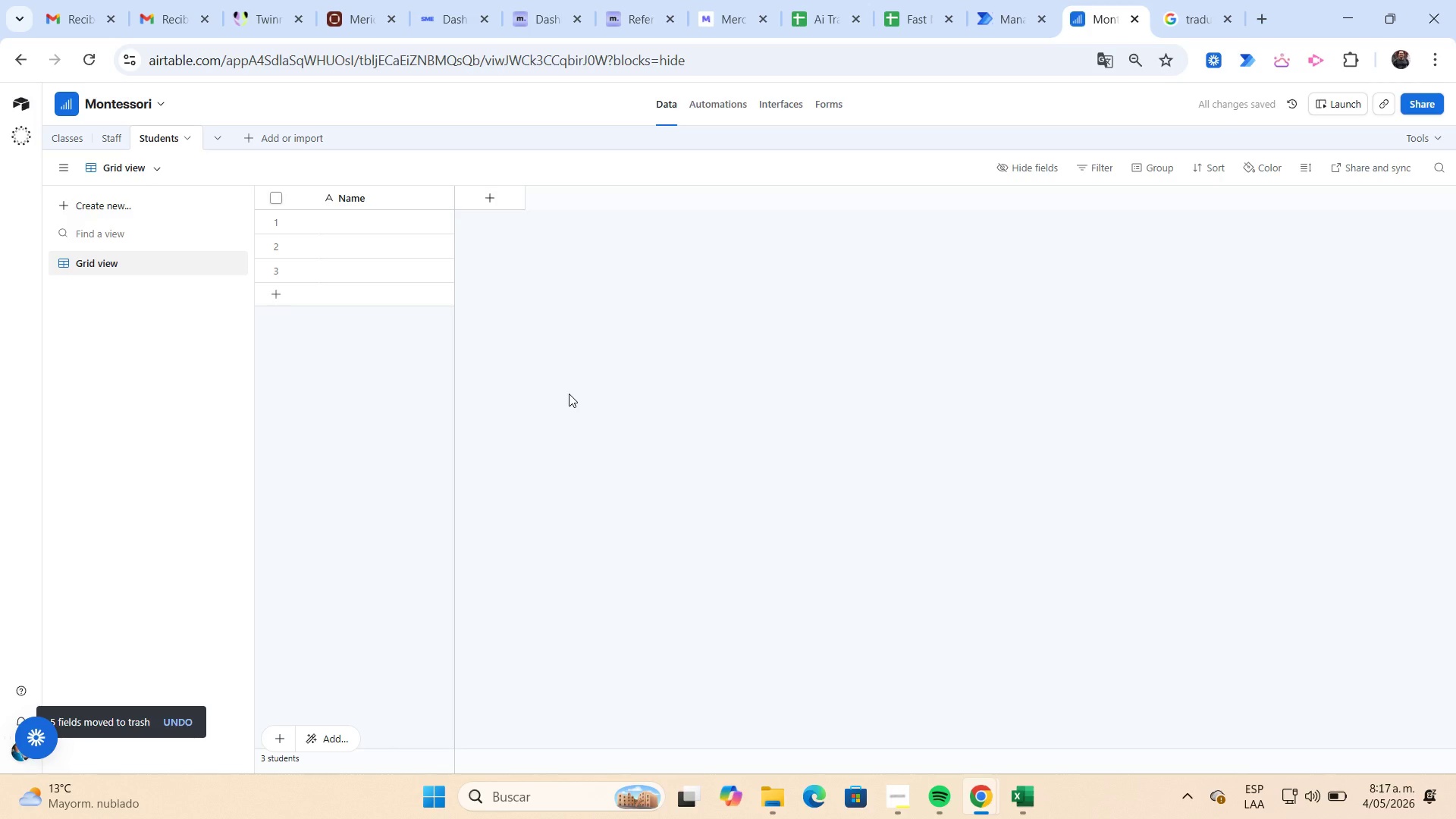 
left_click([1015, 799])
 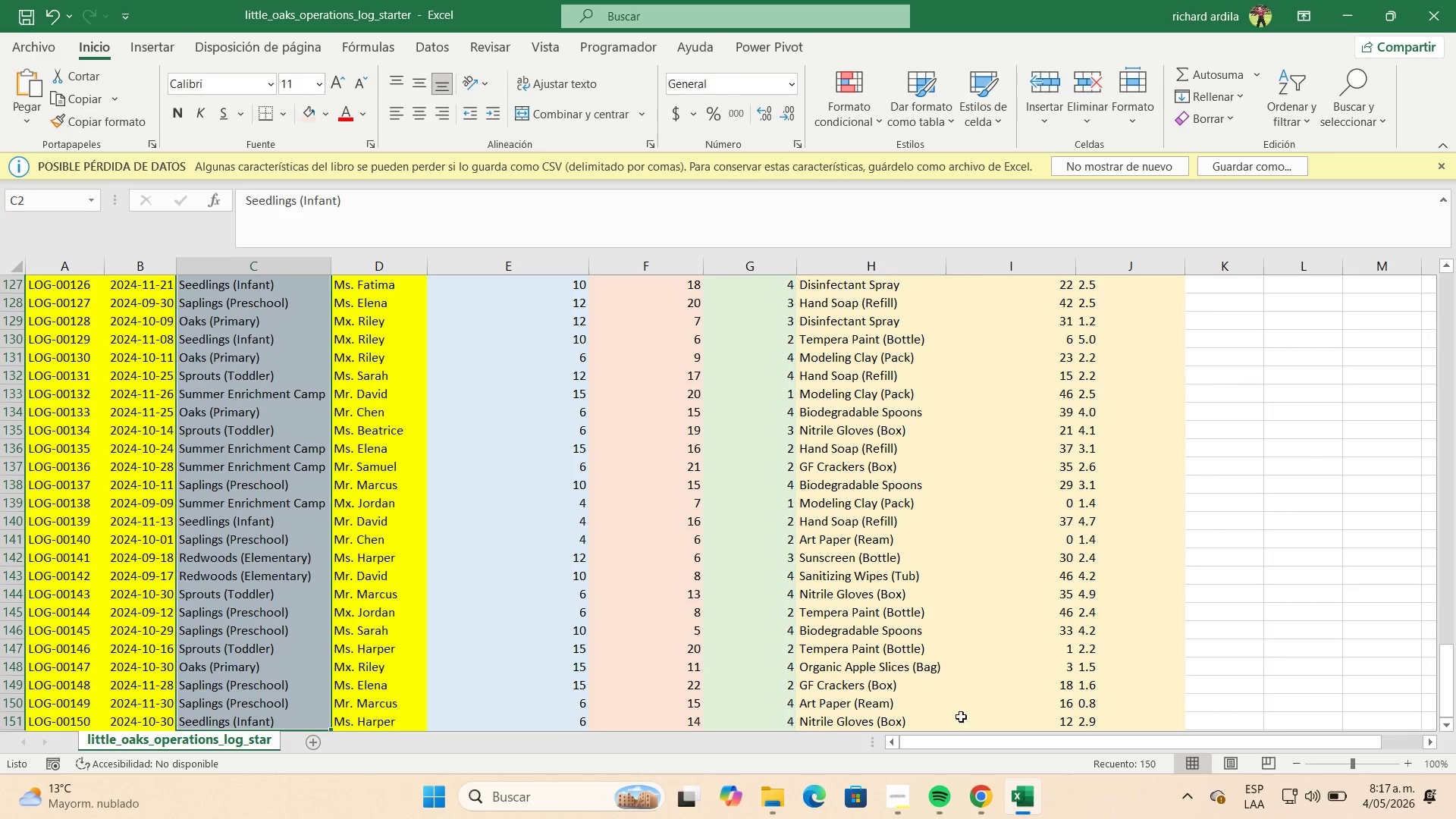 
scroll: coordinate [786, 457], scroll_direction: up, amount: 51.0
 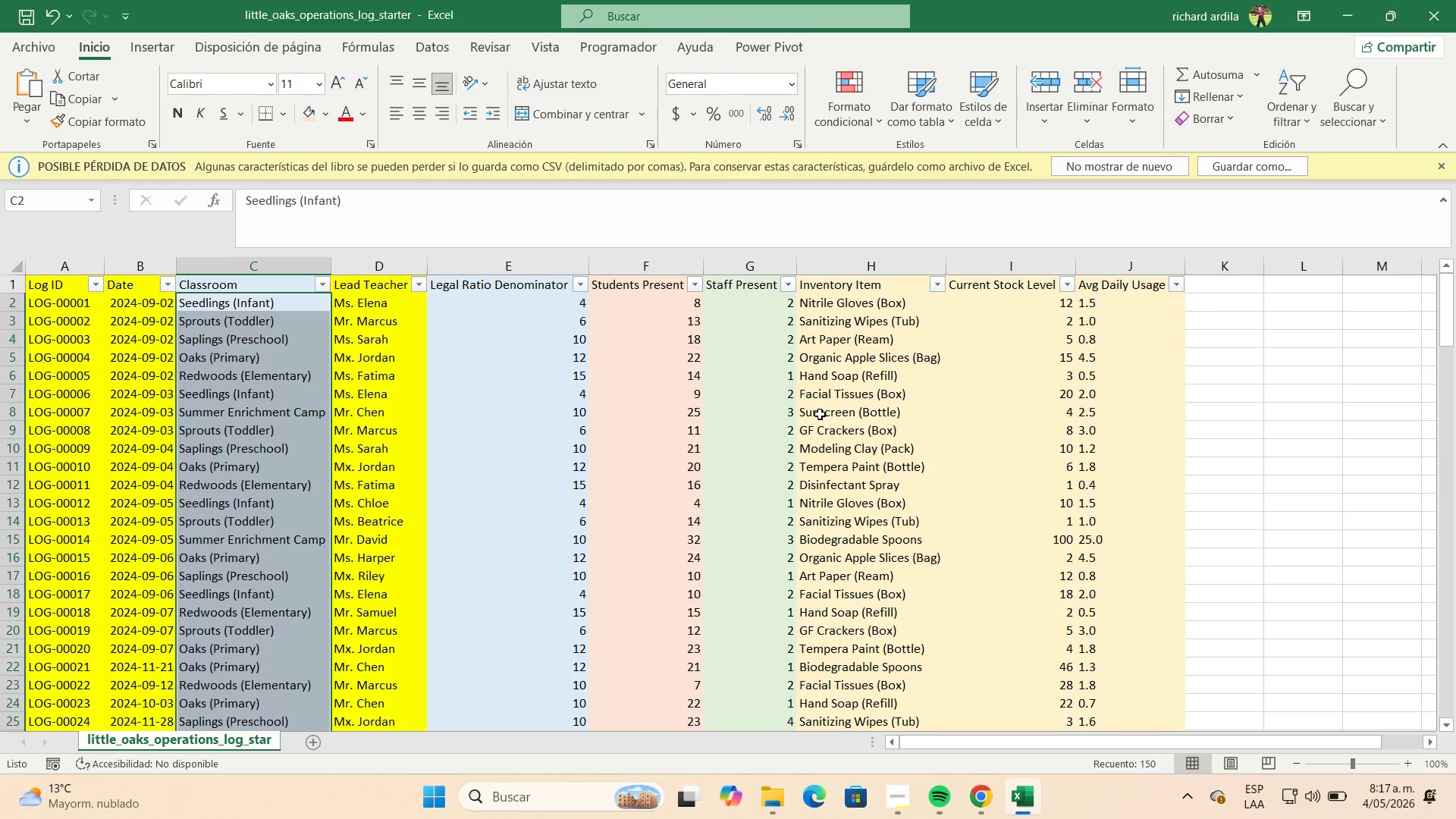 
wait(5.21)
 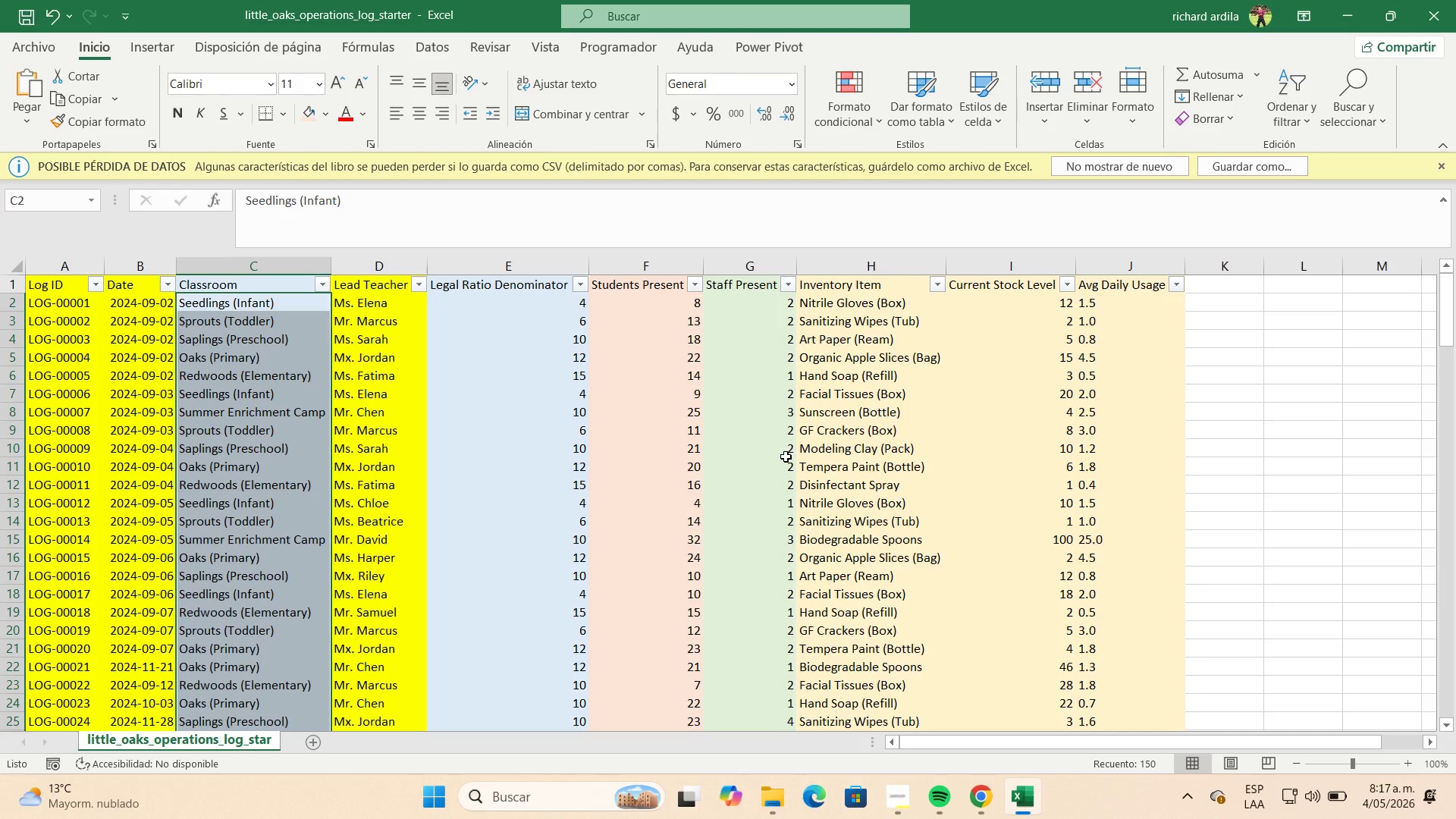 
left_click([1345, 12])
 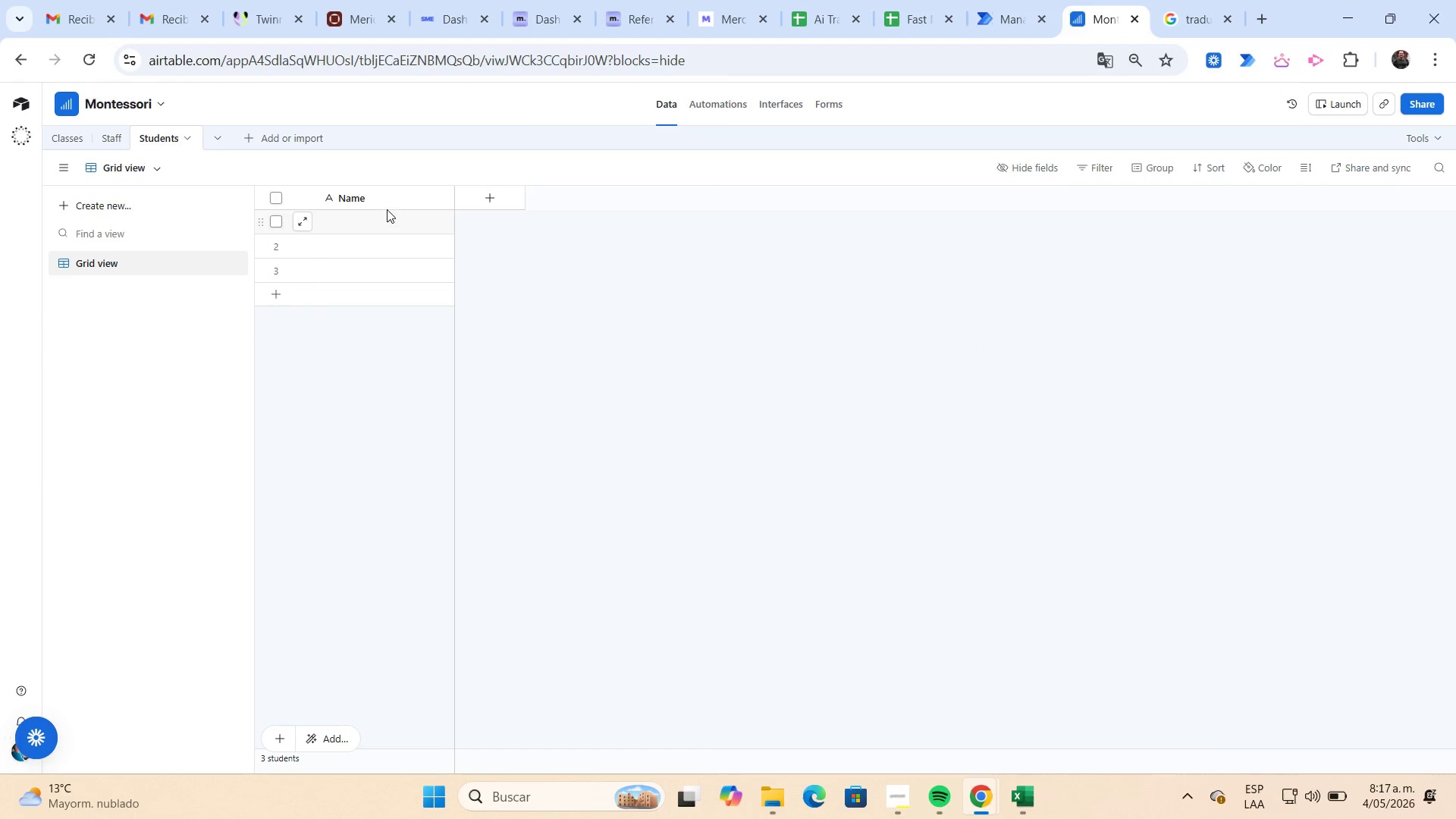 
left_click([382, 206])
 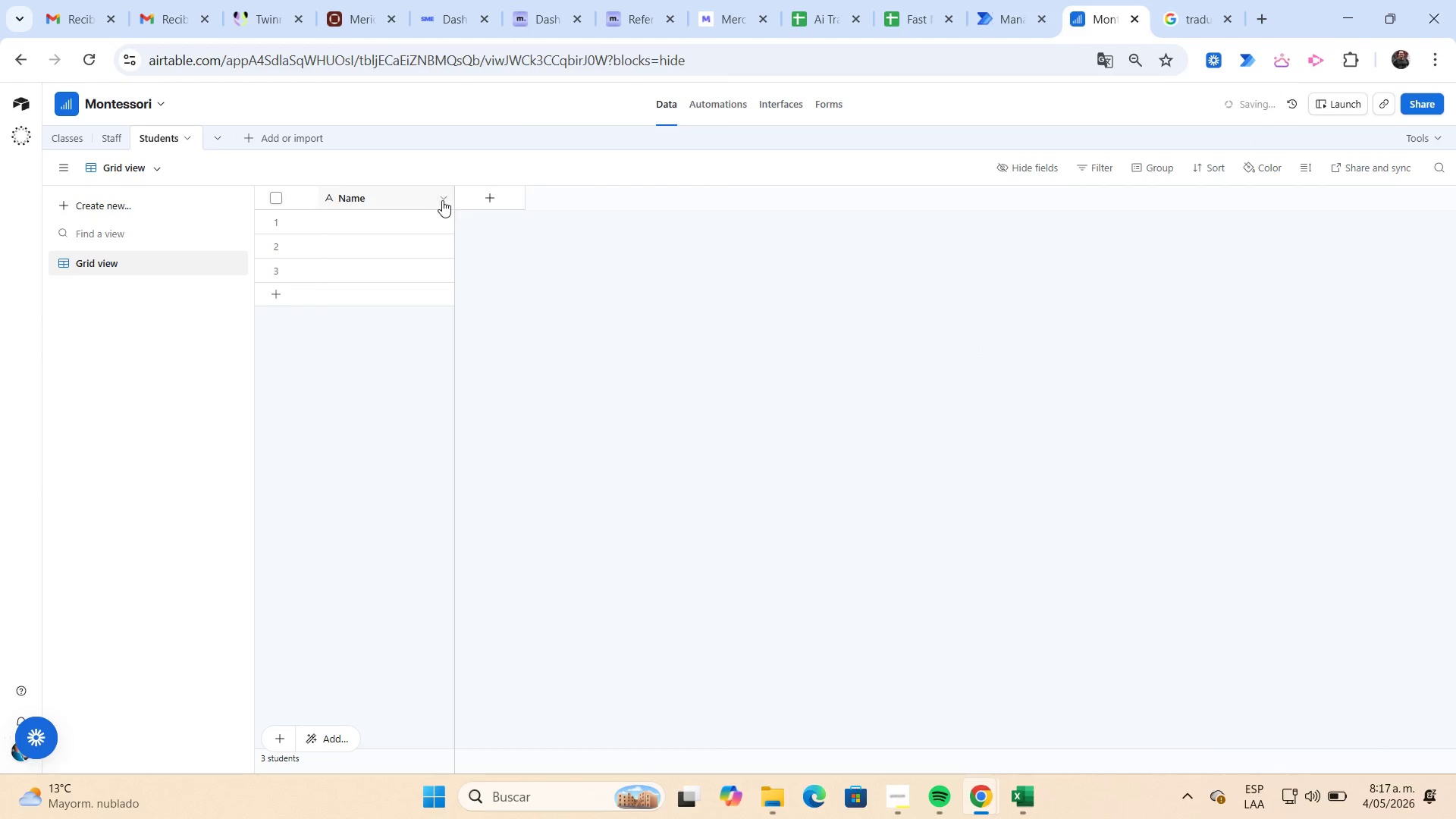 
left_click([443, 200])
 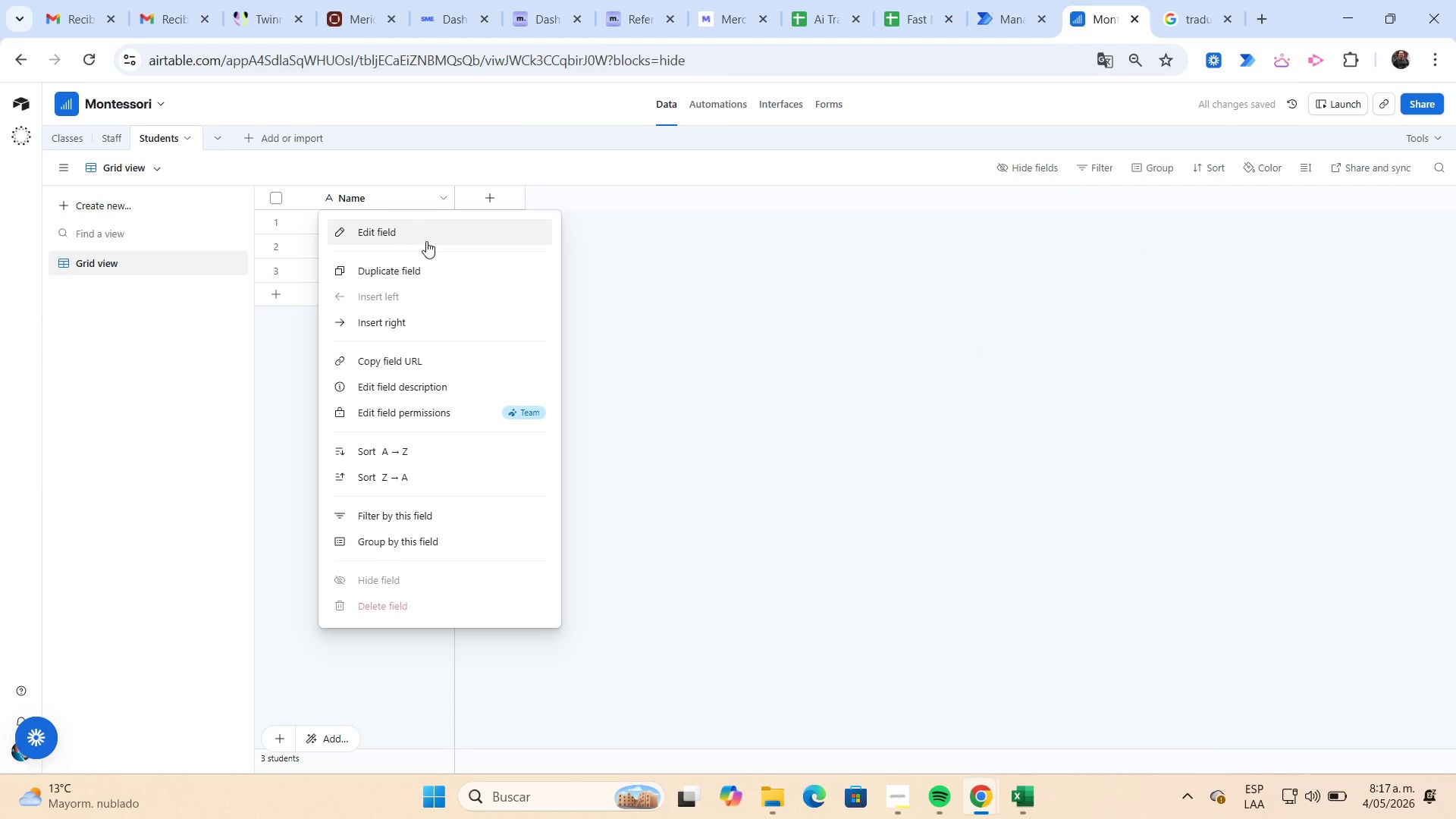 
left_click([426, 241])
 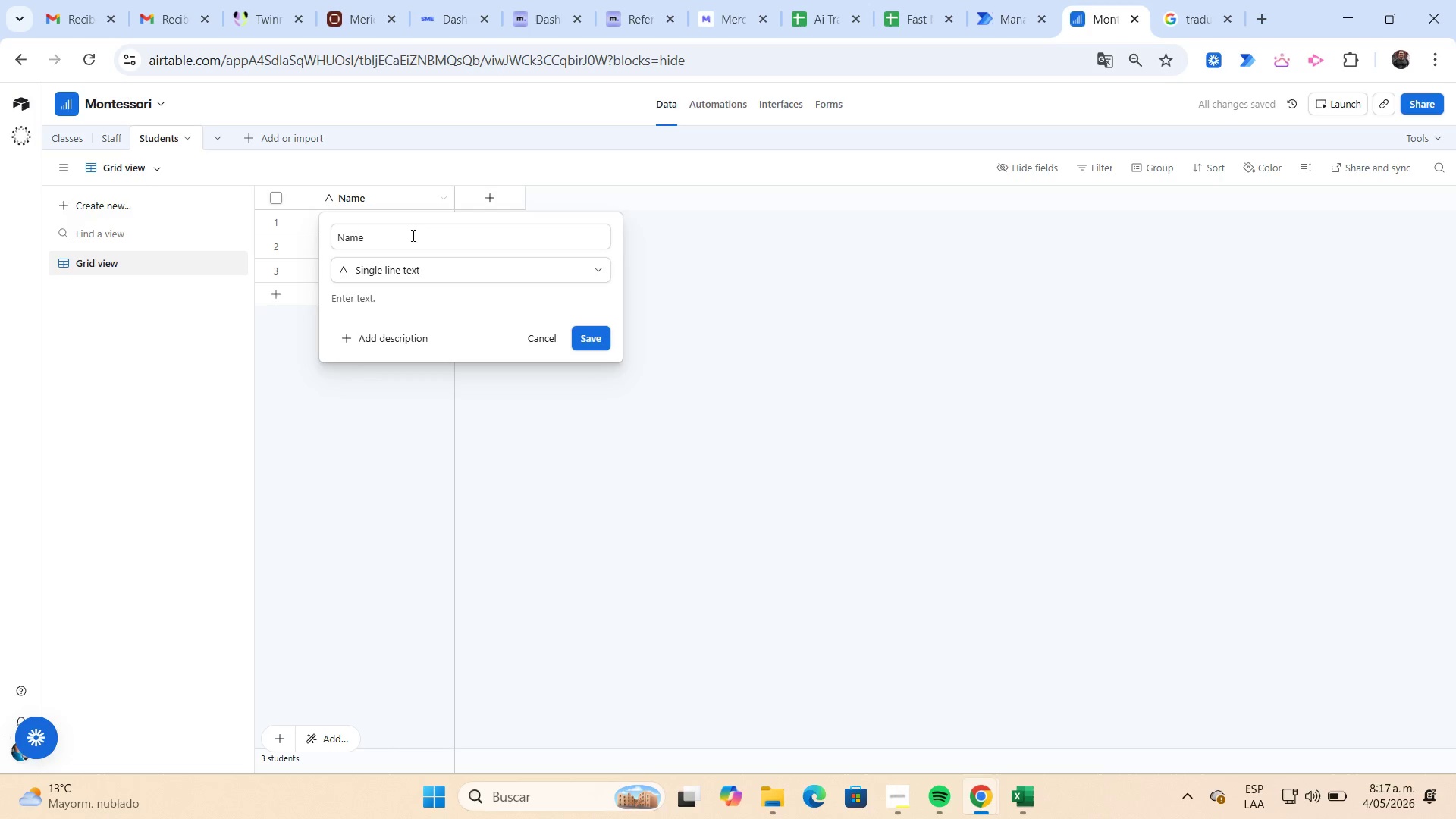 
left_click([405, 231])
 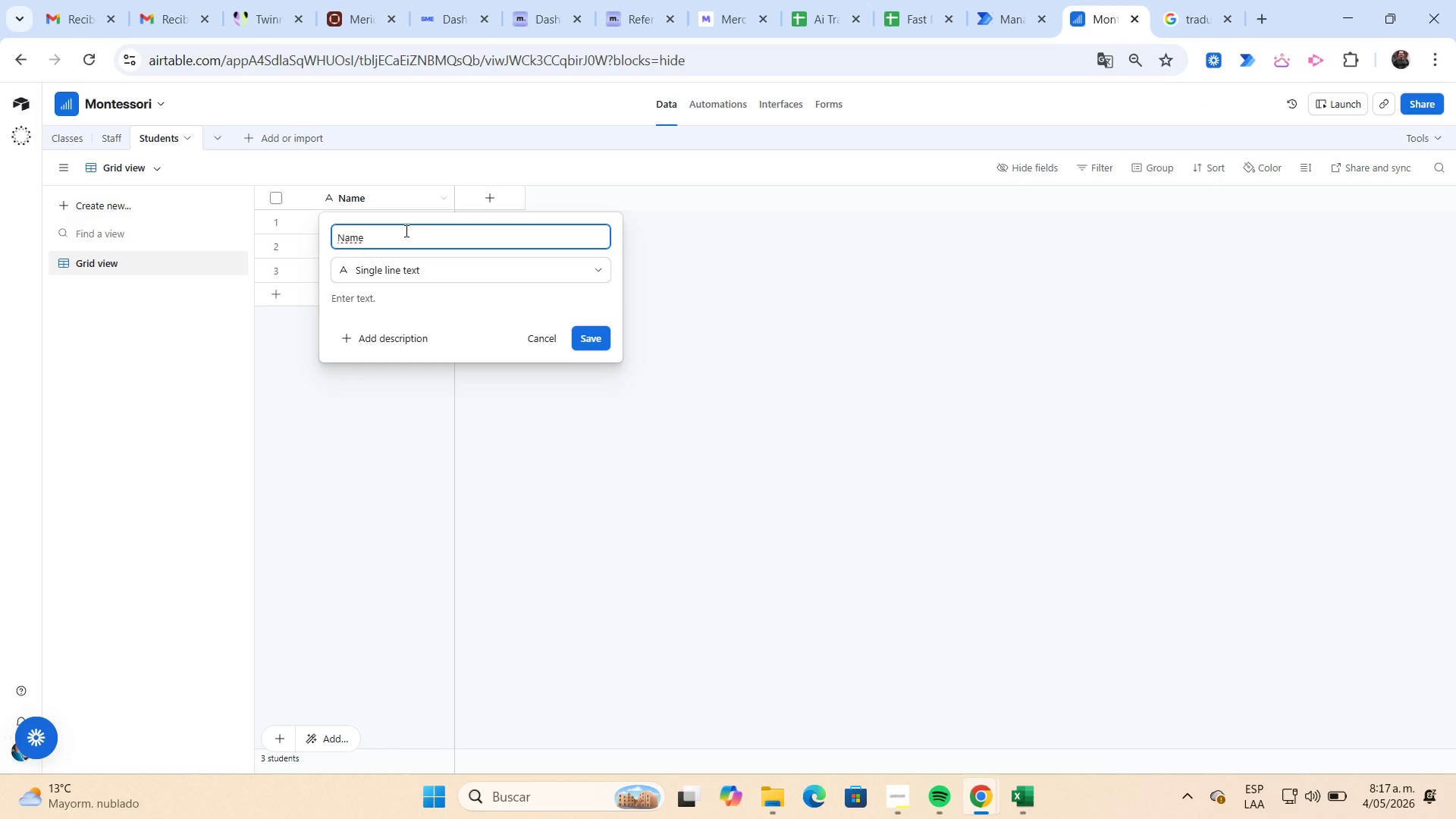 
wait(10.03)
 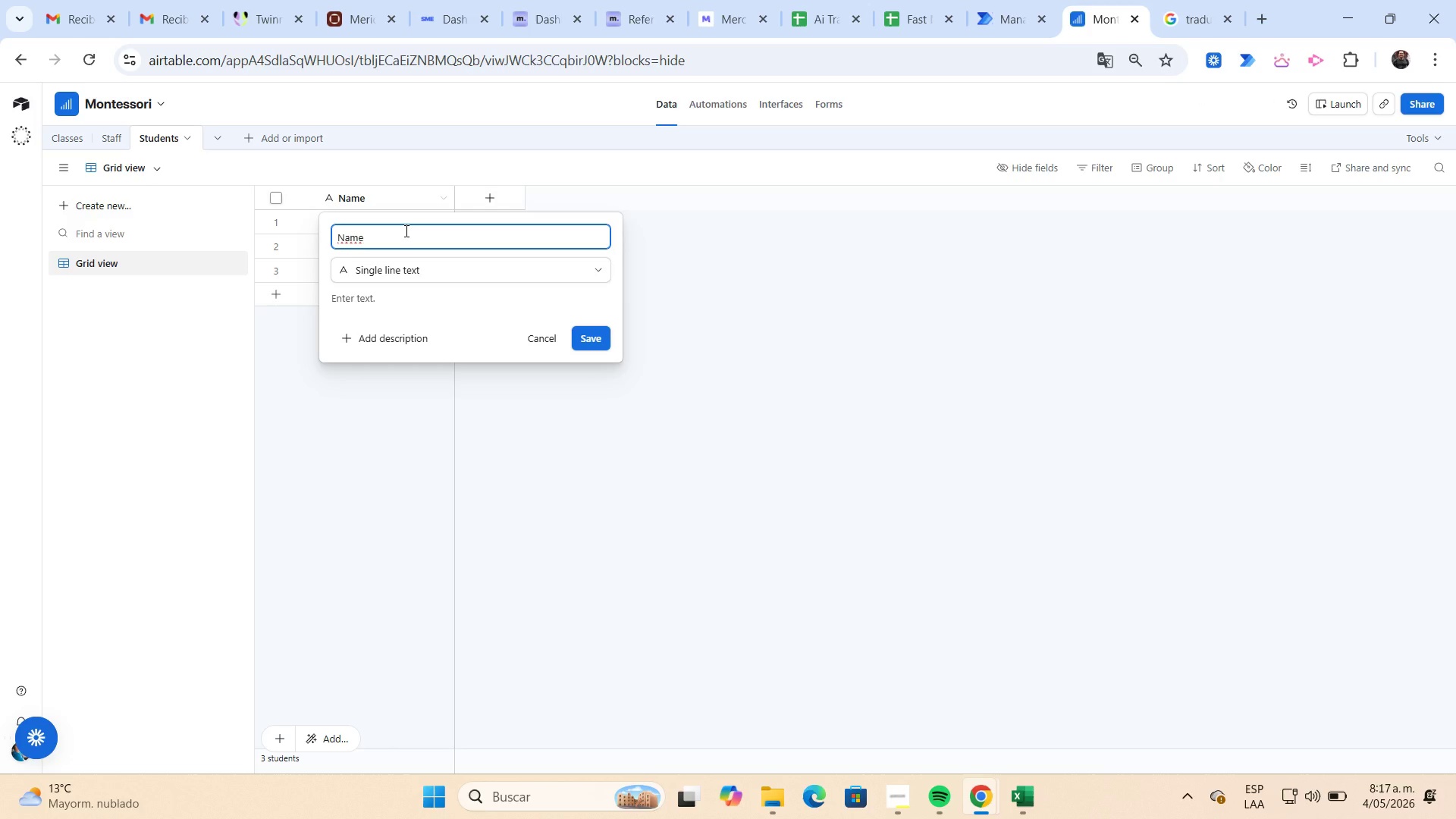 
left_click([601, 343])
 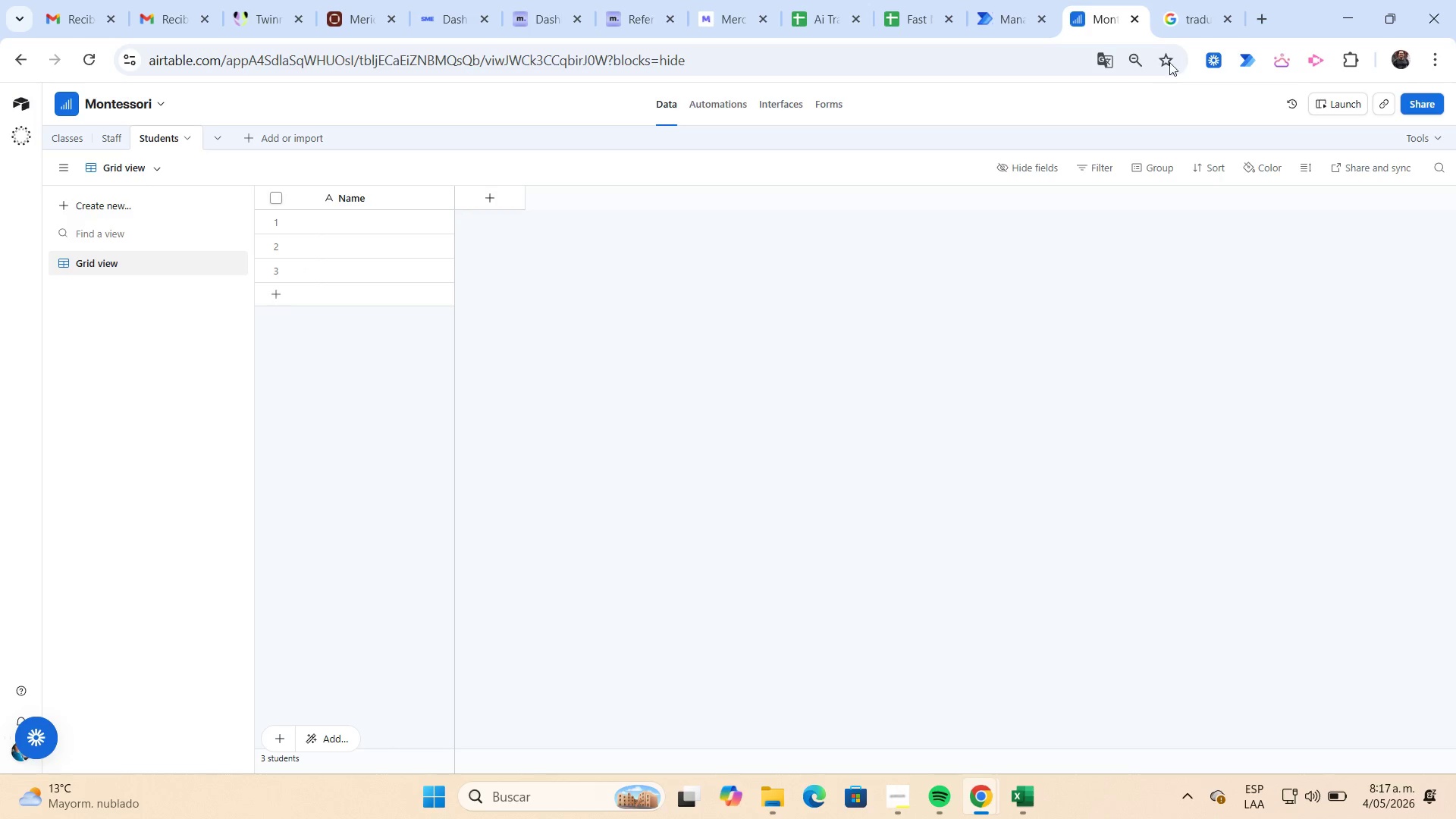 
left_click([1193, 20])
 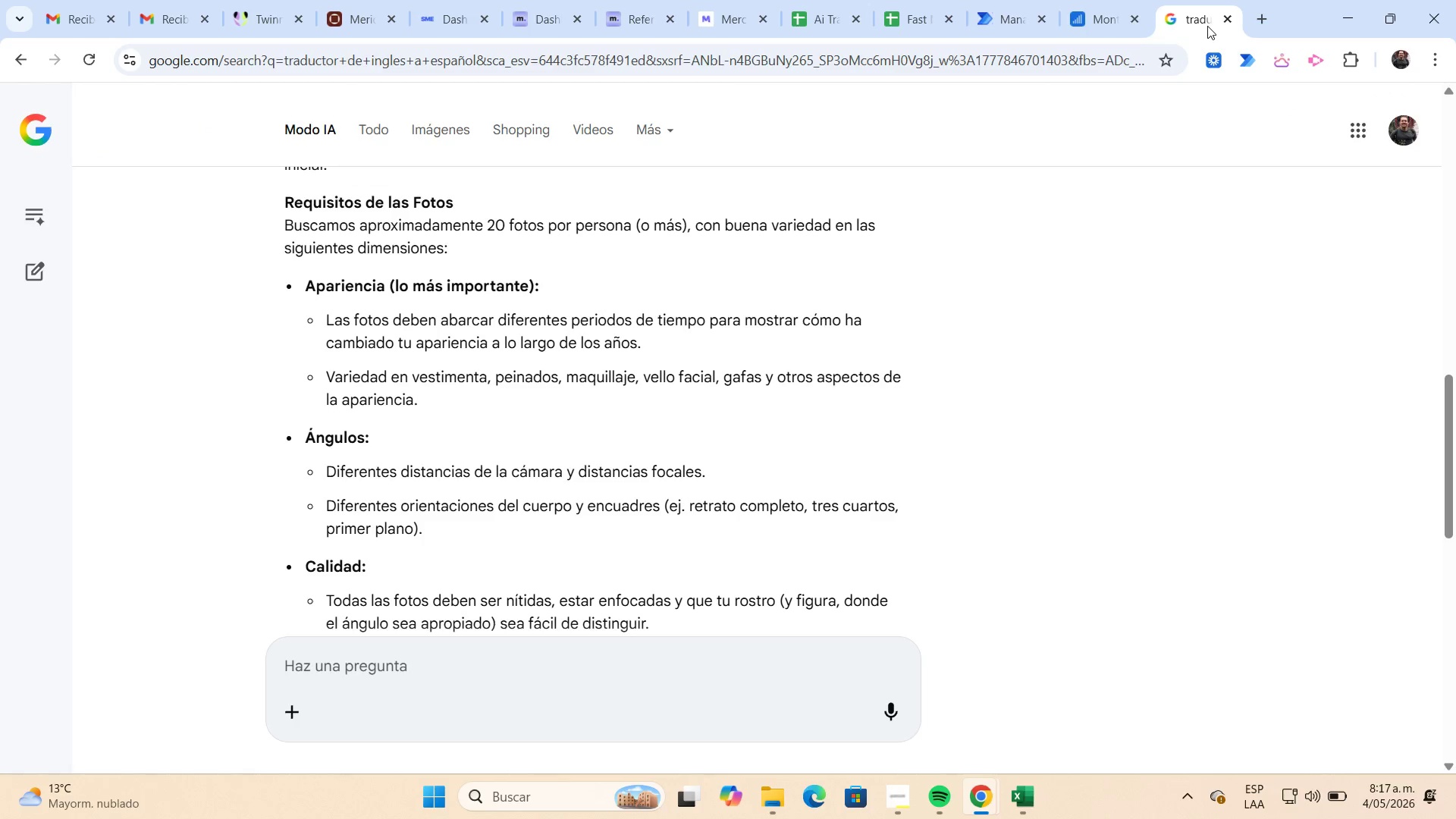 
left_click([1263, 18])
 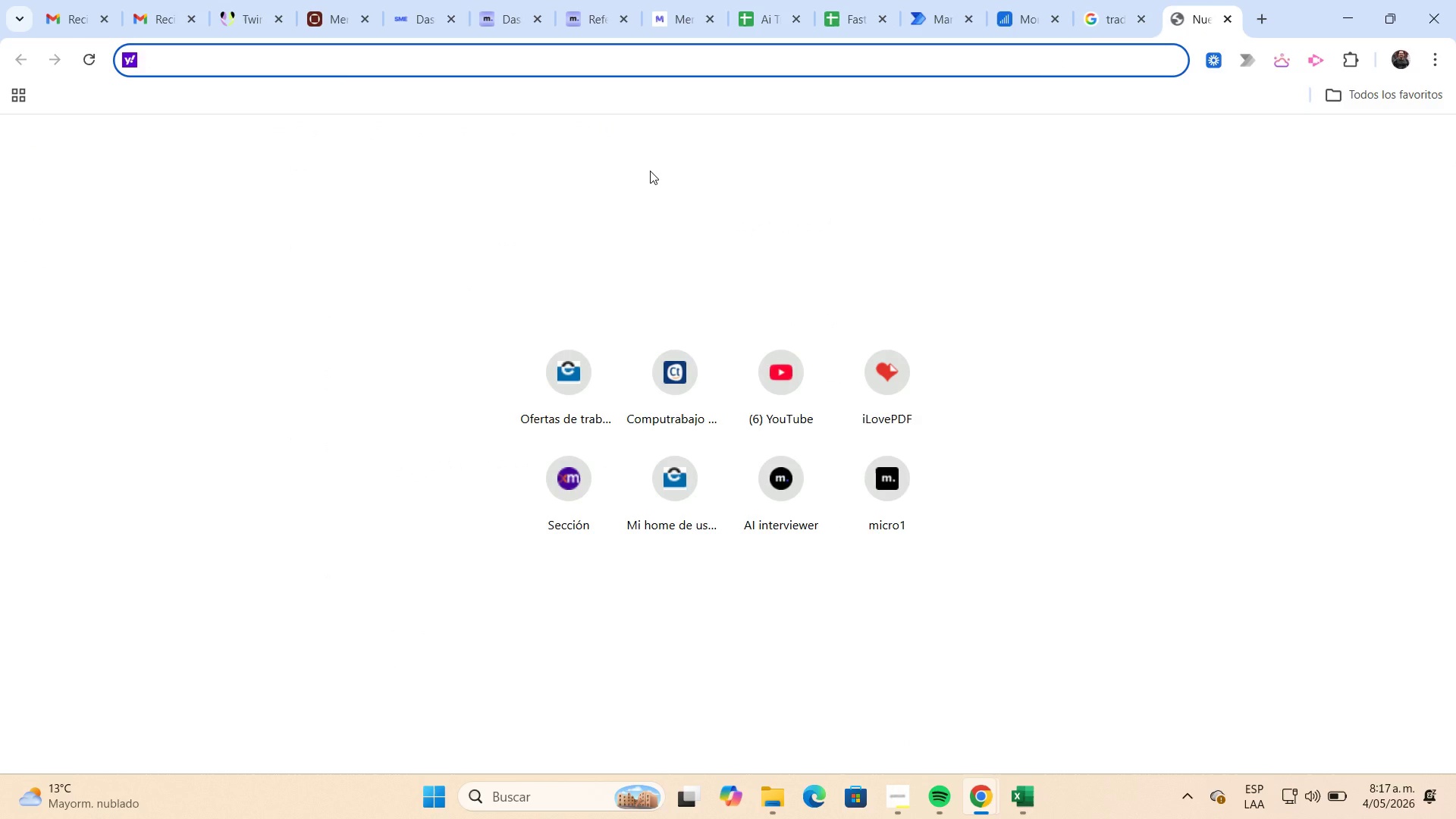 
type(goo)
 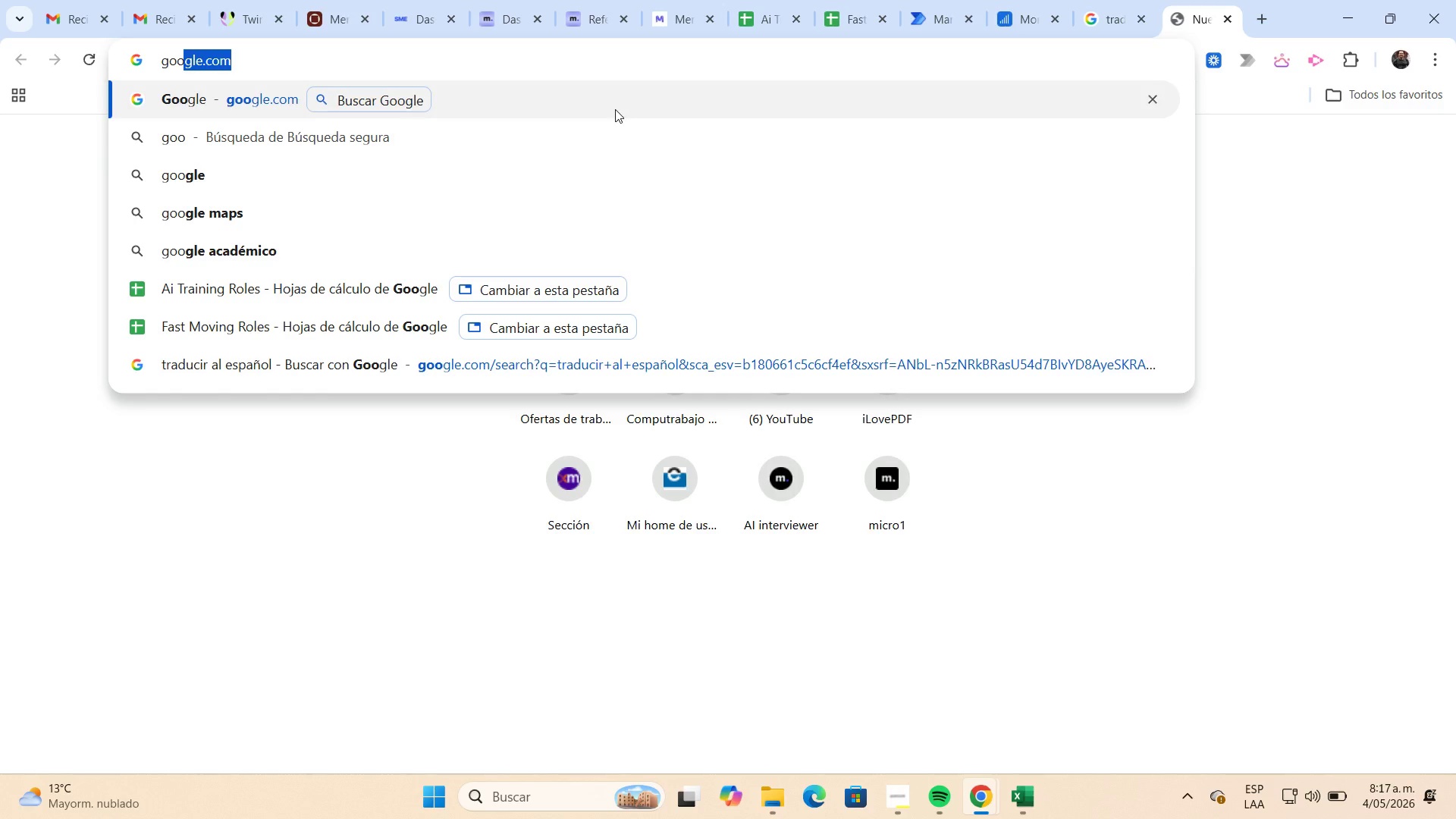 
left_click([615, 109])
 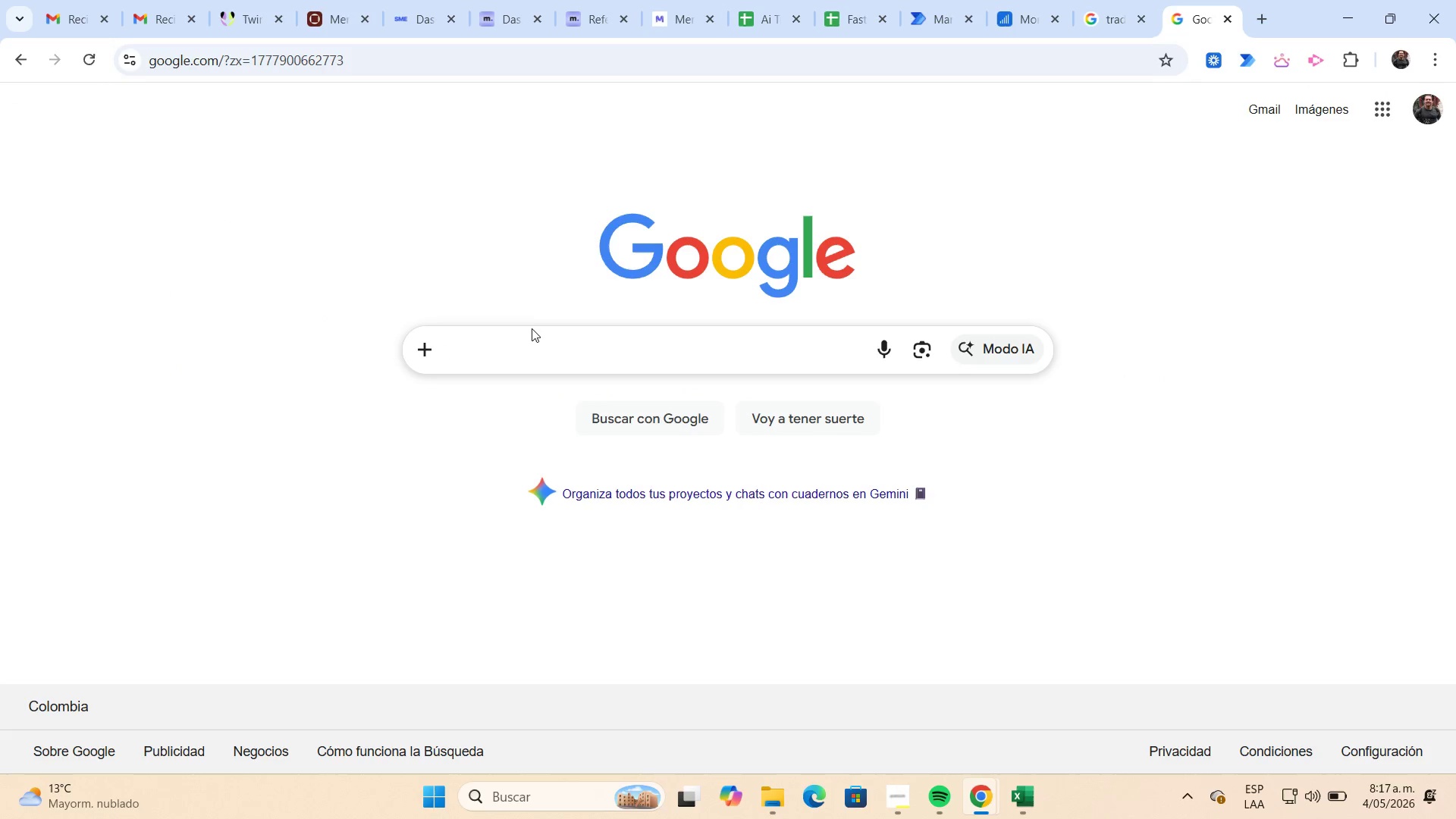 
type(name de )
key(Backspace)
key(Backspace)
key(Backspace)
type(students)
 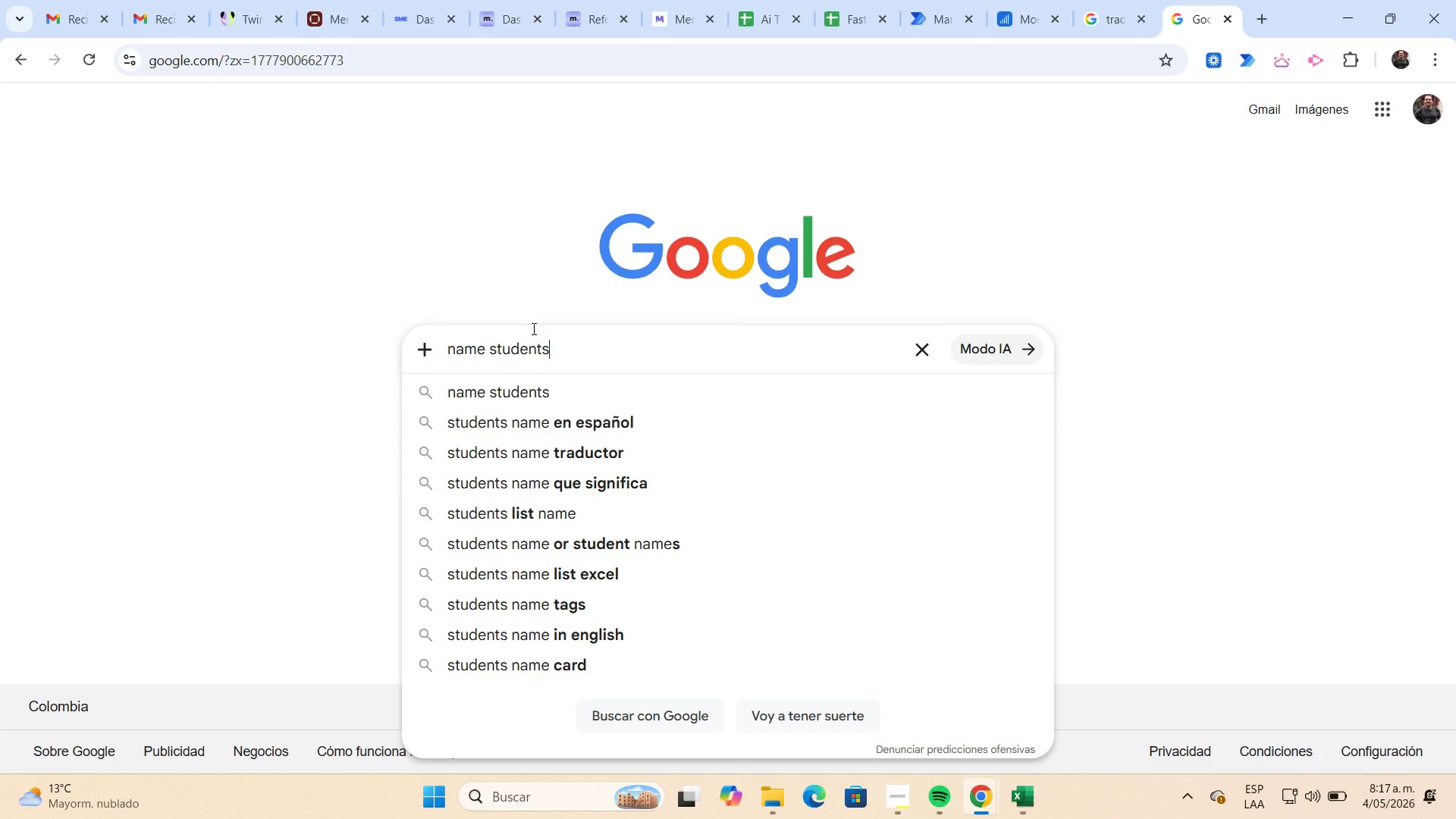 
left_click([522, 520])
 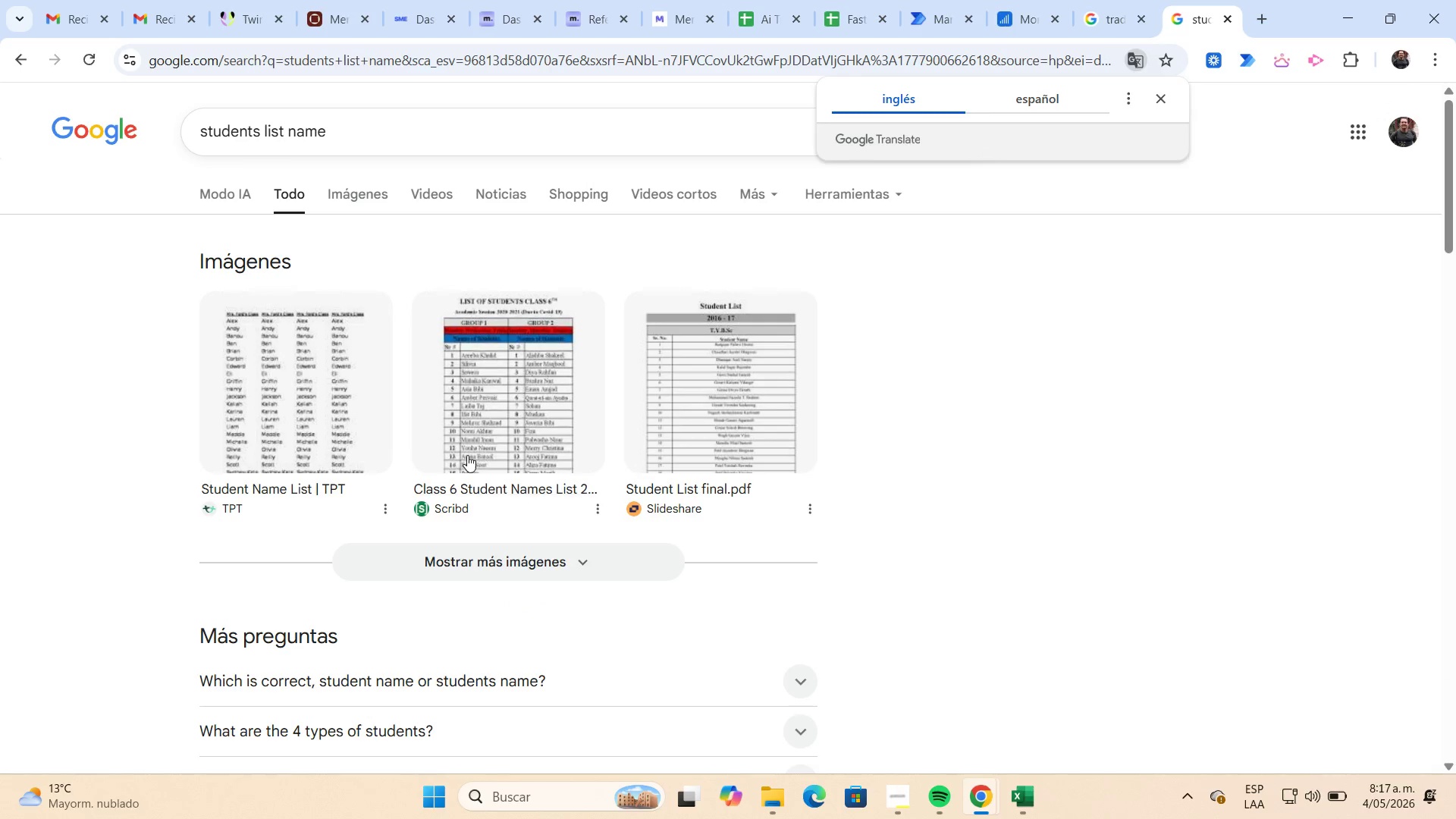 
scroll: coordinate [456, 331], scroll_direction: down, amount: 8.0
 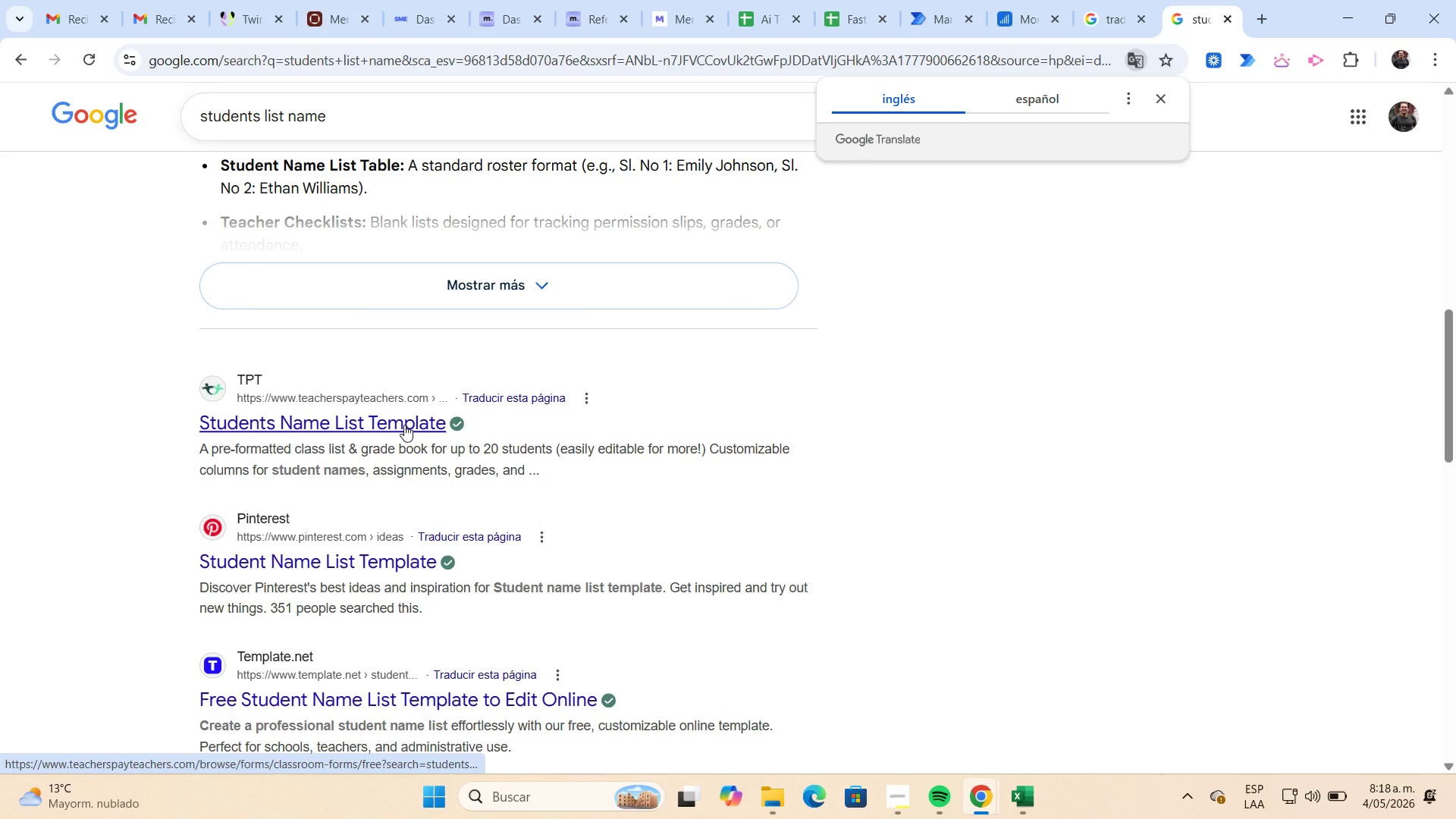 
wait(6.12)
 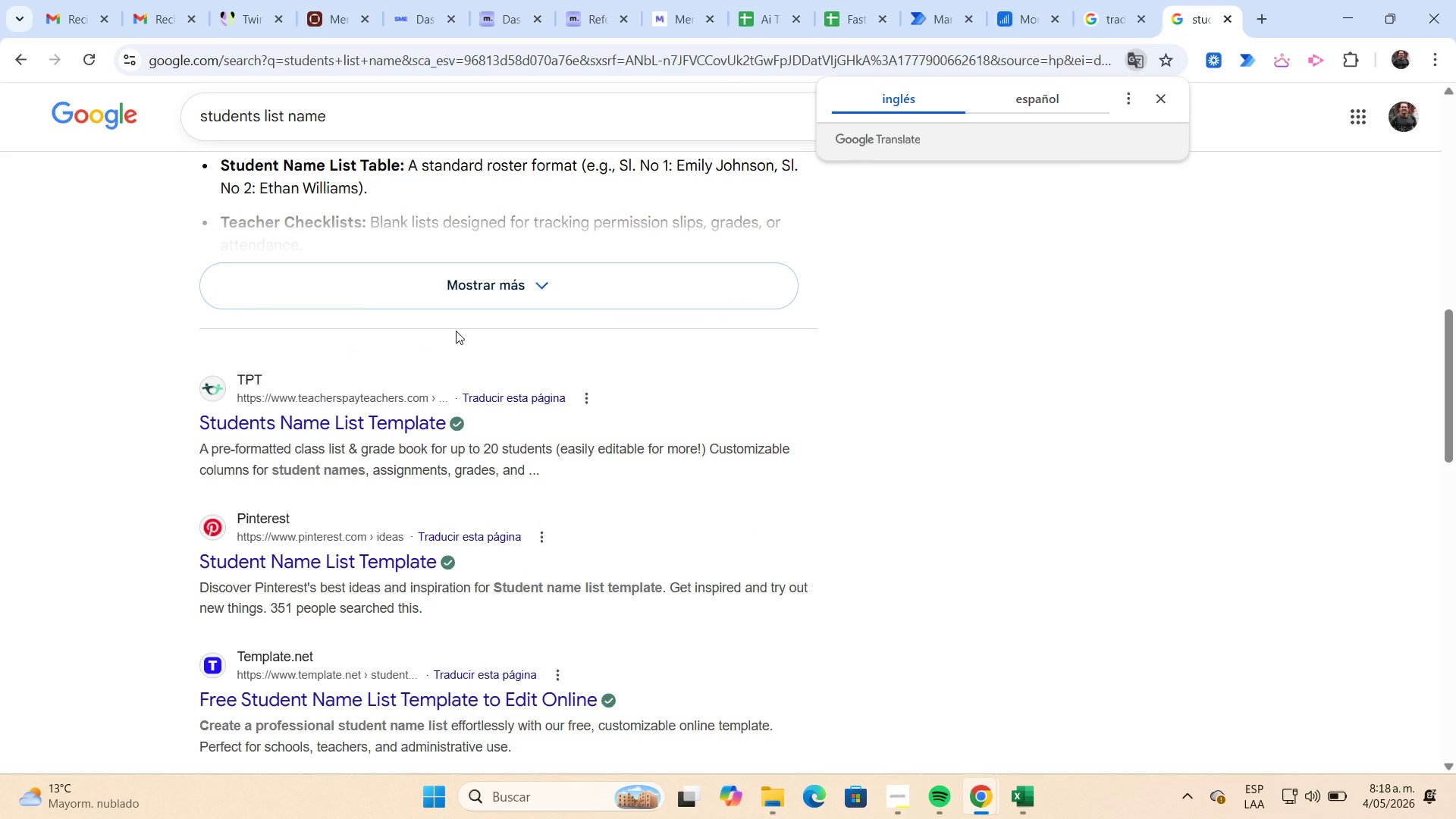 
left_click([389, 125])
 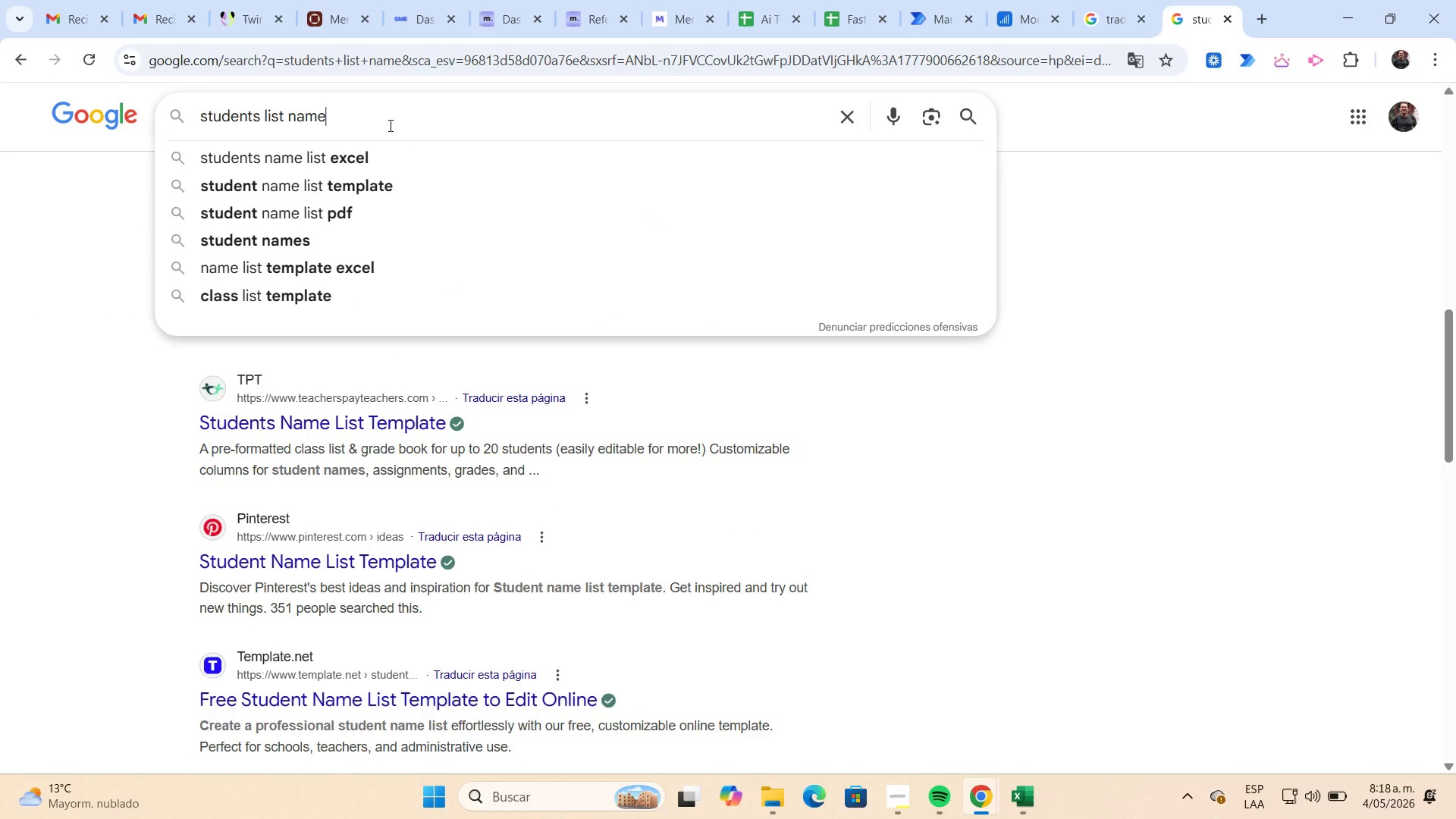 
type( 150)
 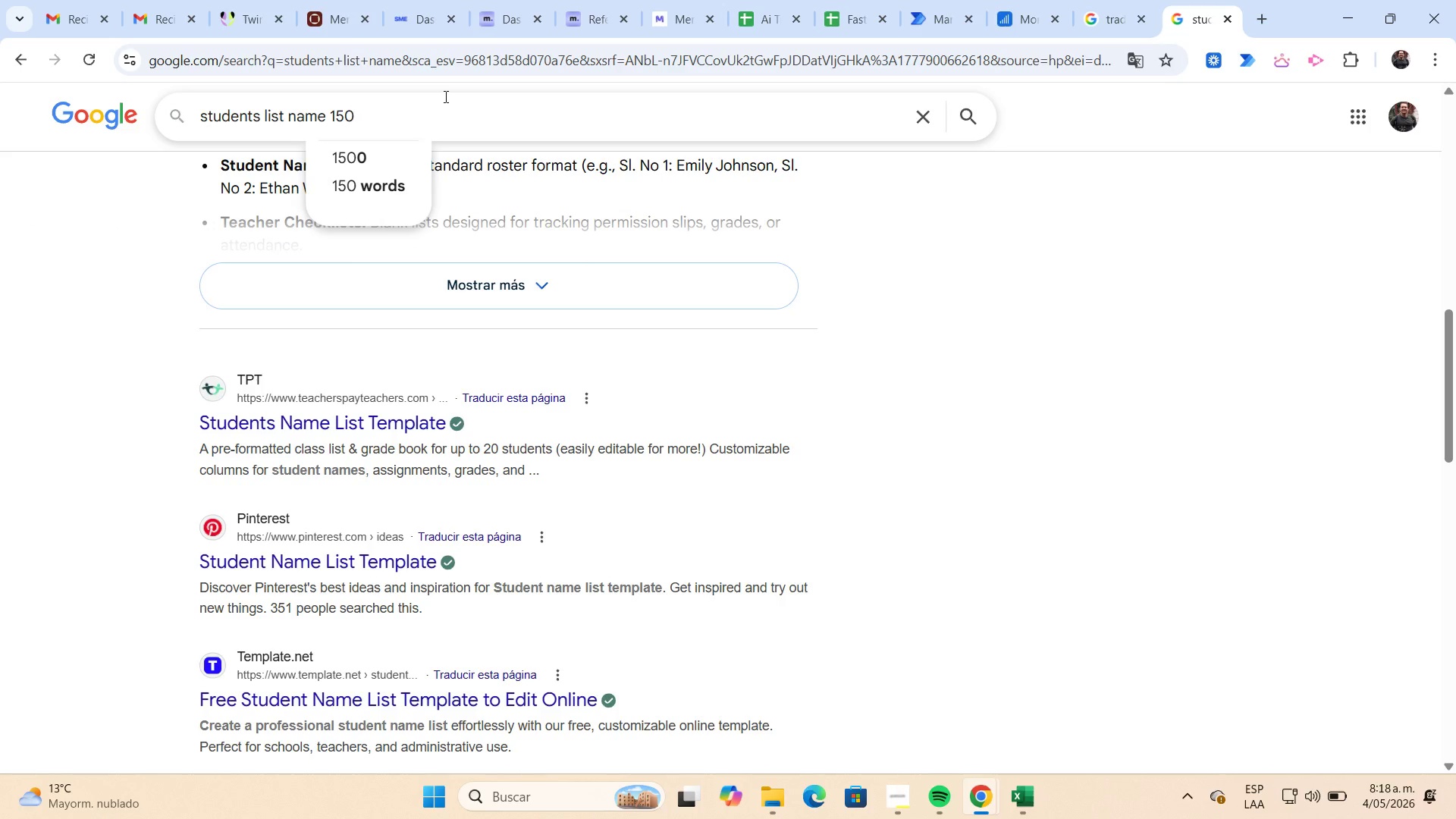 
key(Space)
 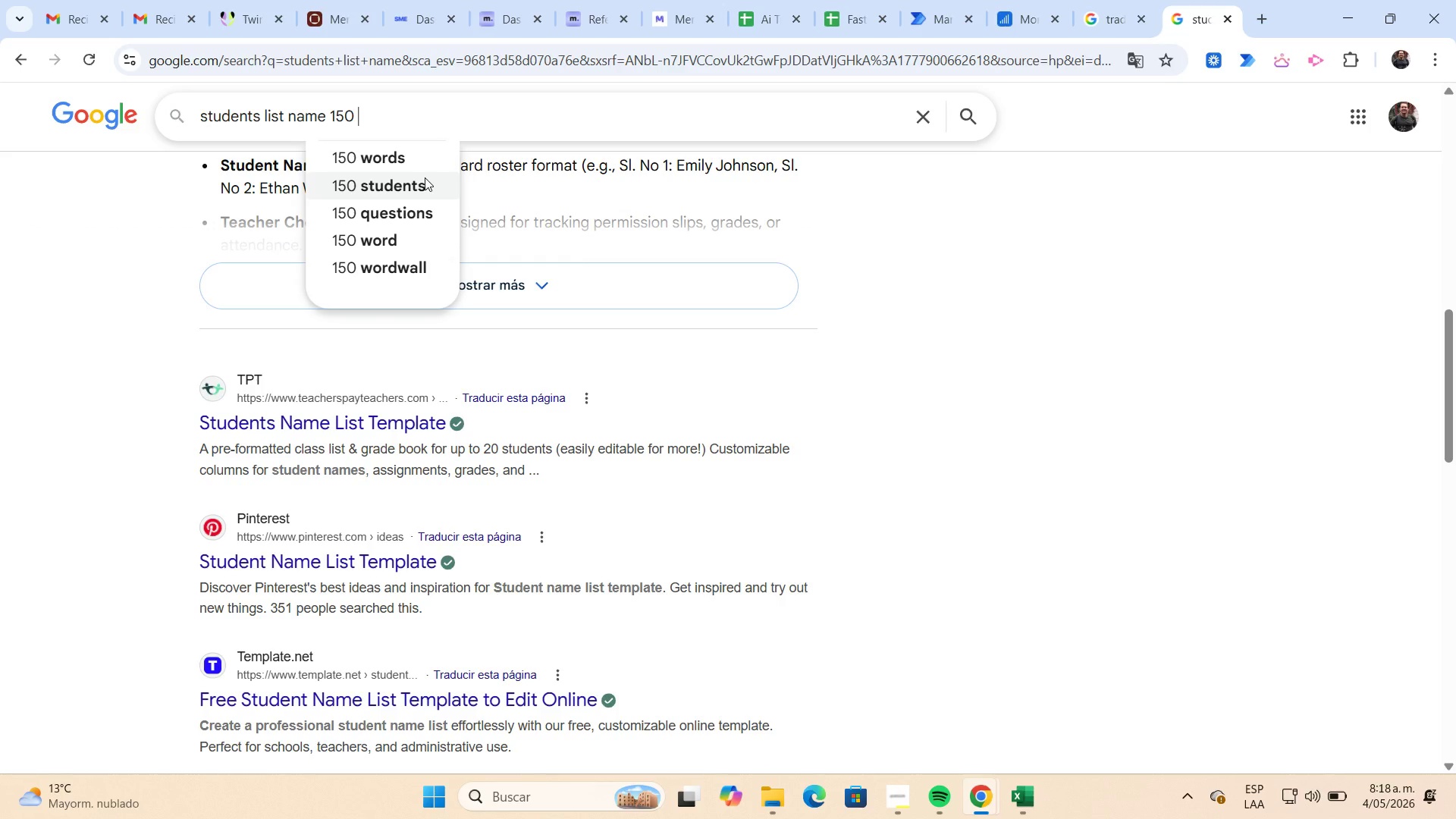 
left_click([425, 177])
 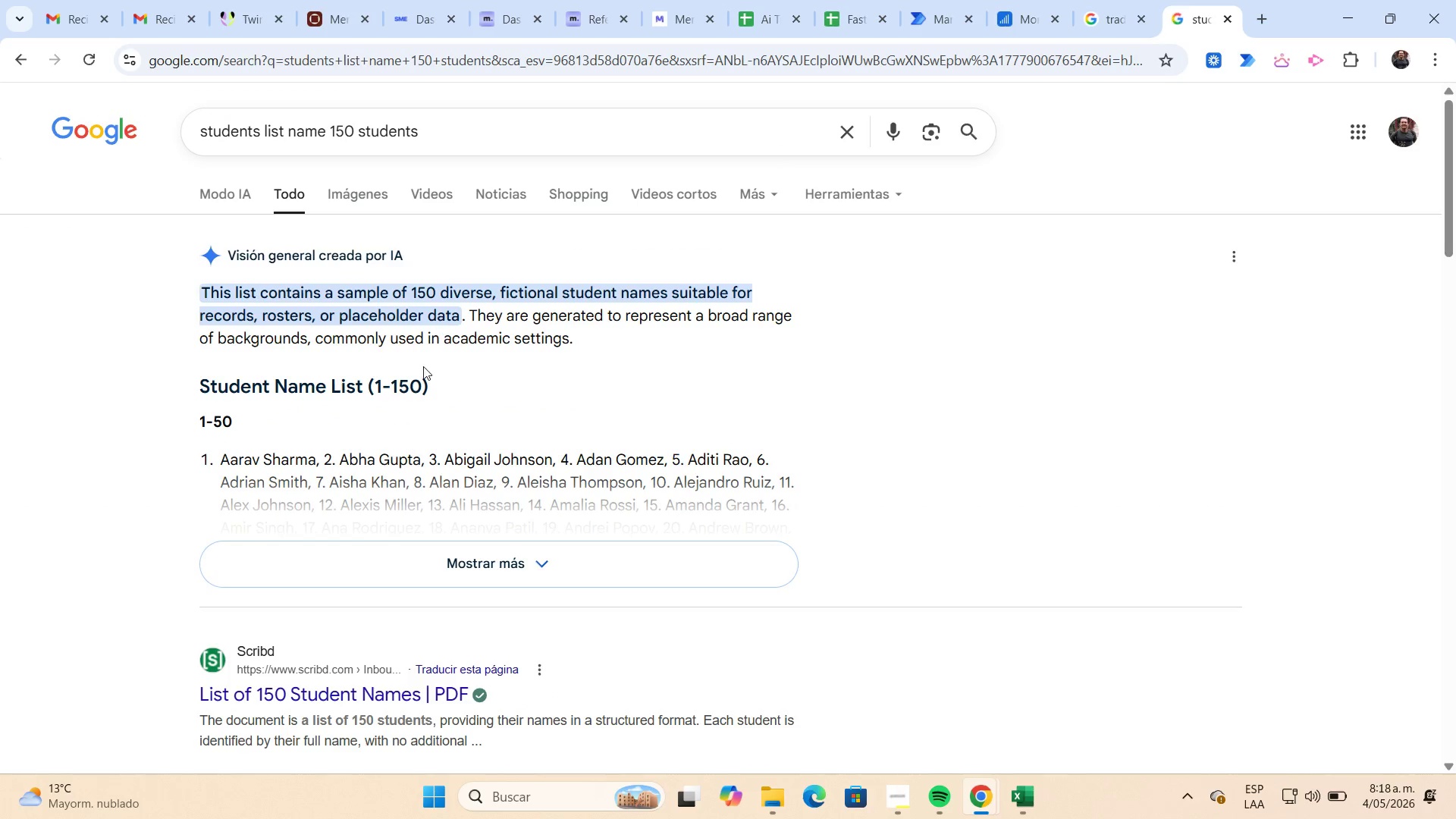 
scroll: coordinate [416, 438], scroll_direction: down, amount: 2.0
 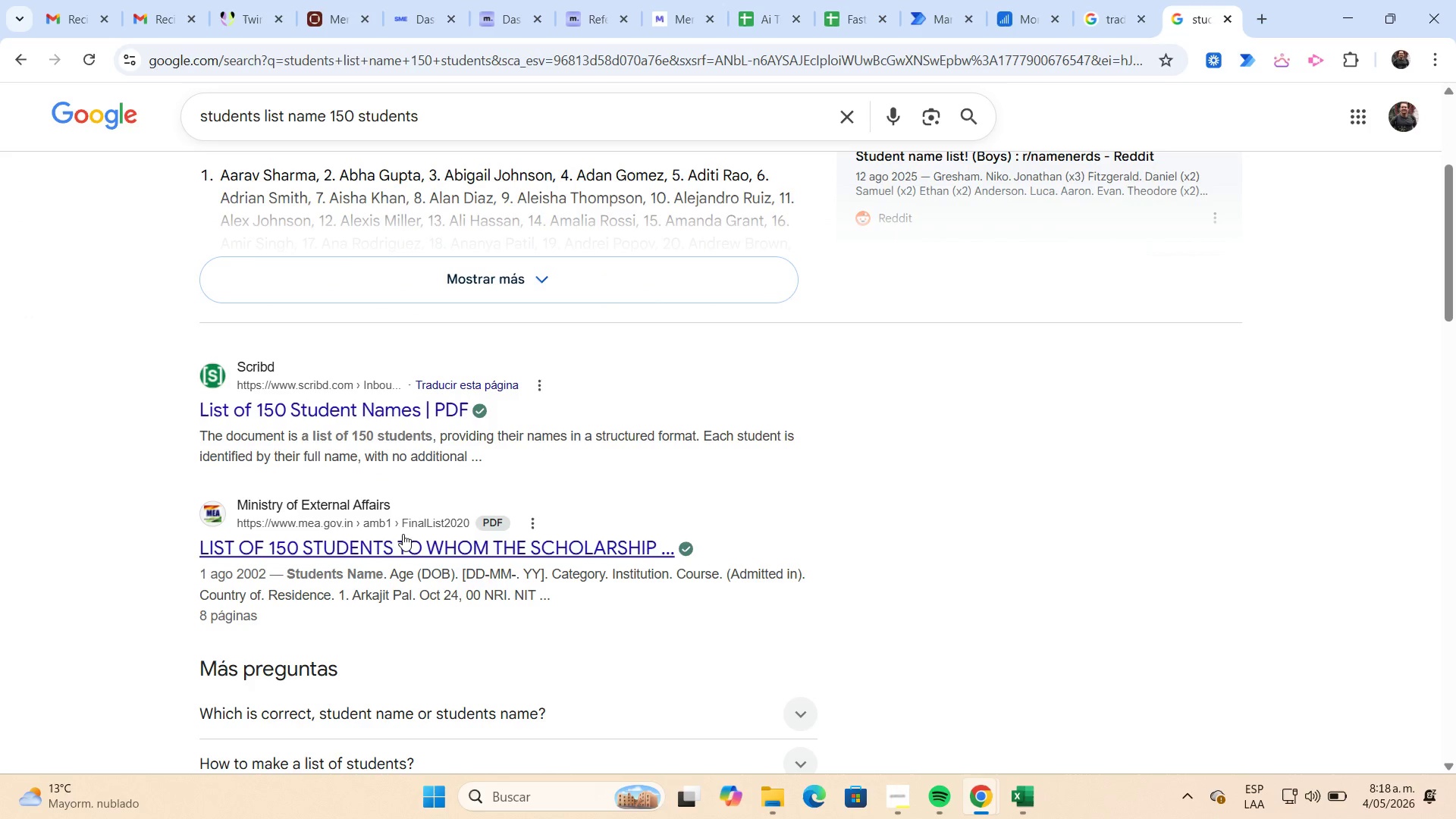 
left_click([403, 539])
 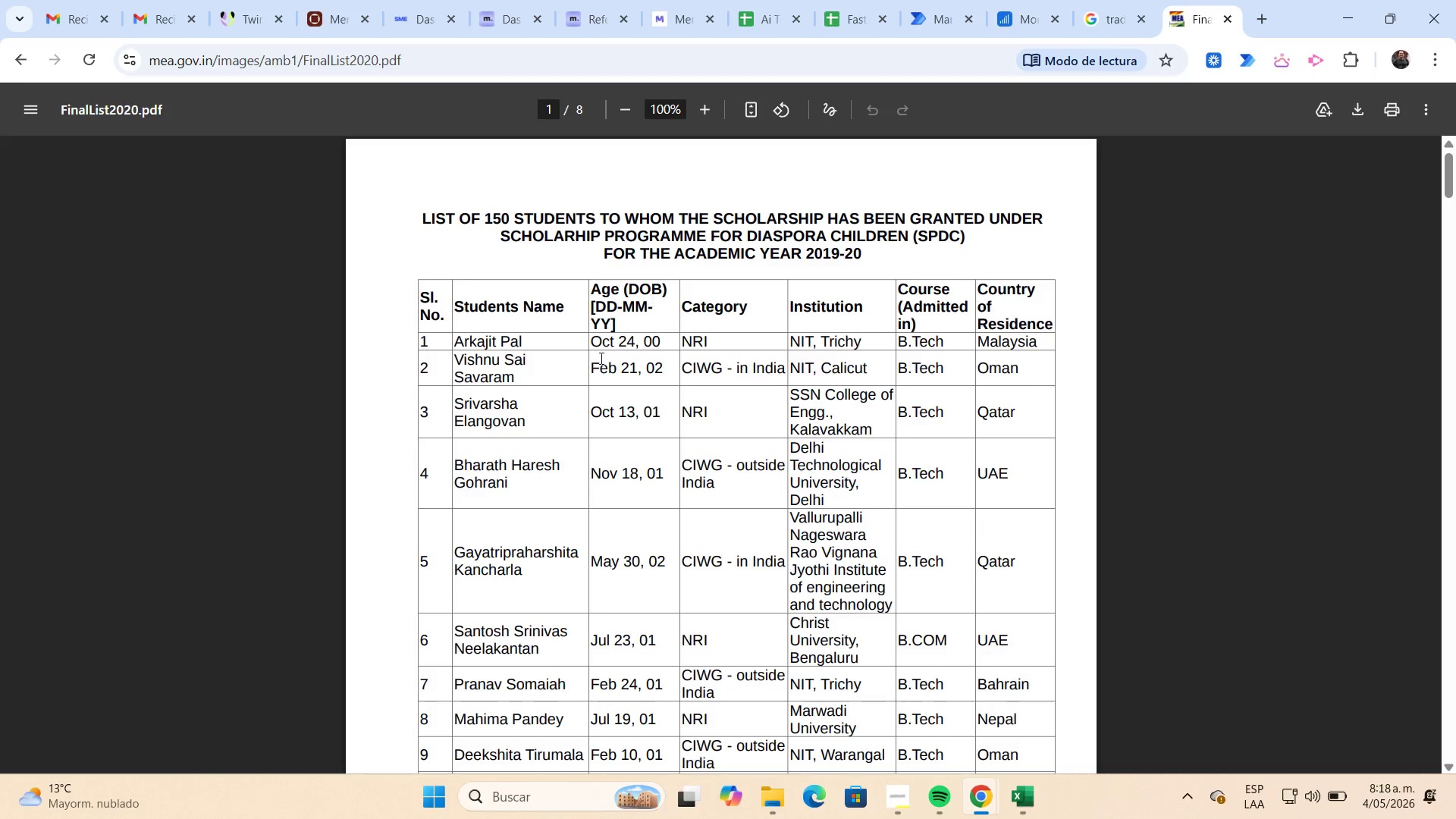 
wait(10.38)
 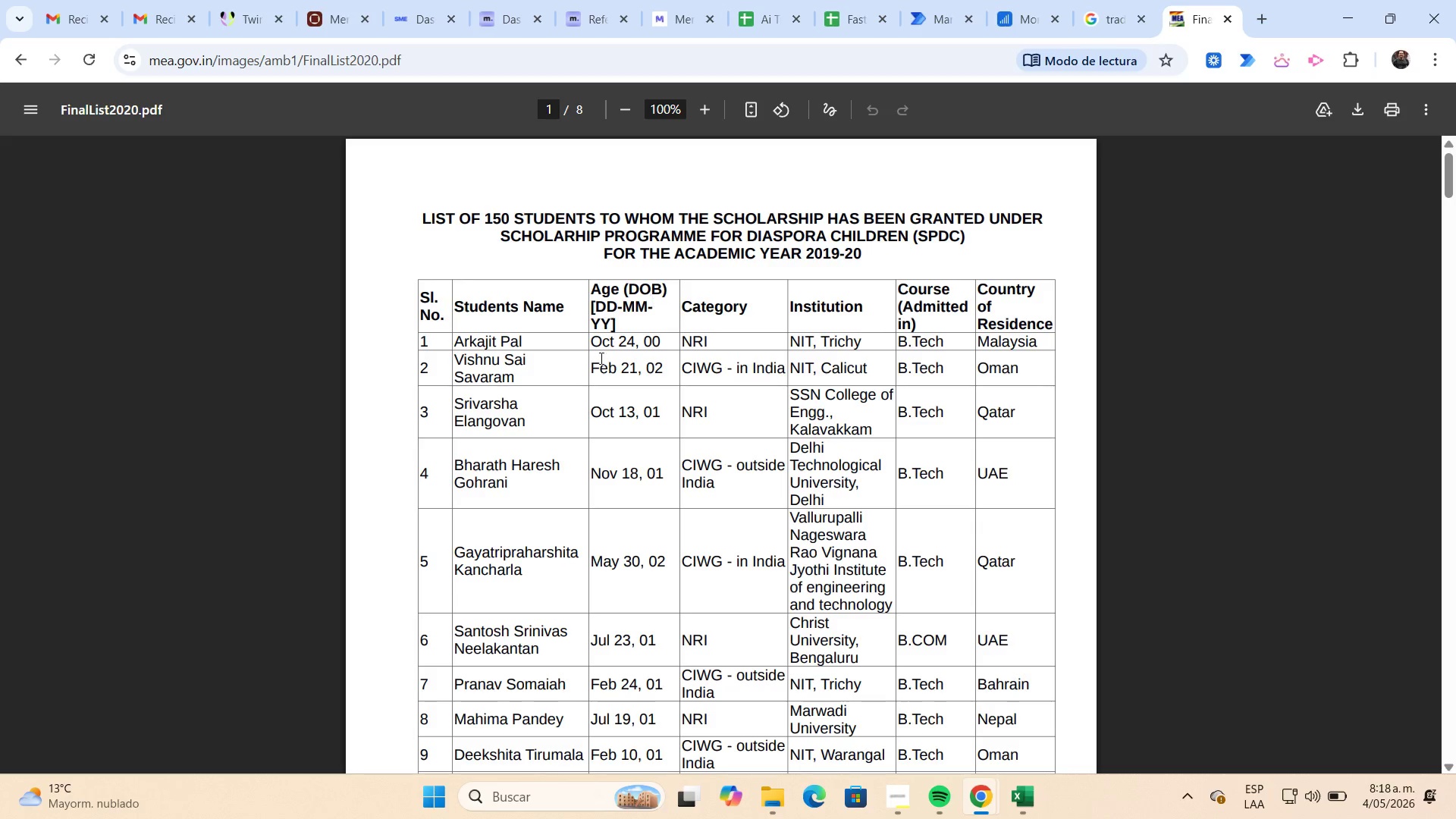 
left_click([480, 340])
 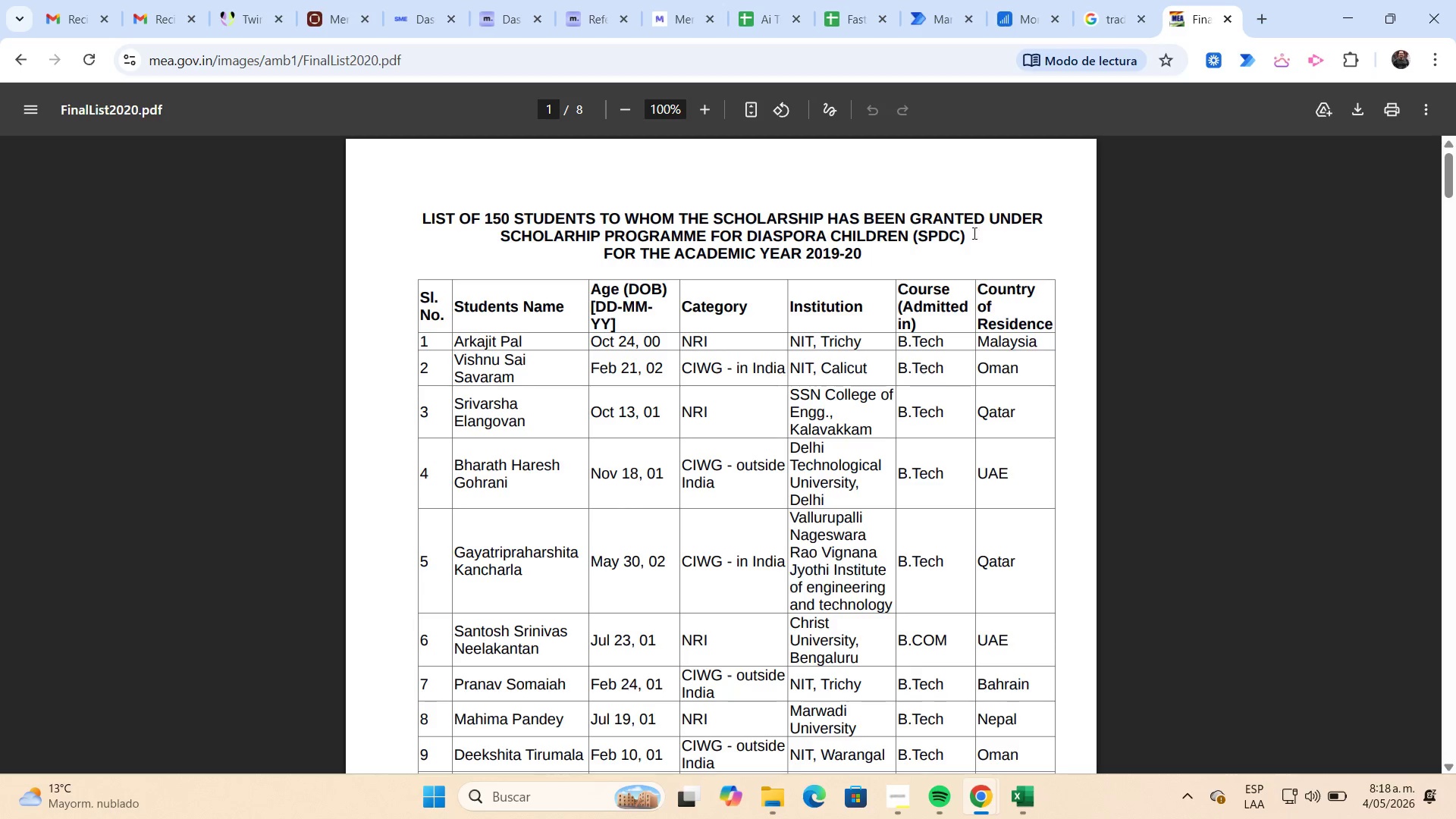 
wait(8.78)
 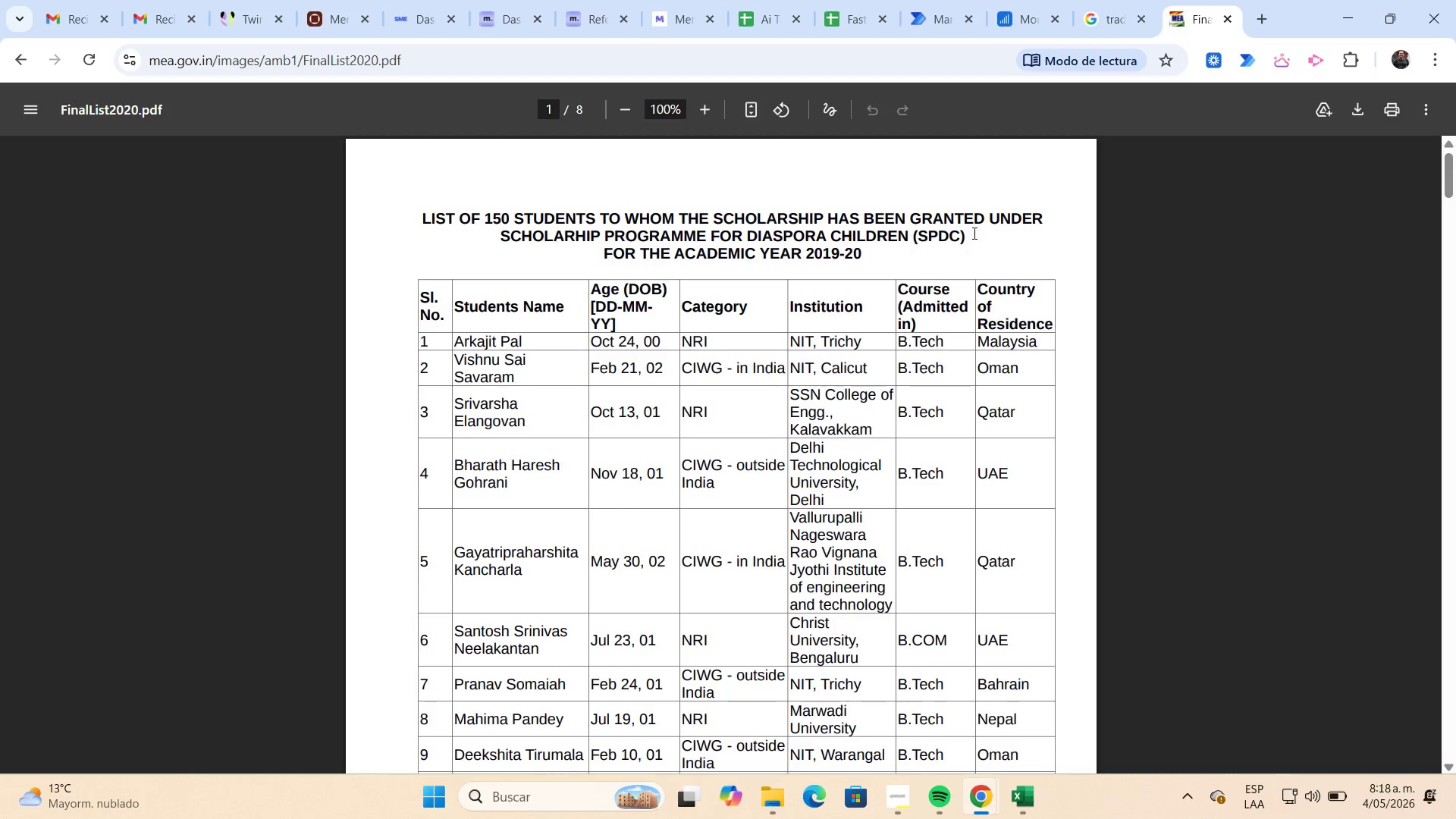 
mouse_move([985, 770])
 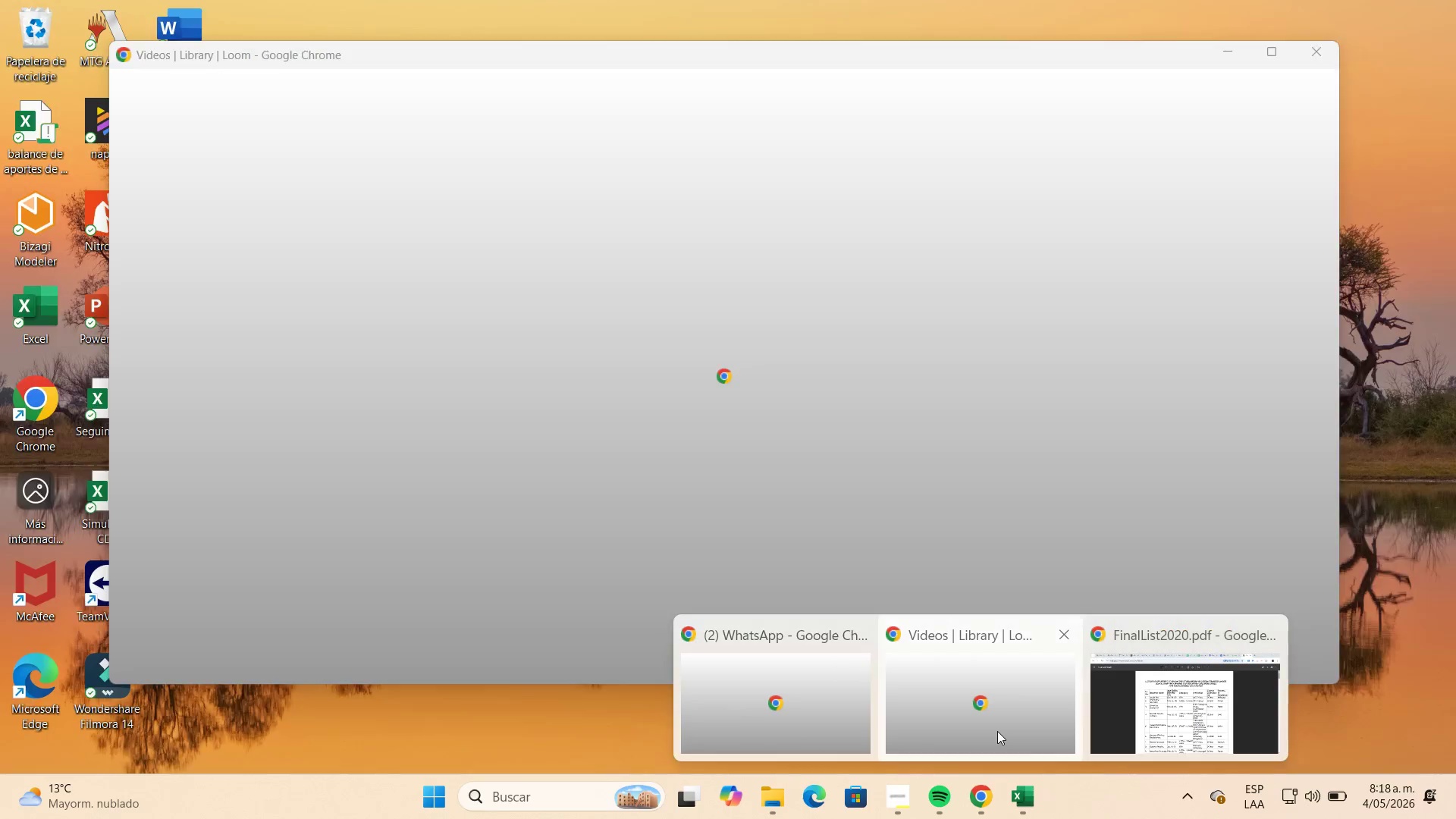 
left_click([997, 731])
 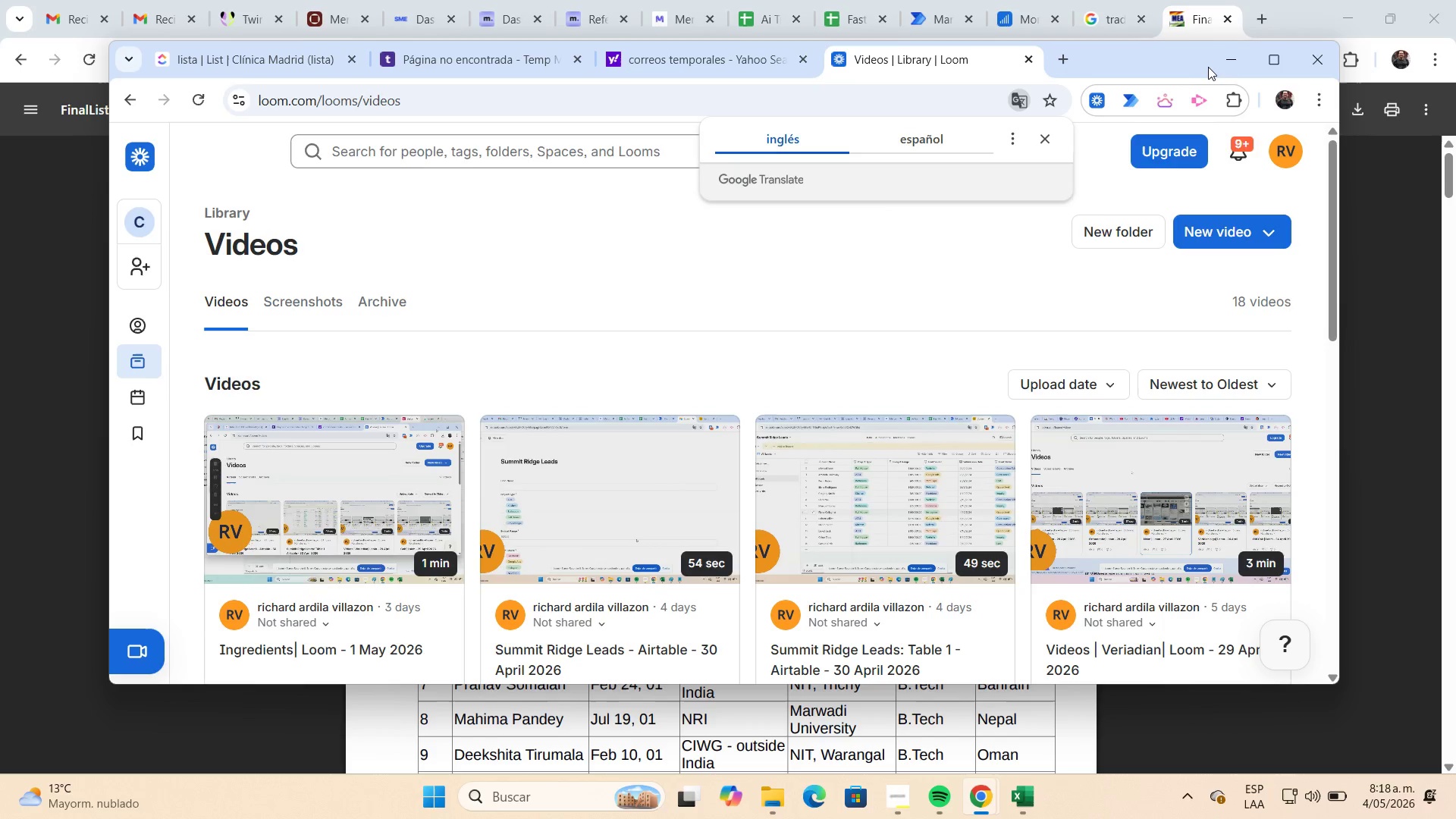 
left_click([1213, 67])
 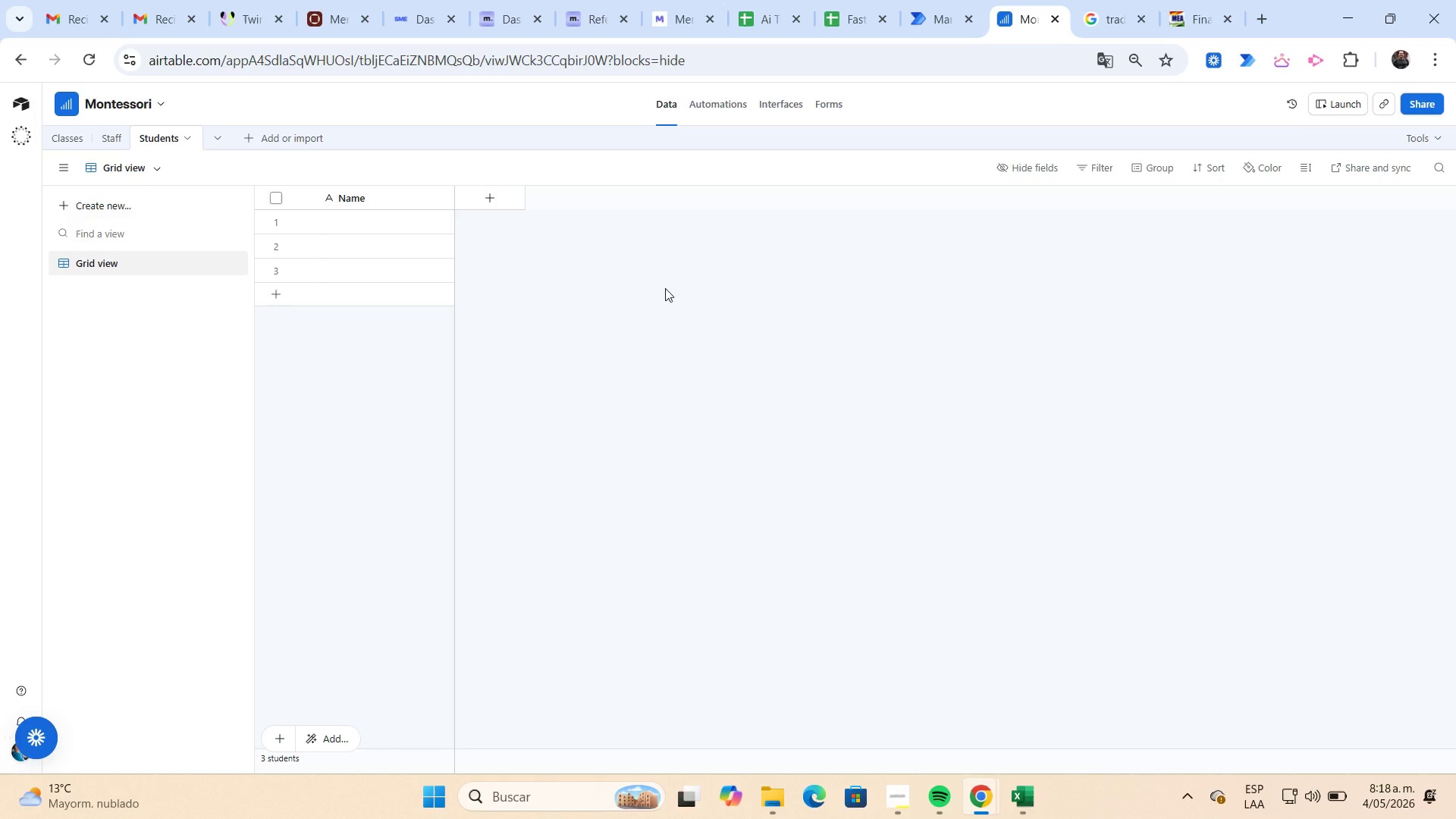 
wait(10.27)
 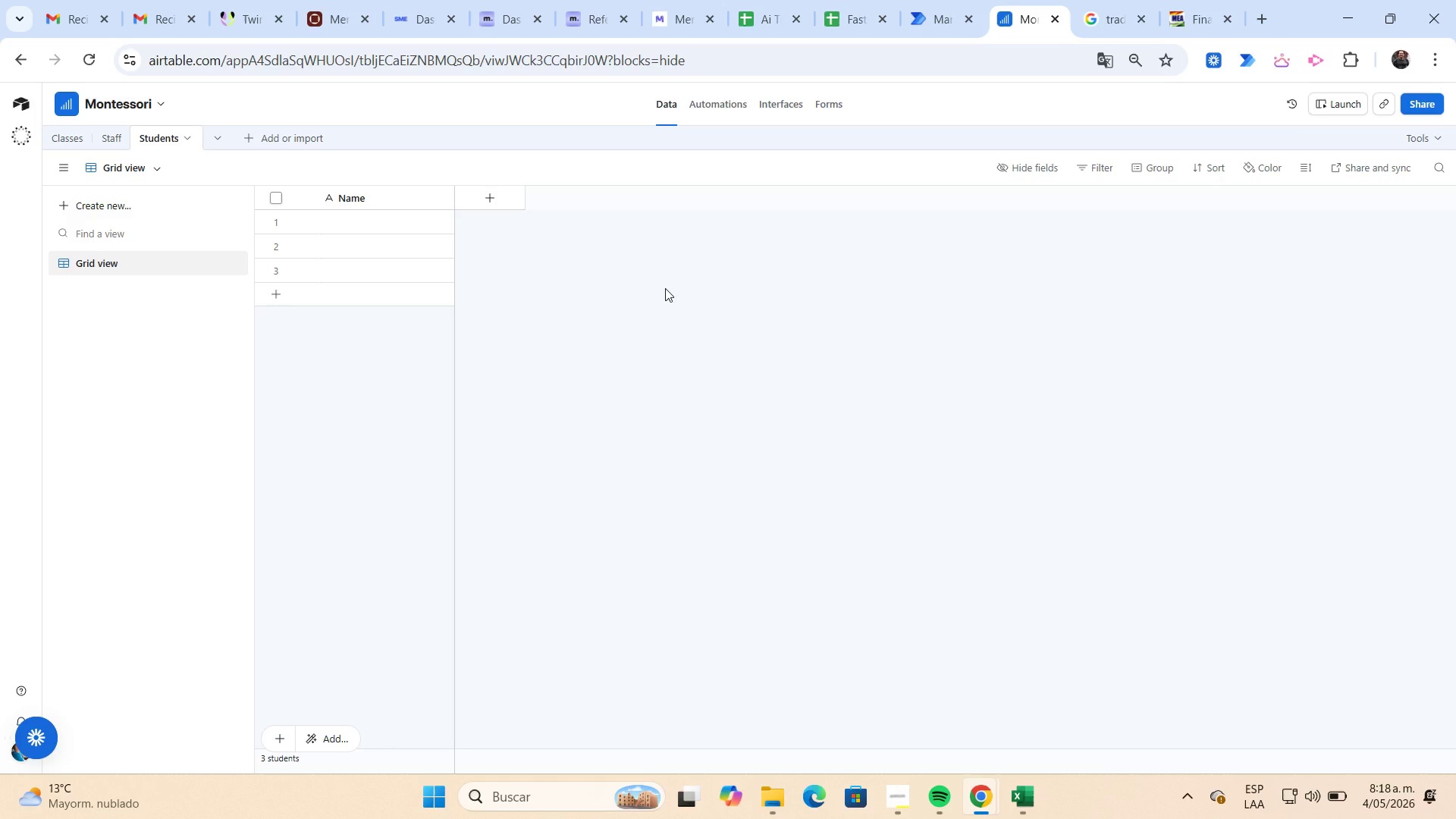 
left_click([1191, 21])
 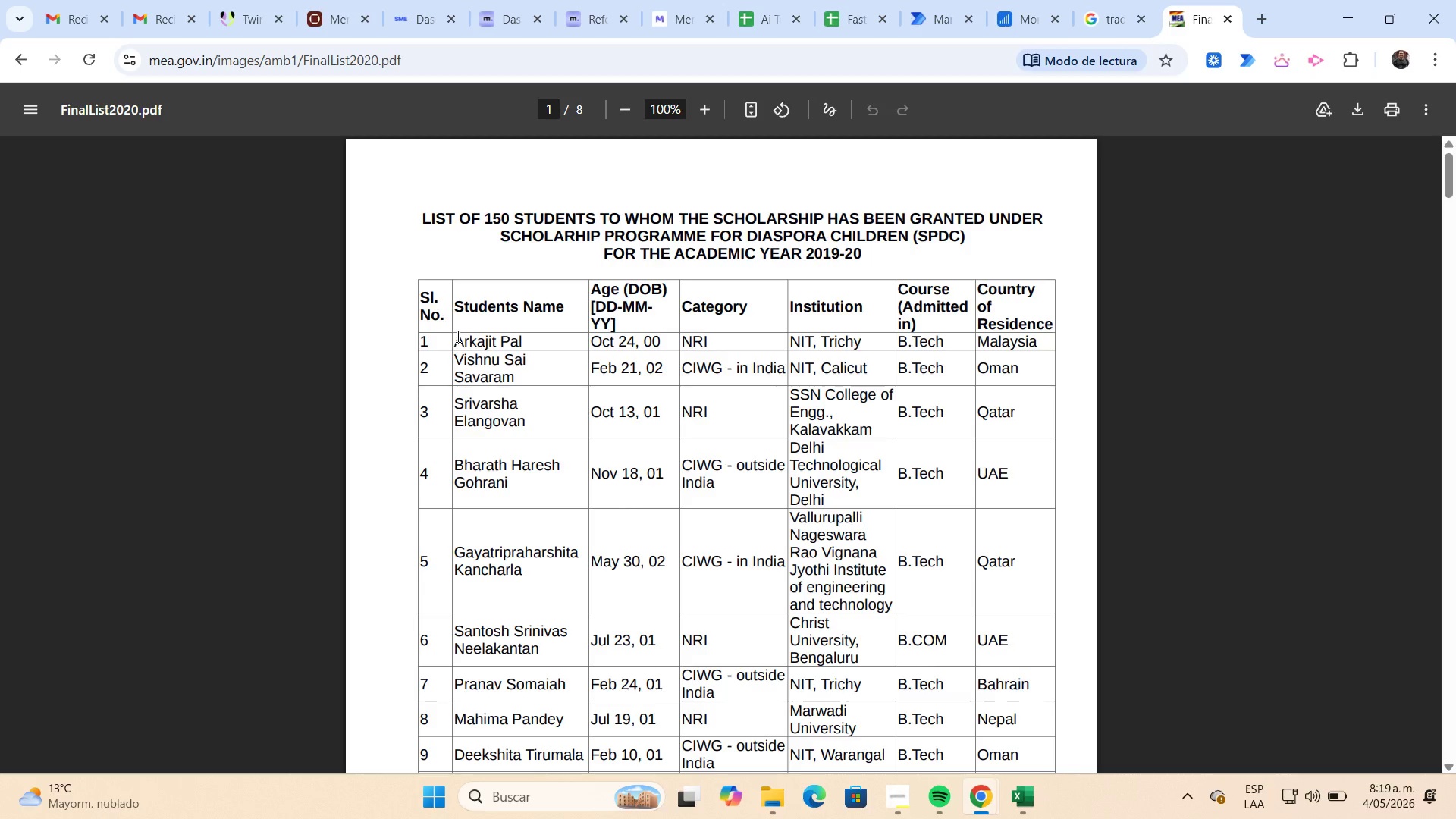 
left_click_drag(start_coordinate=[455, 336], to_coordinate=[522, 343])
 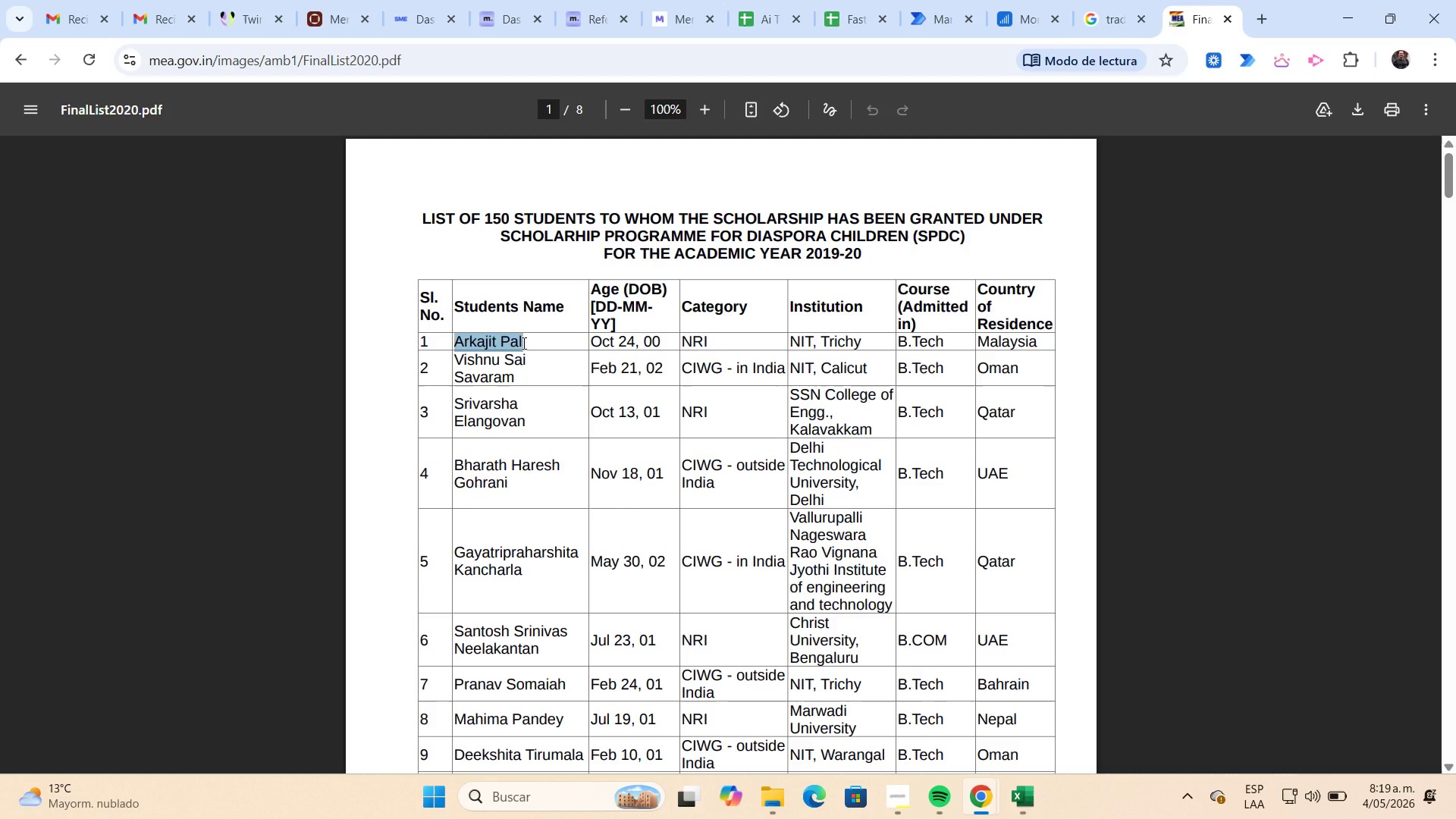 
key(Control+C)
 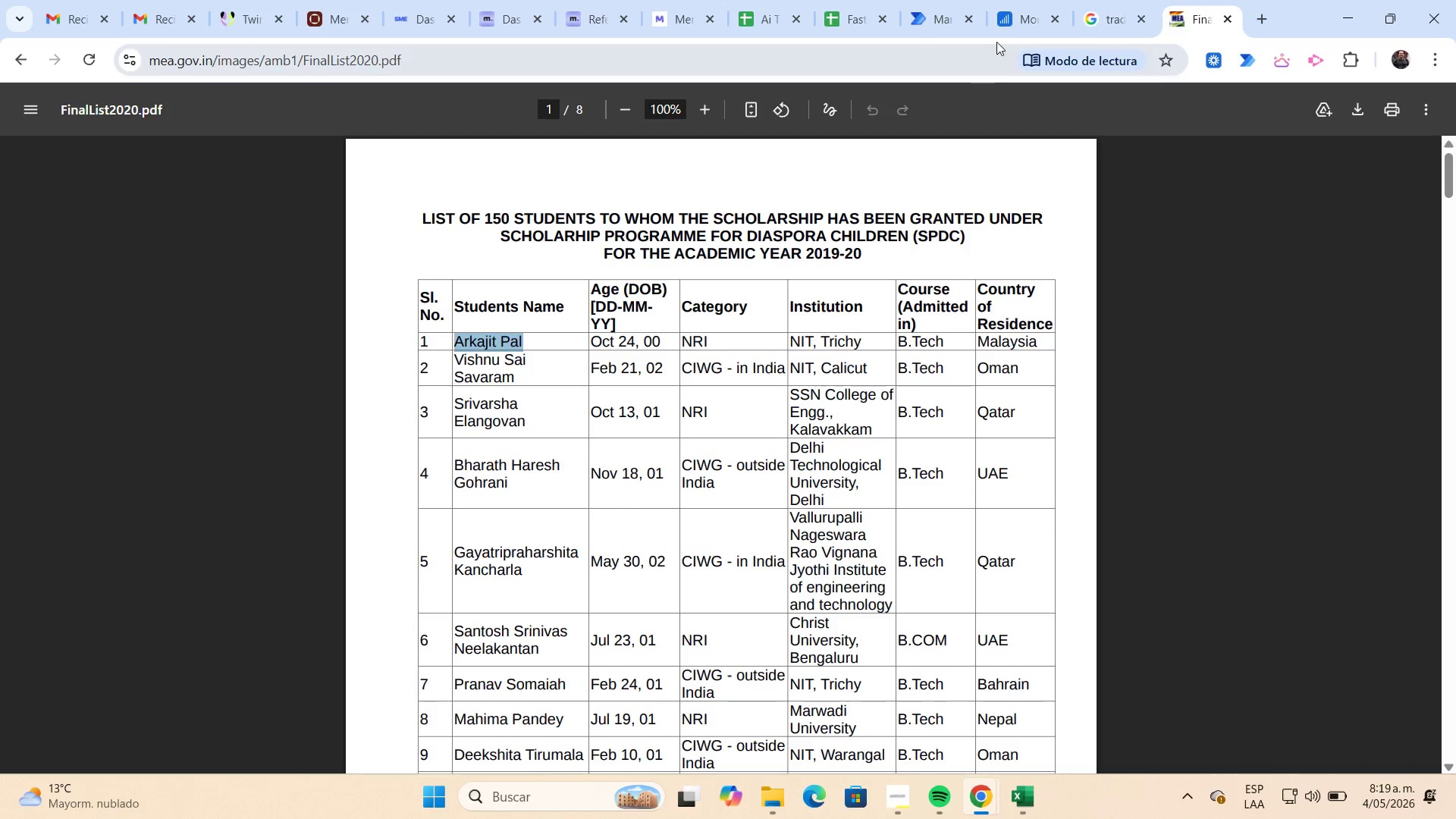 
left_click([1004, 27])
 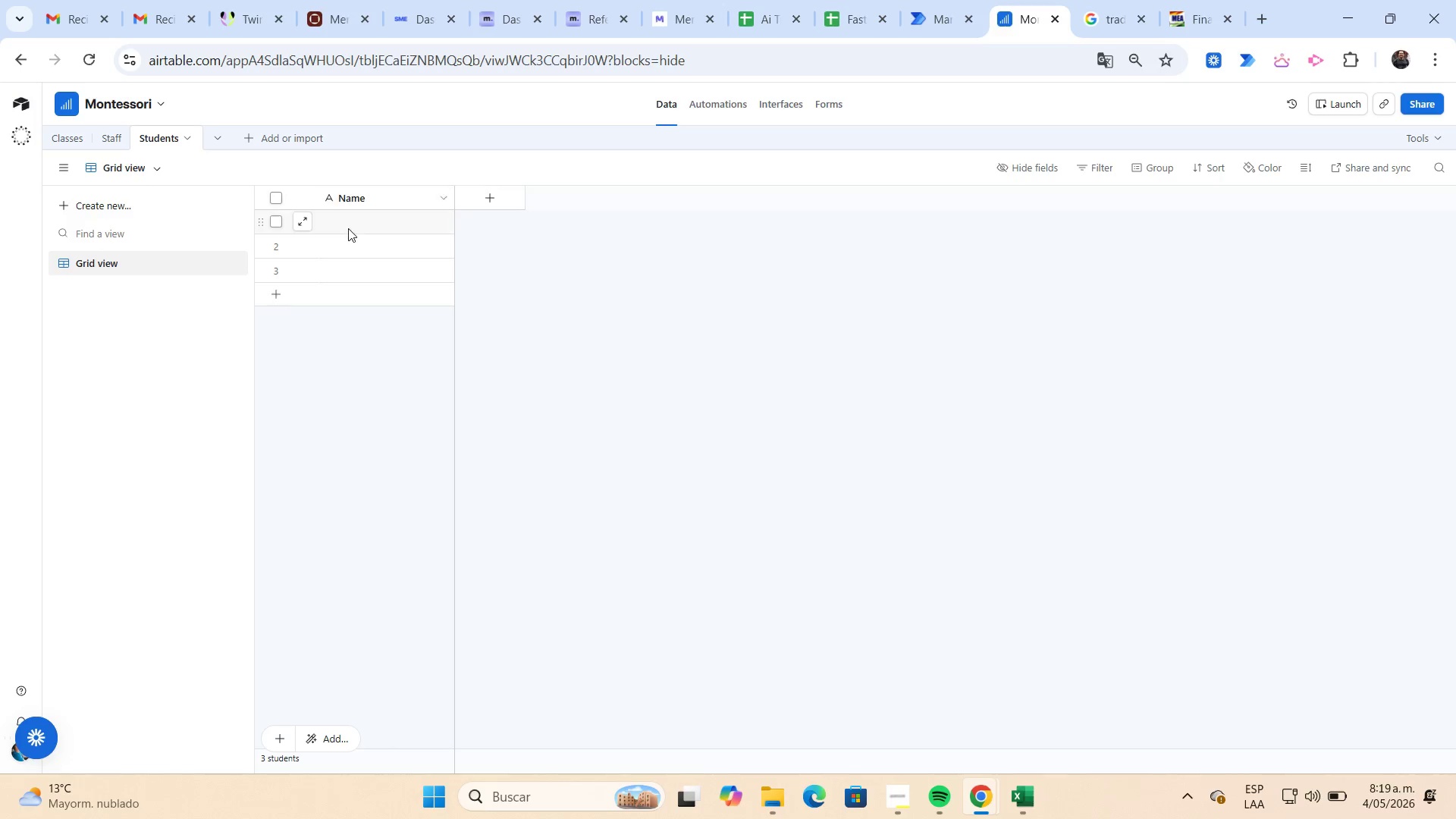 
left_click([348, 228])
 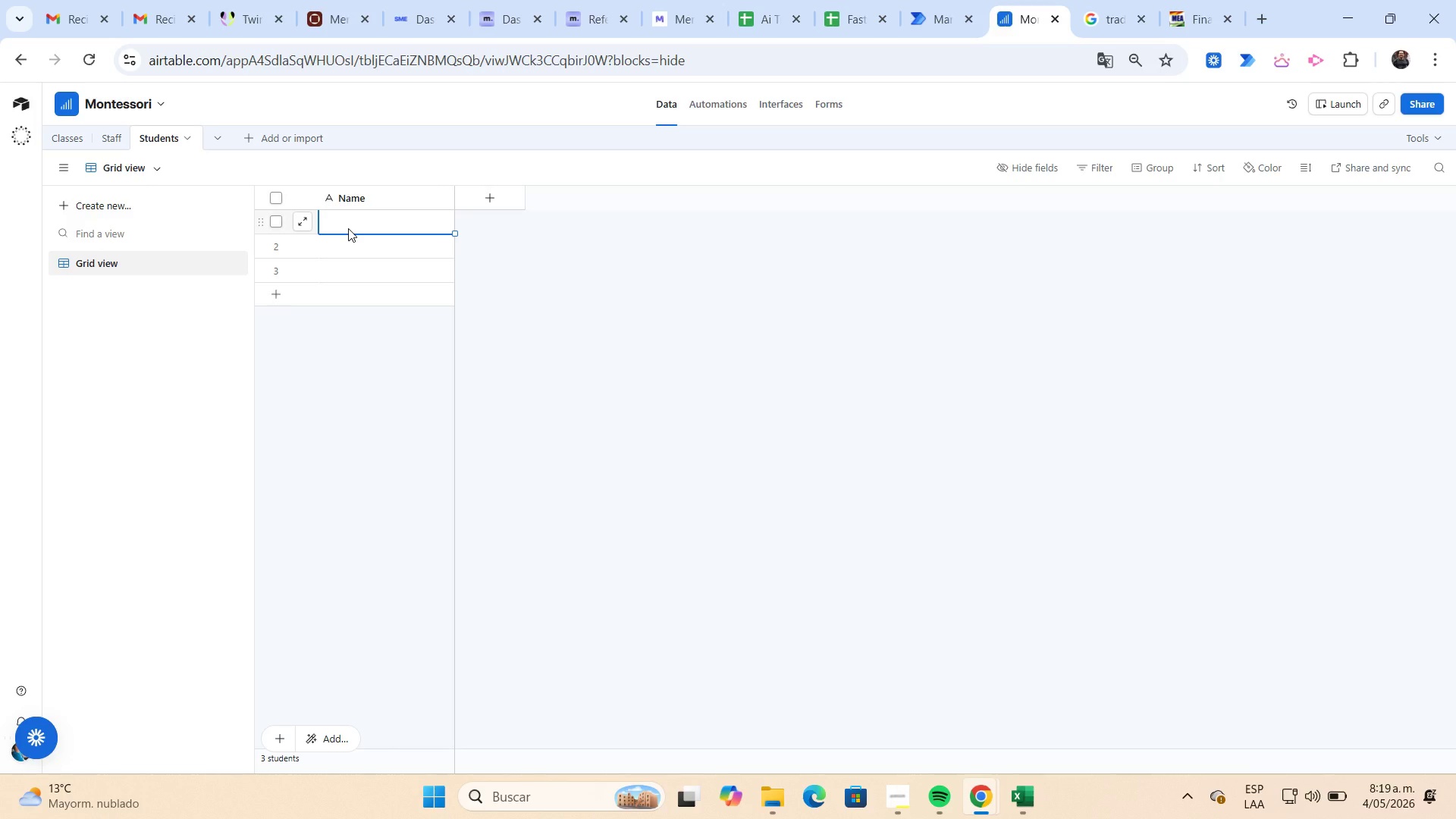 
key(Control+ControlLeft)
 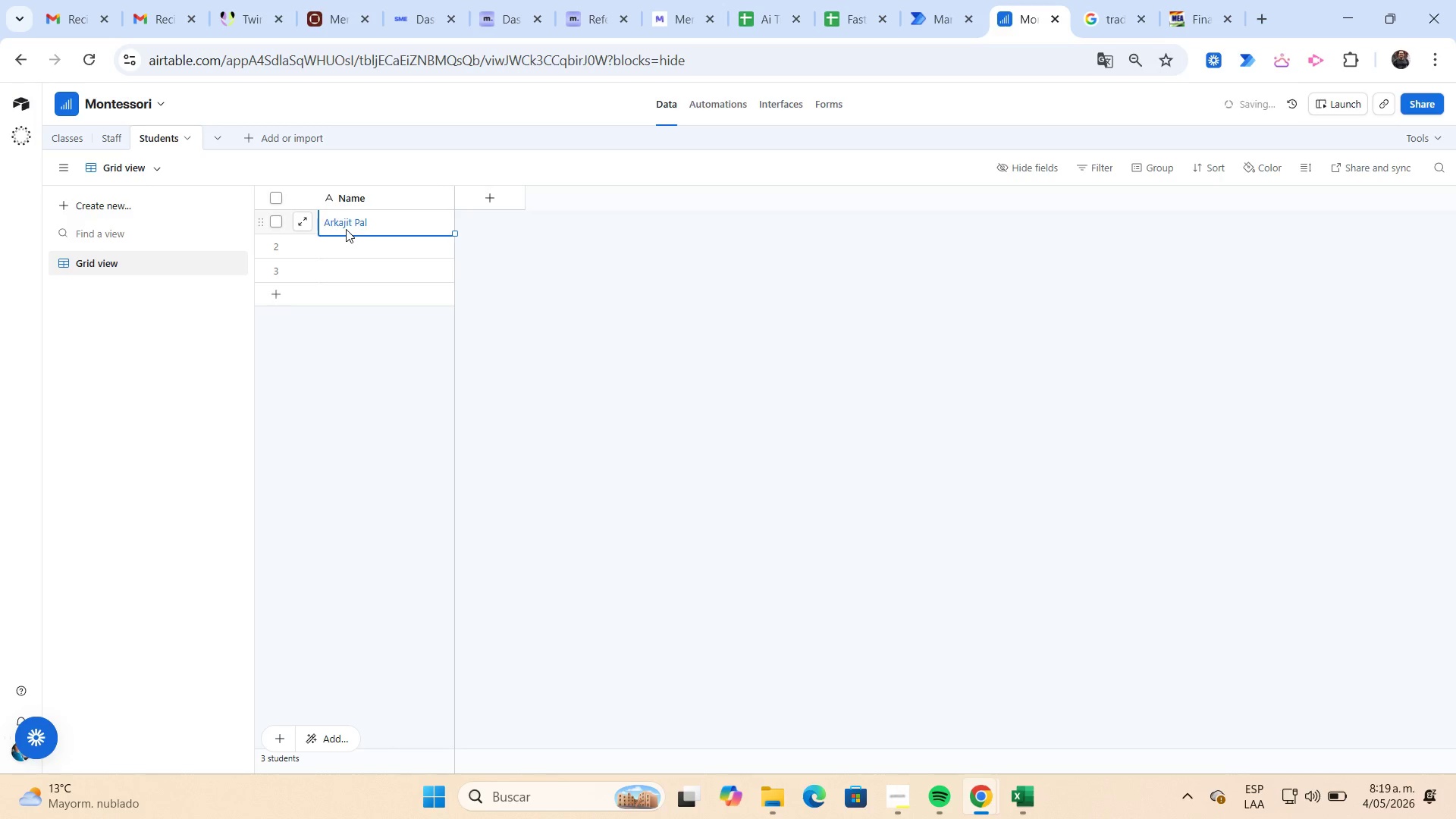 
key(Control+V)
 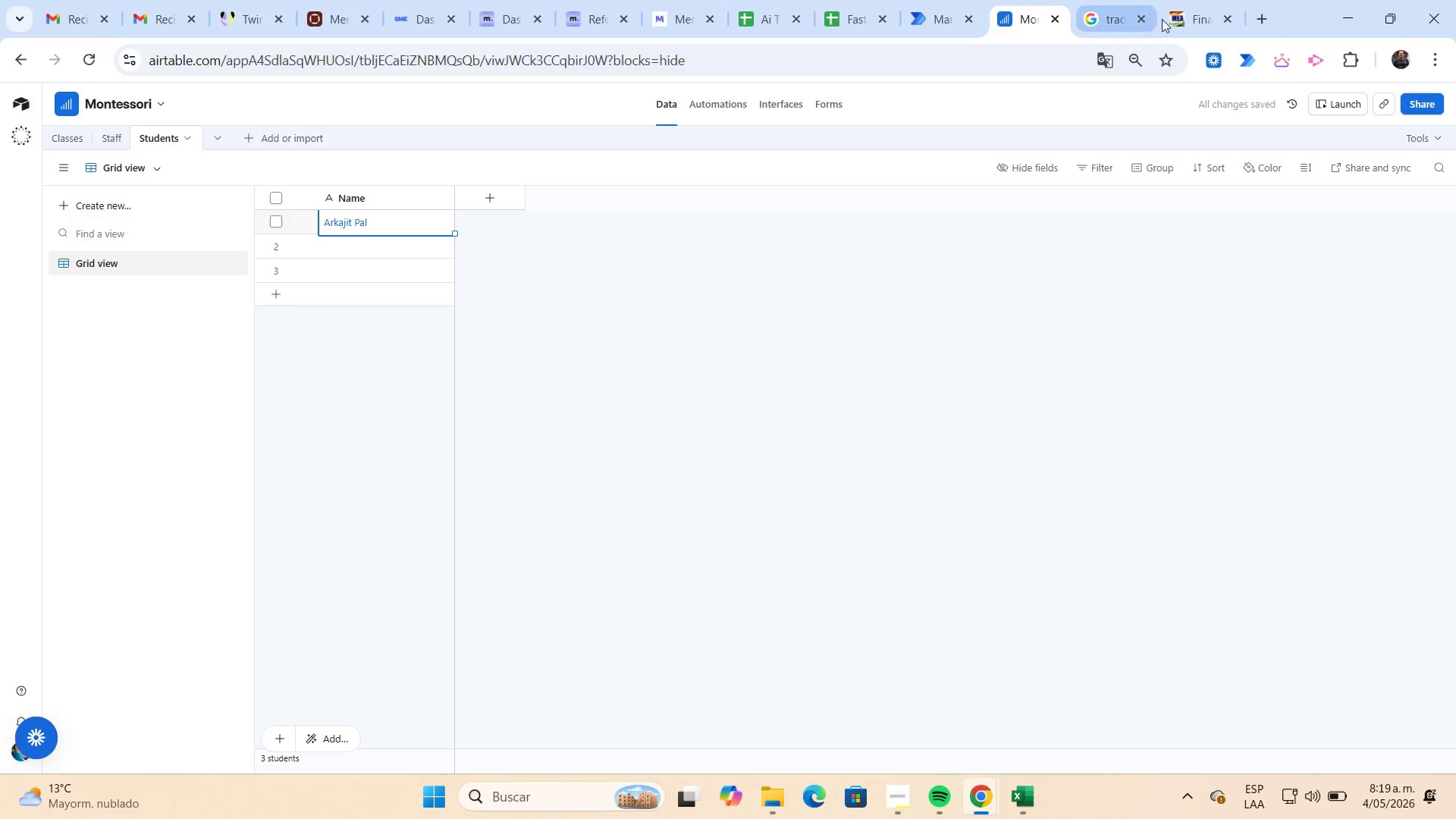 
left_click([1176, 20])
 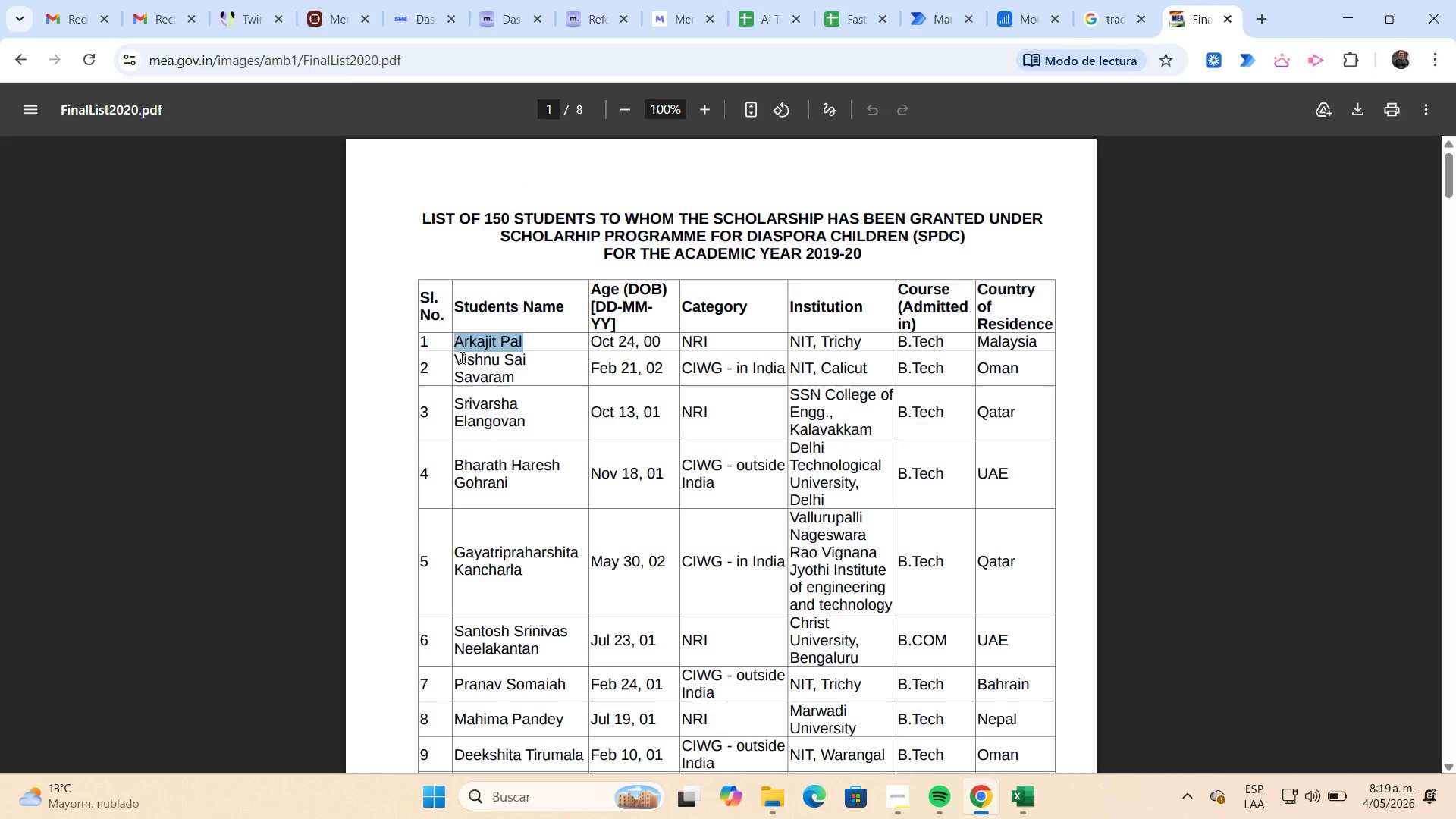 
left_click_drag(start_coordinate=[457, 357], to_coordinate=[519, 372])
 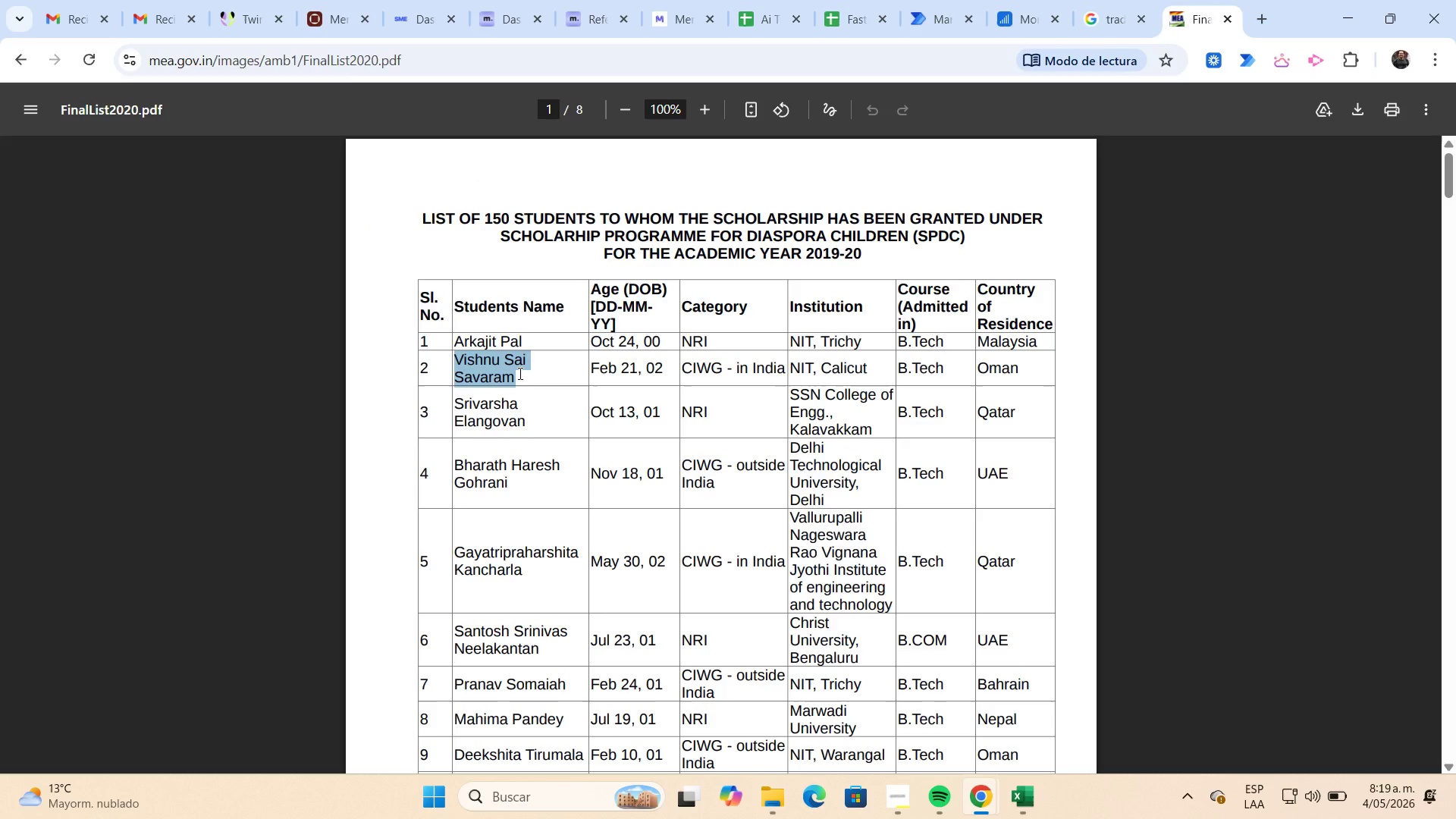 
key(Control+C)
 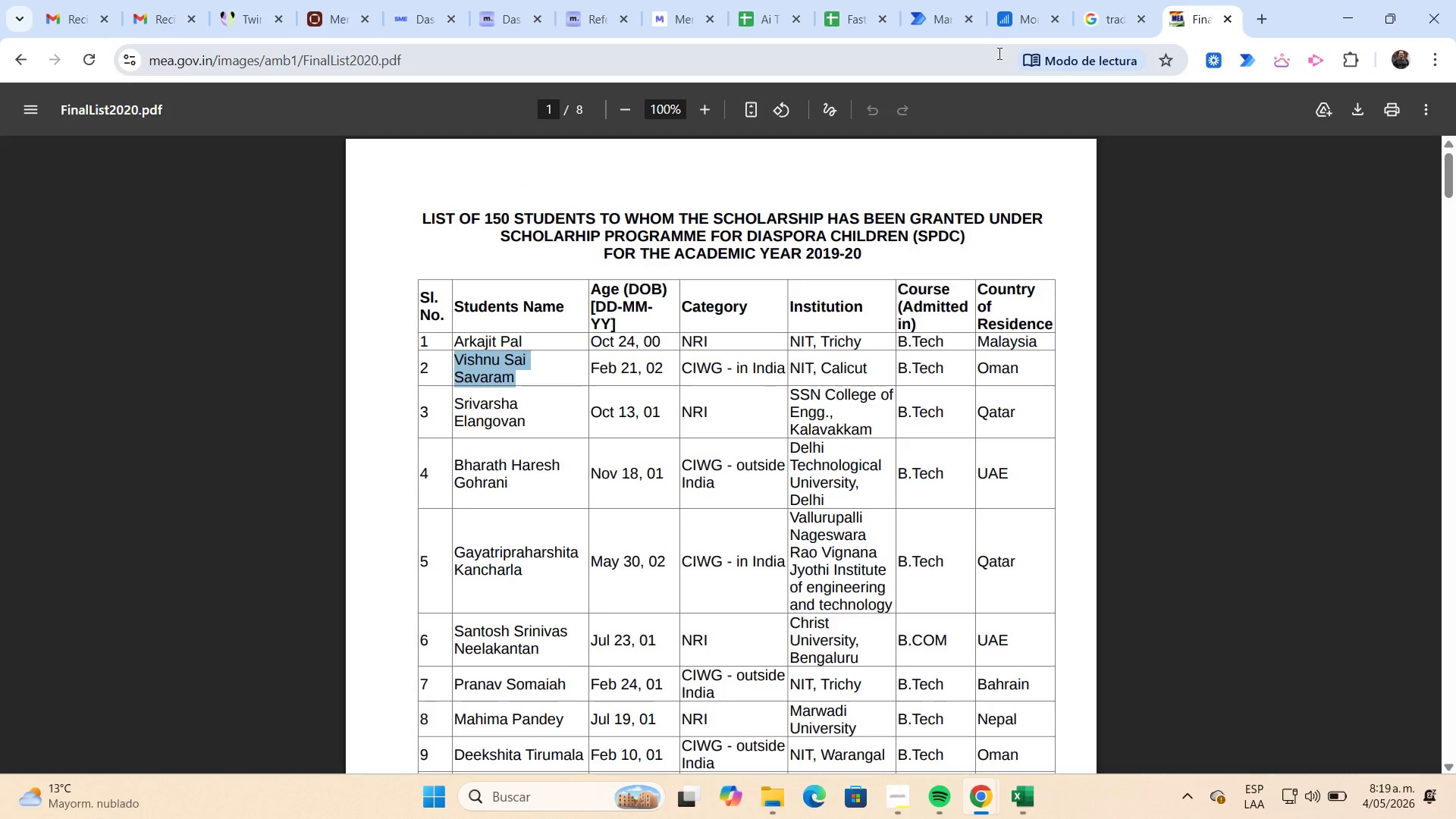 
left_click([1006, 29])
 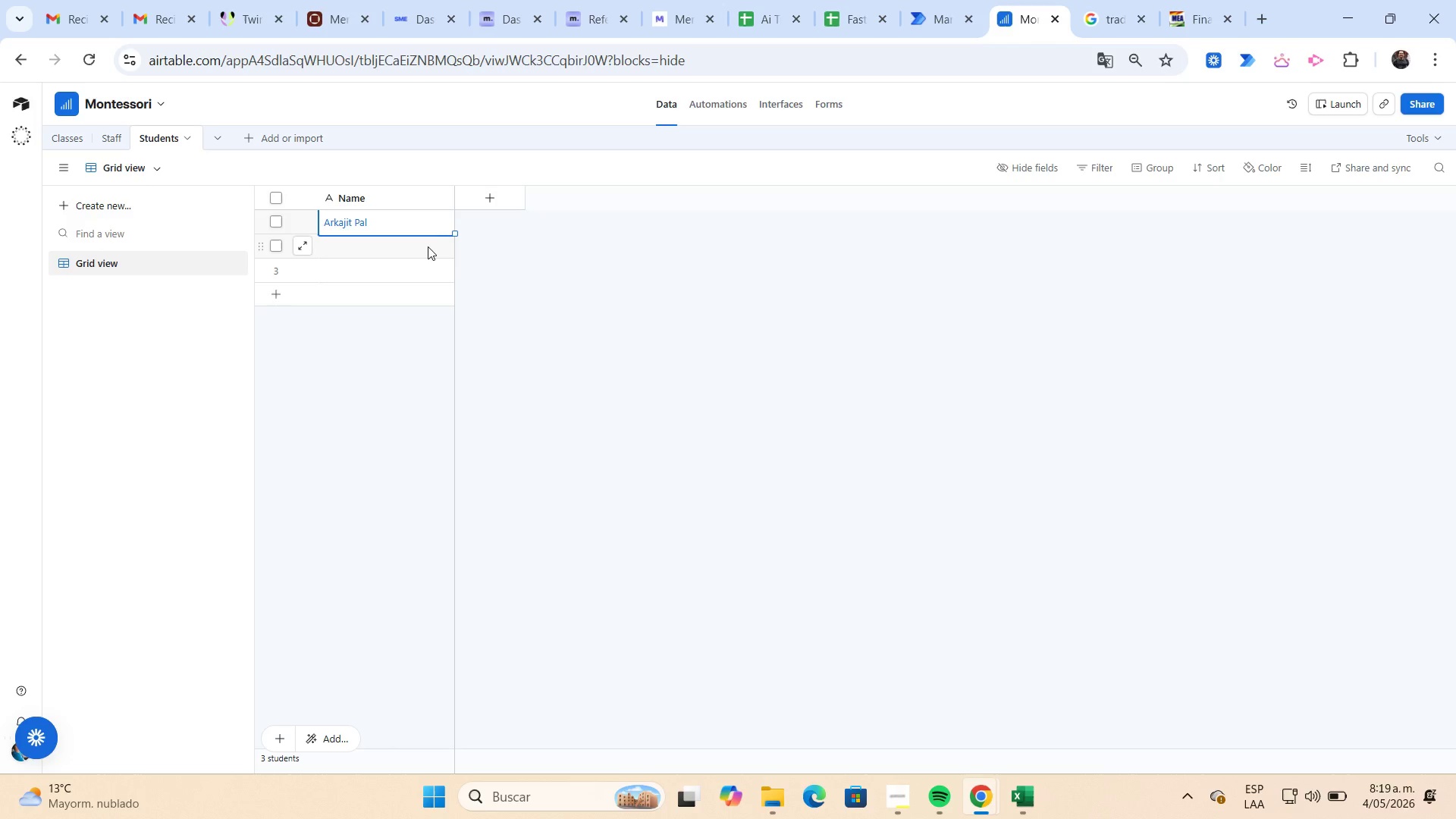 
left_click([416, 246])
 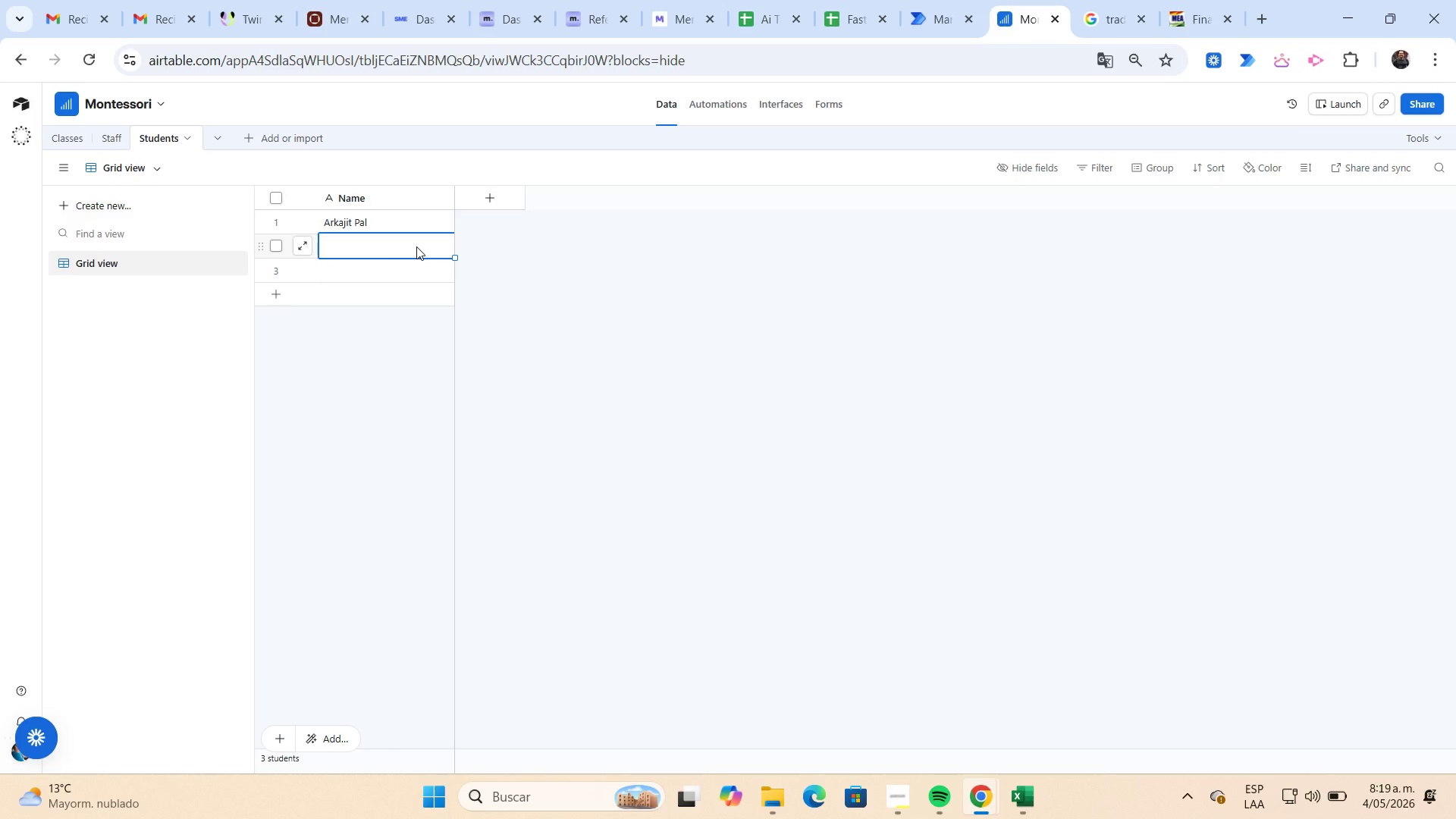 
key(Control+ControlLeft)
 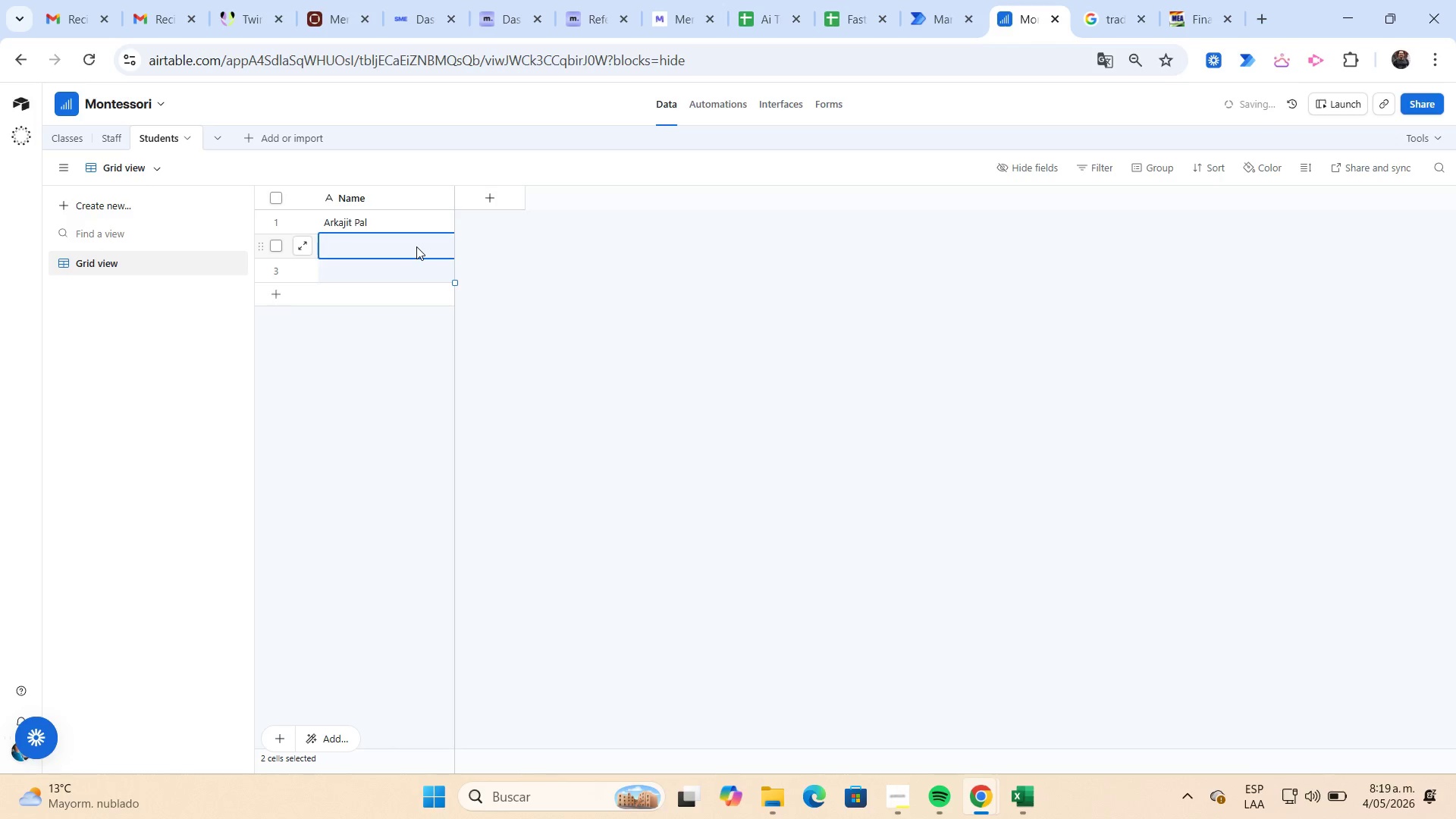 
key(Control+V)
 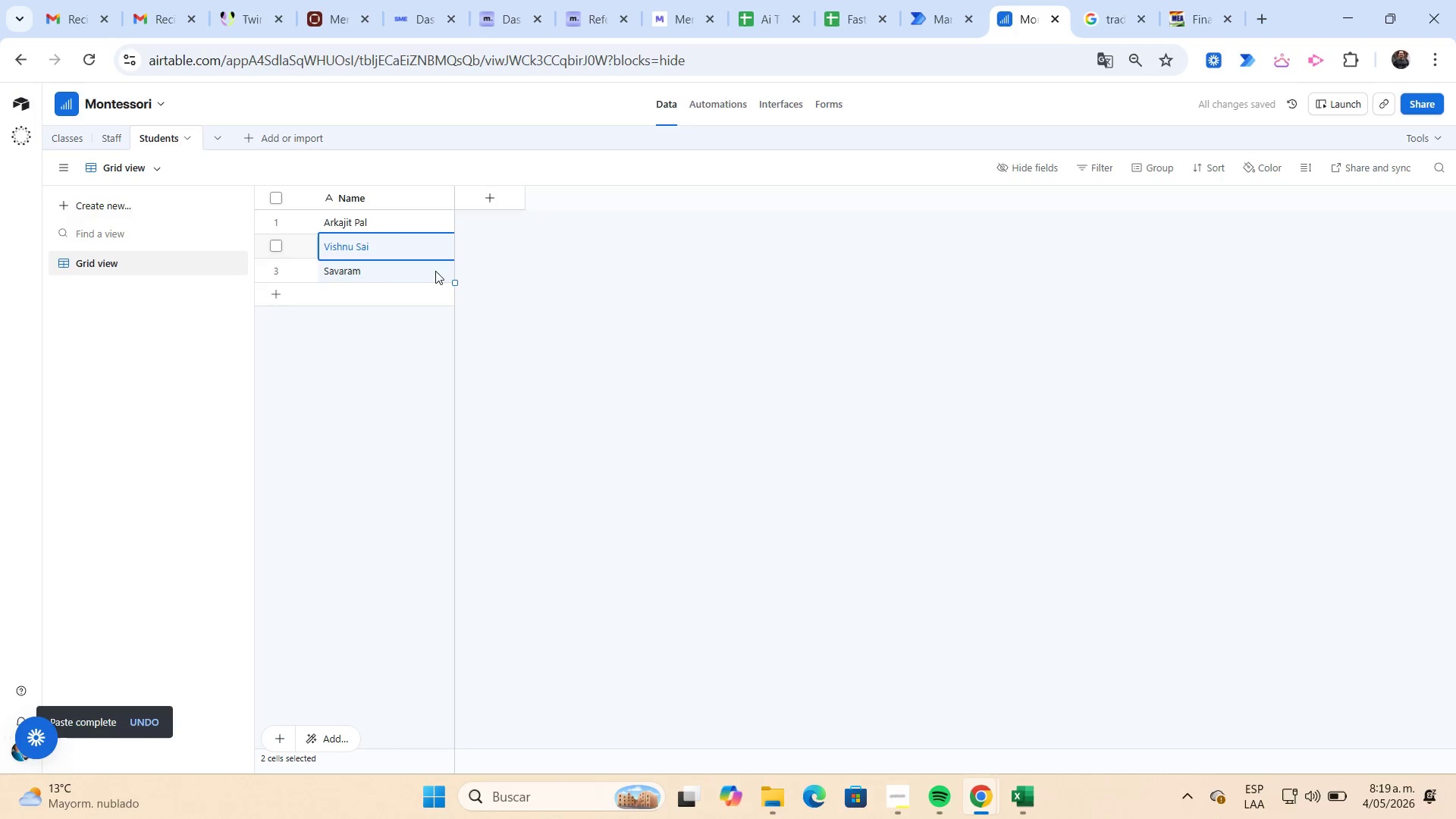 
left_click([385, 278])
 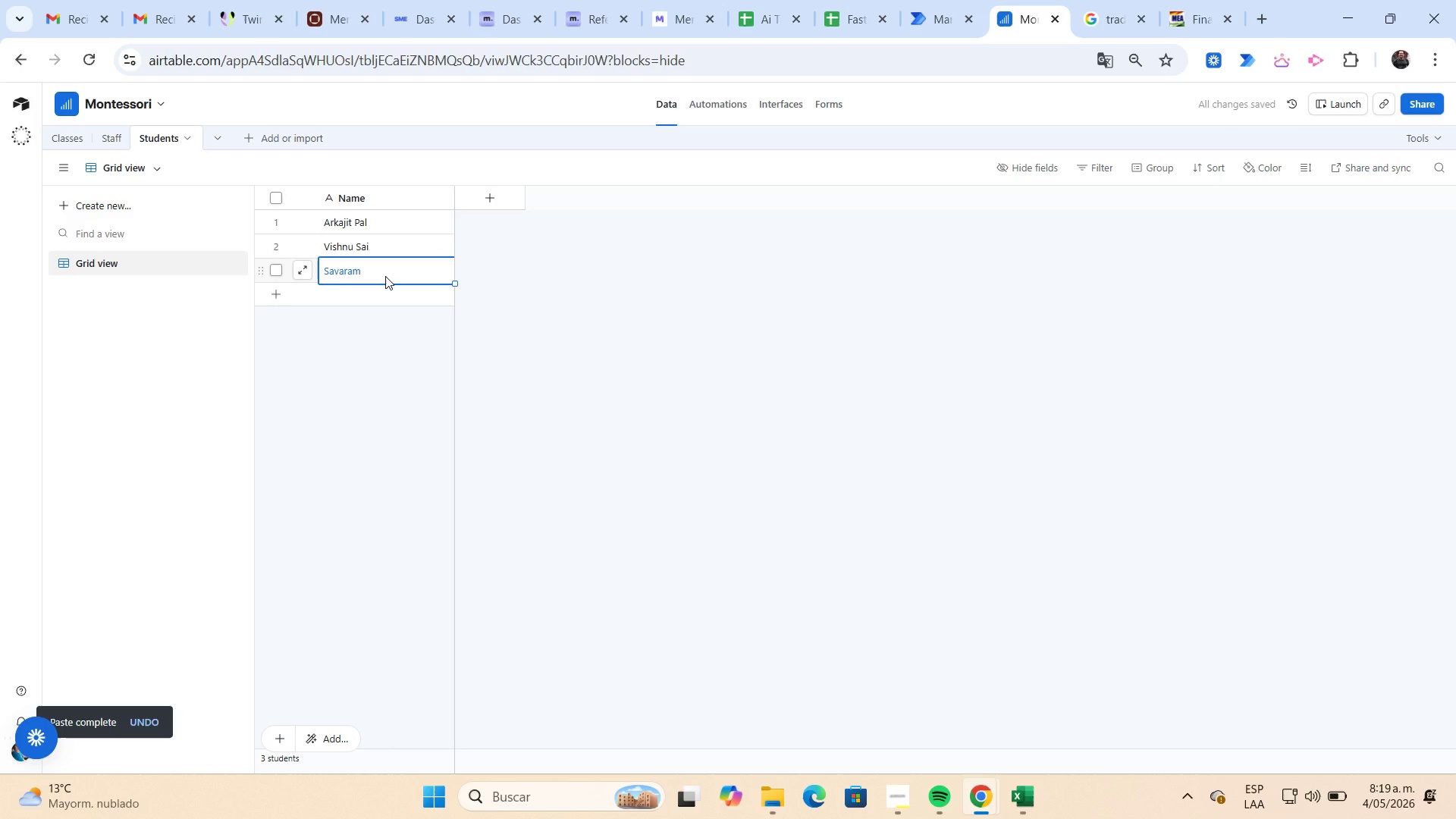 
key(Delete)
 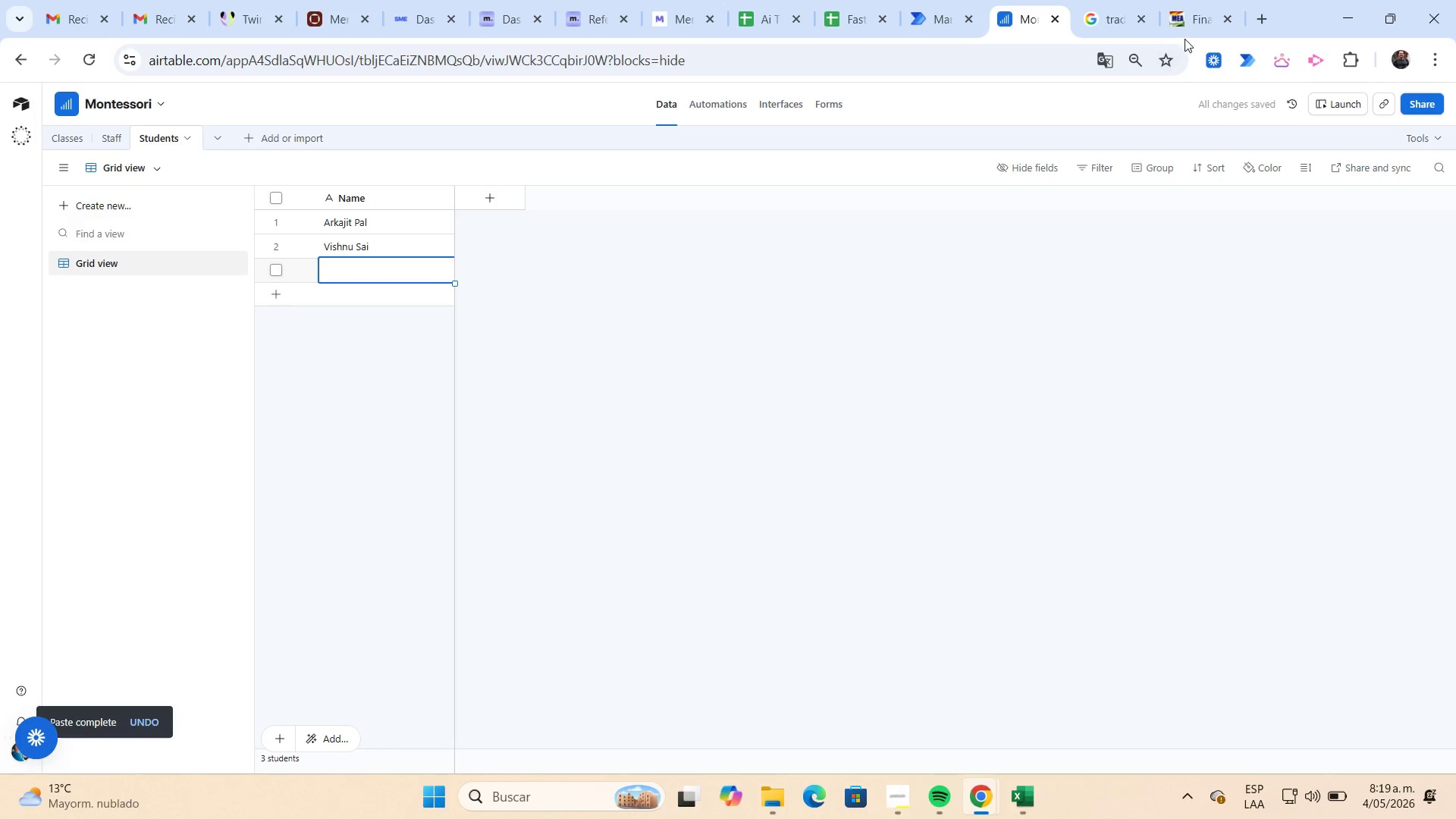 
left_click([1185, 33])
 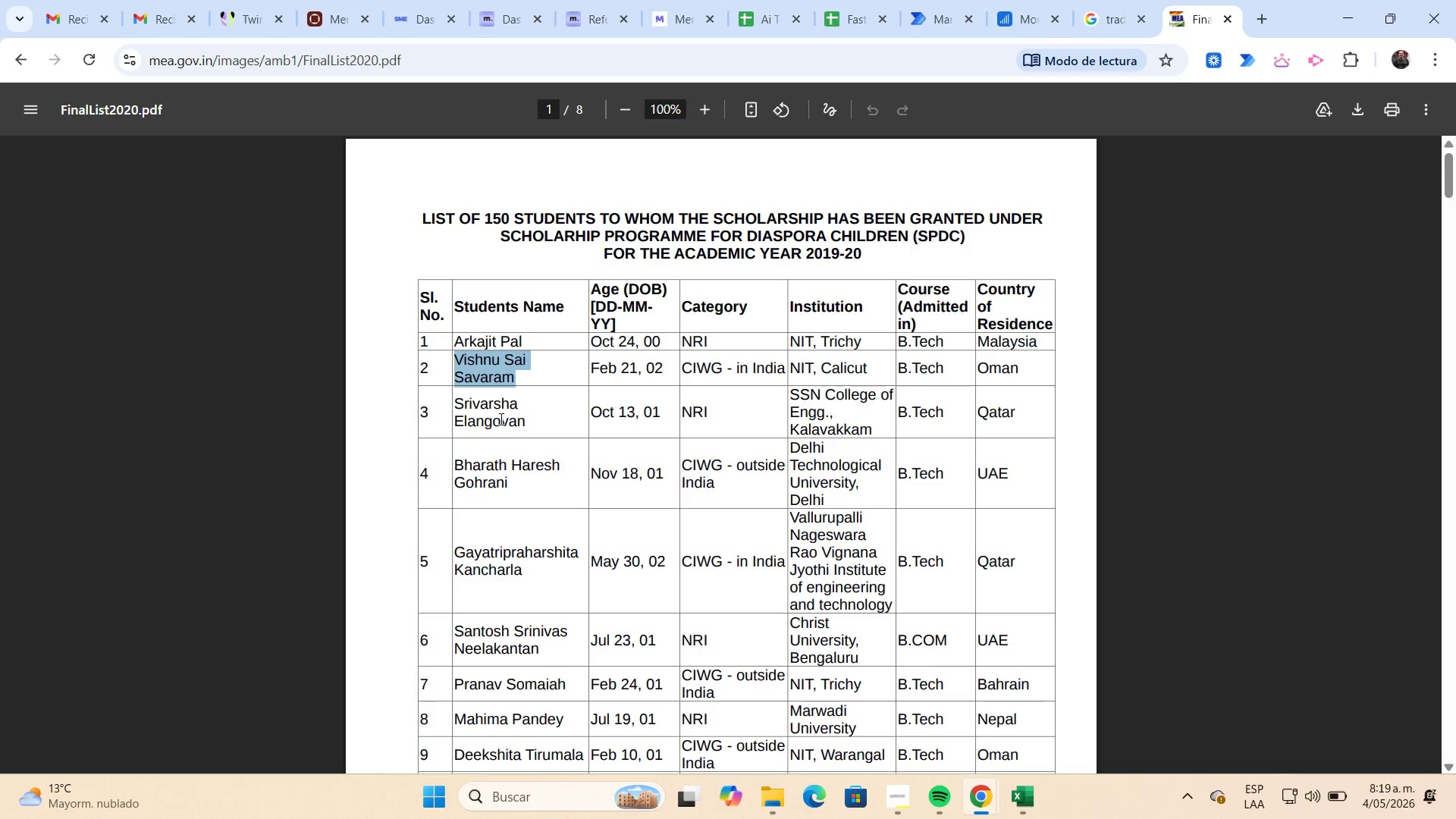 
left_click([458, 415])
 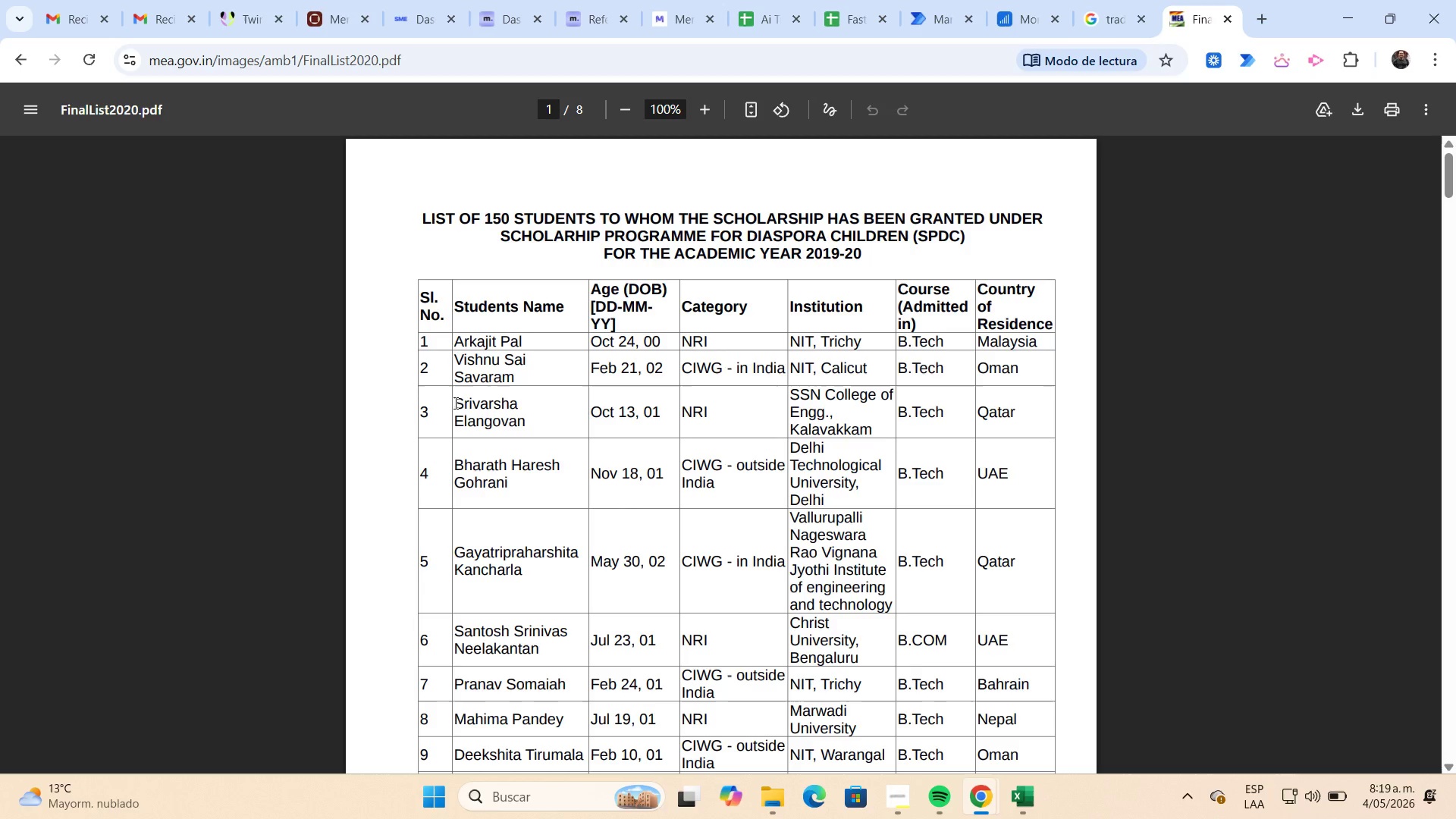 
left_click_drag(start_coordinate=[454, 403], to_coordinate=[523, 422])
 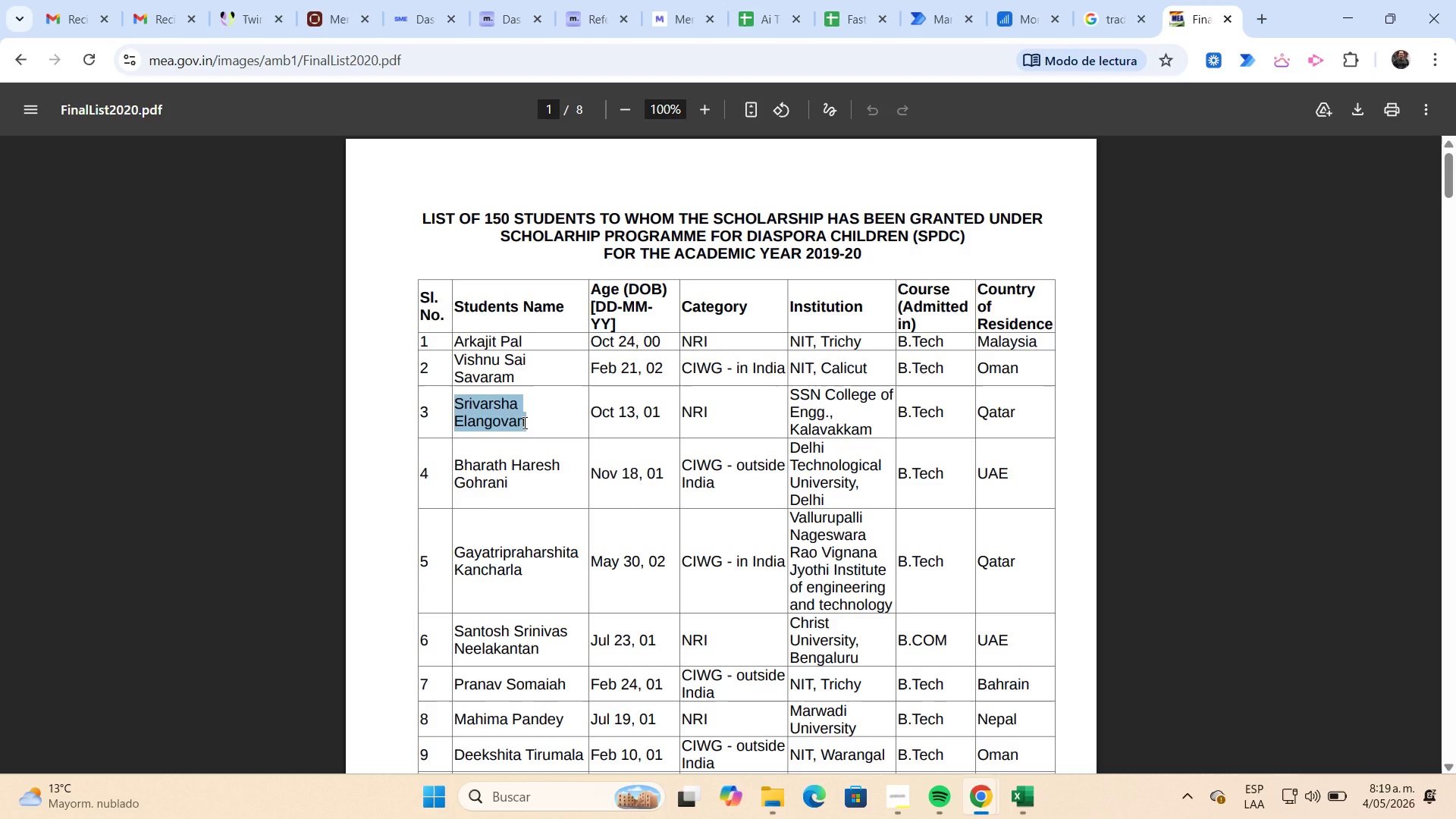 
key(Control+C)
 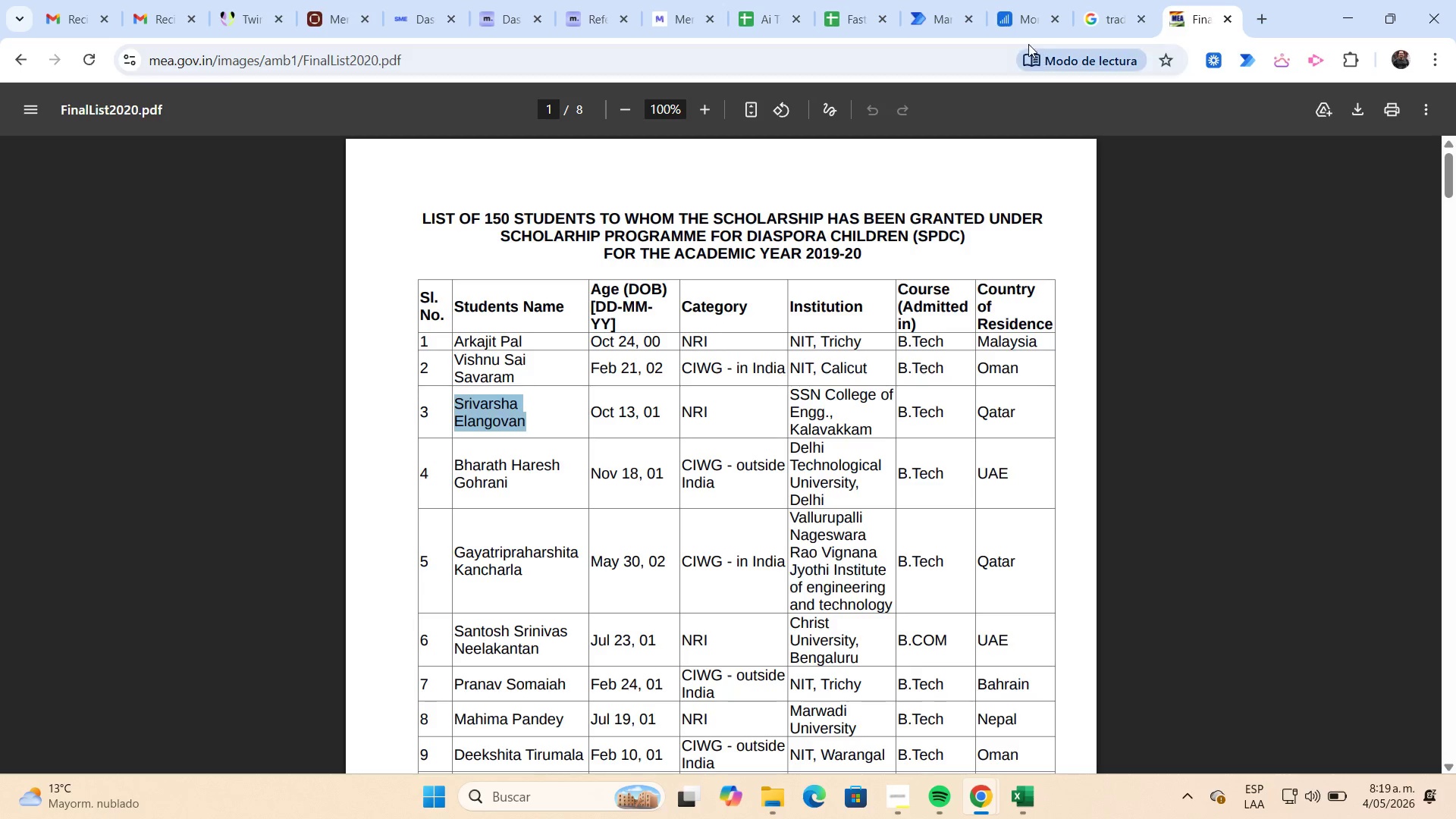 
left_click([1022, 33])
 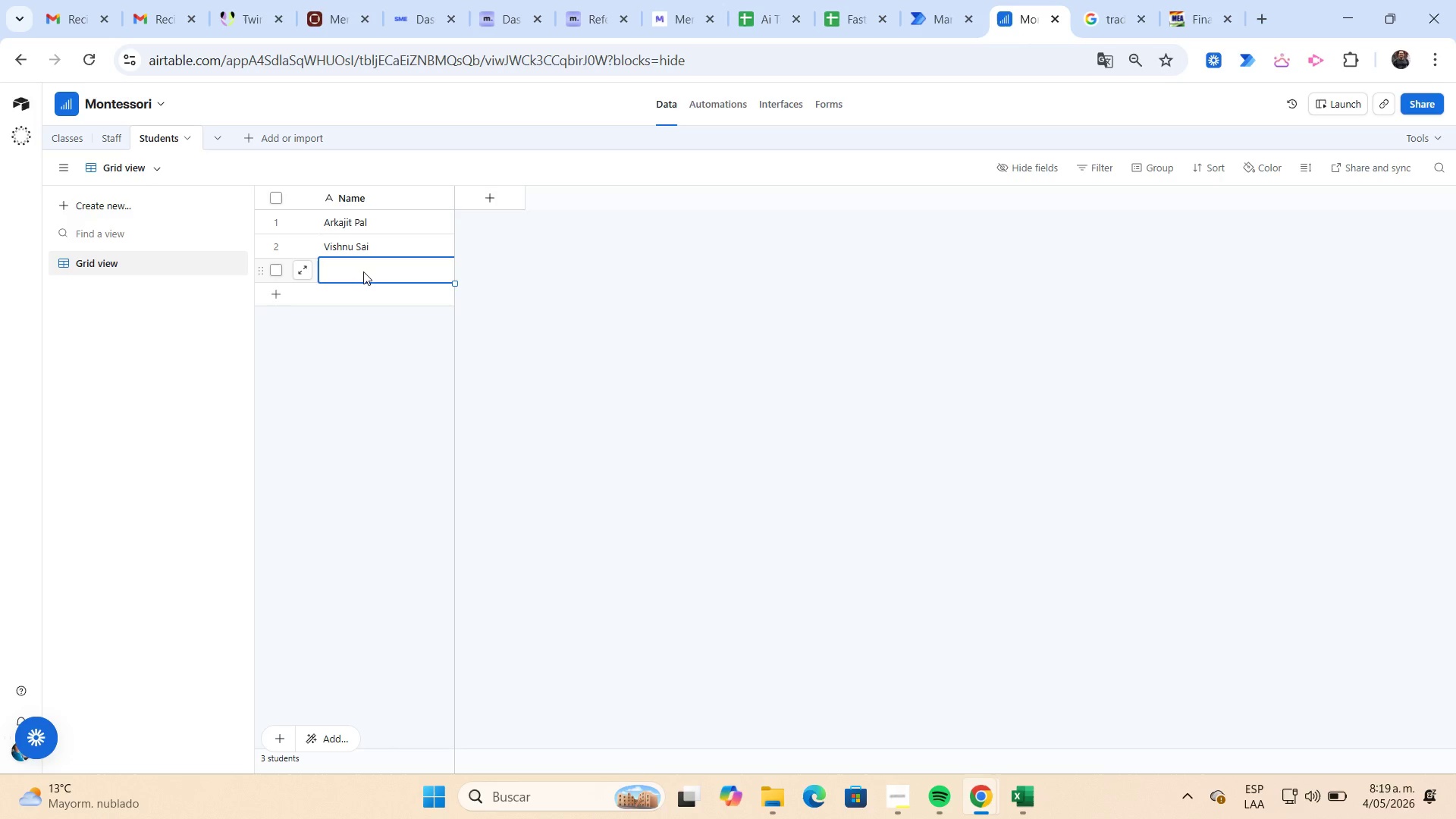 
left_click([362, 267])
 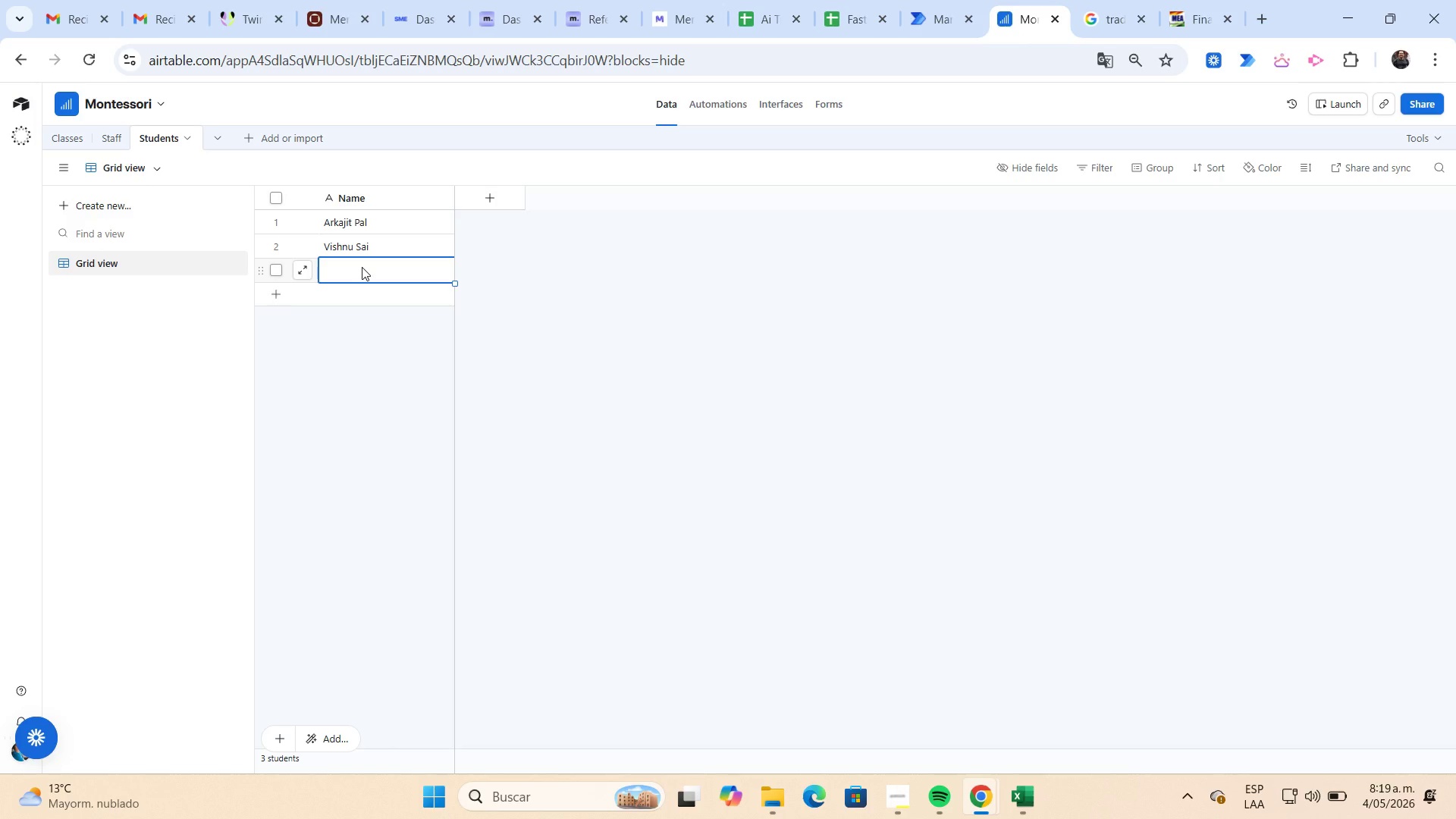 
key(Control+ControlLeft)
 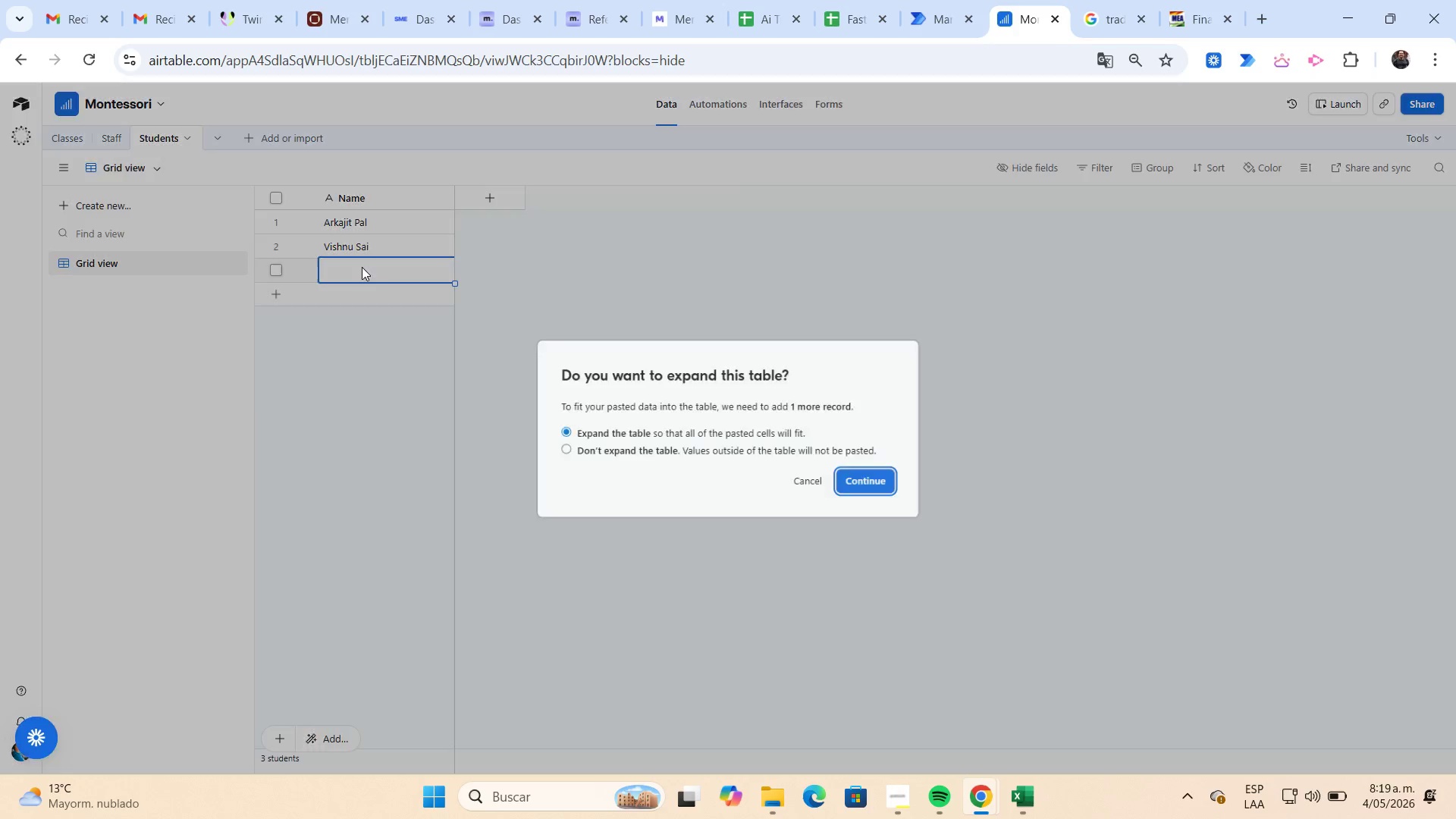 
key(Control+V)
 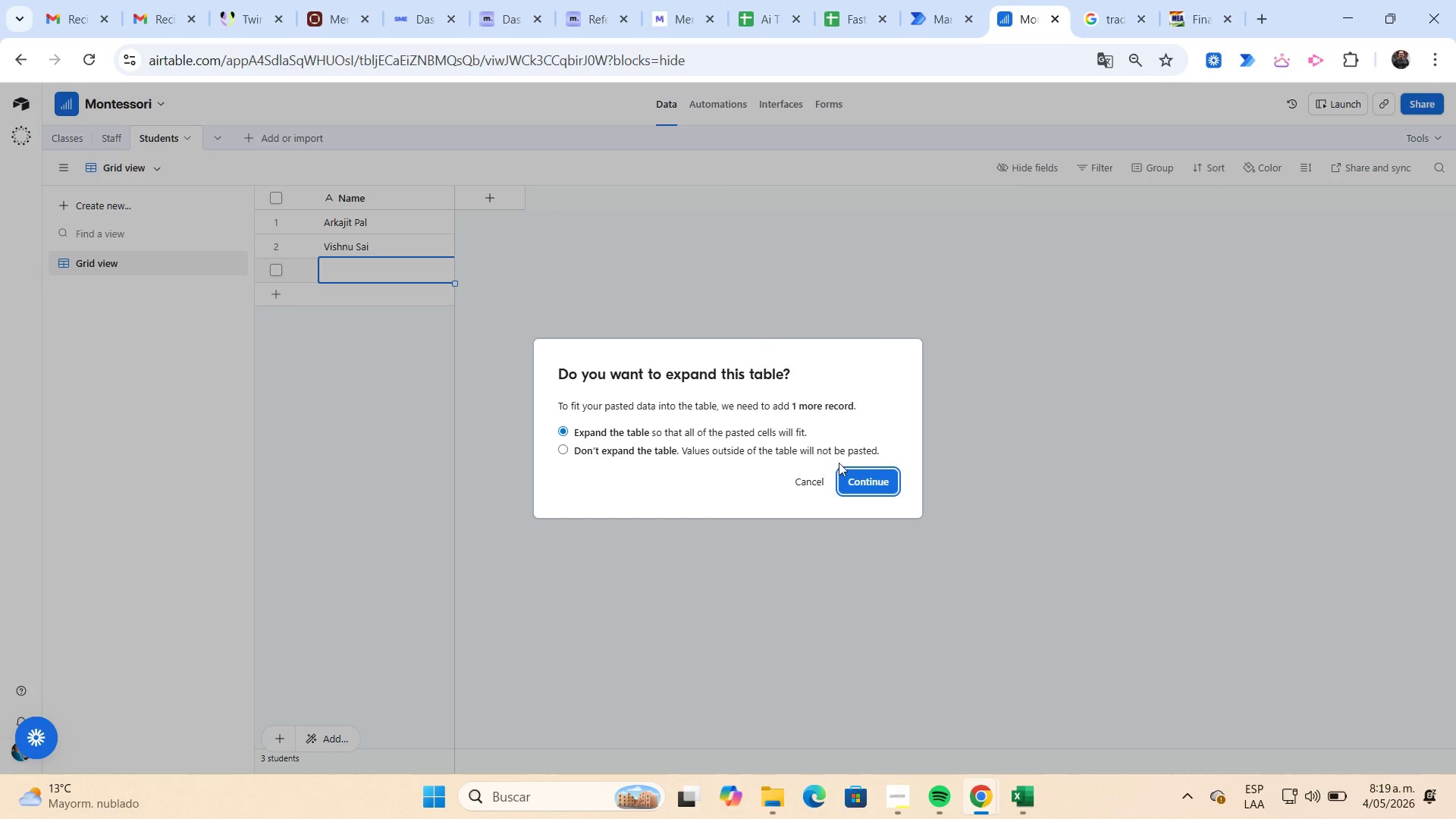 
left_click([856, 479])
 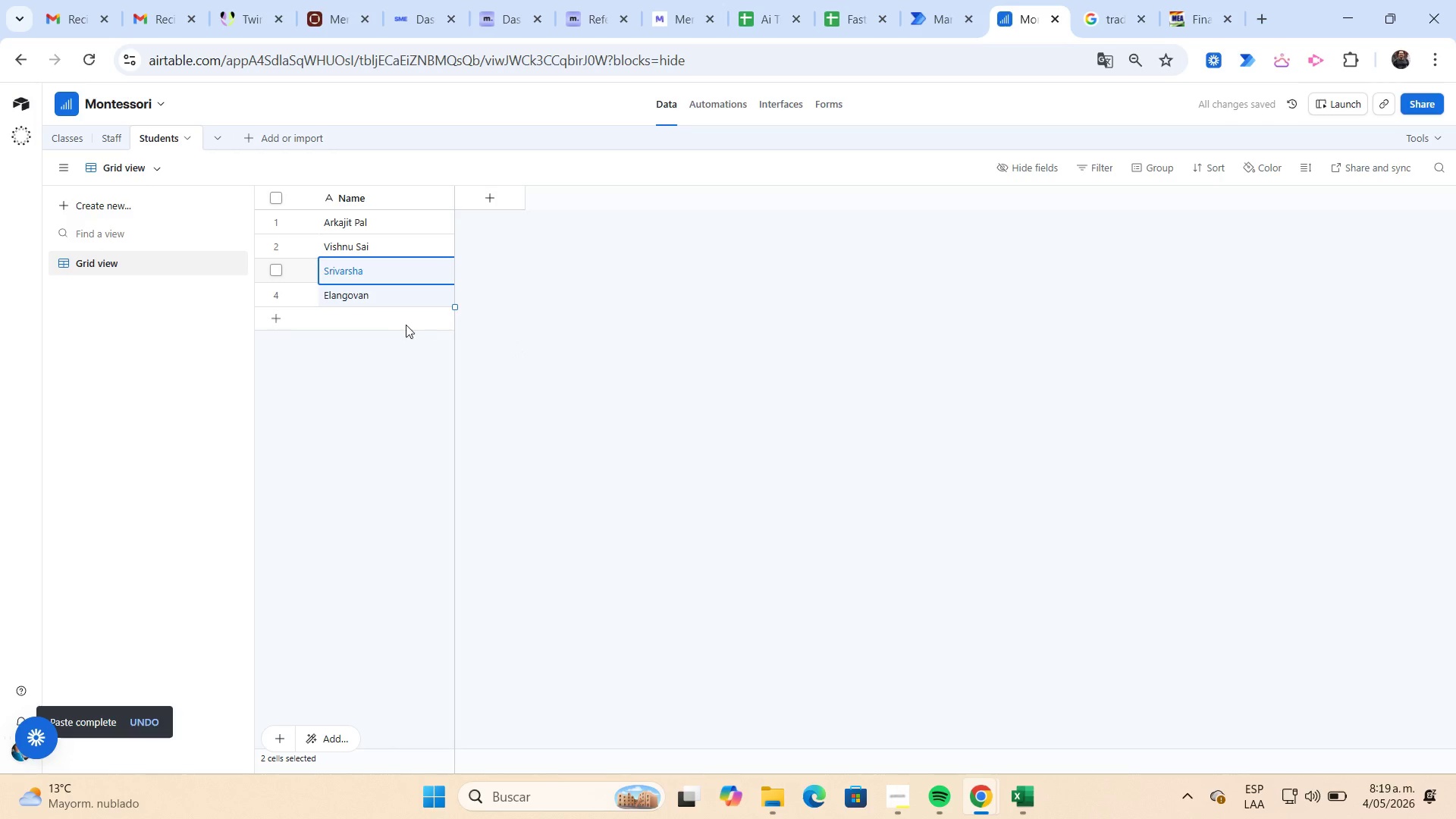 
left_click([387, 303])
 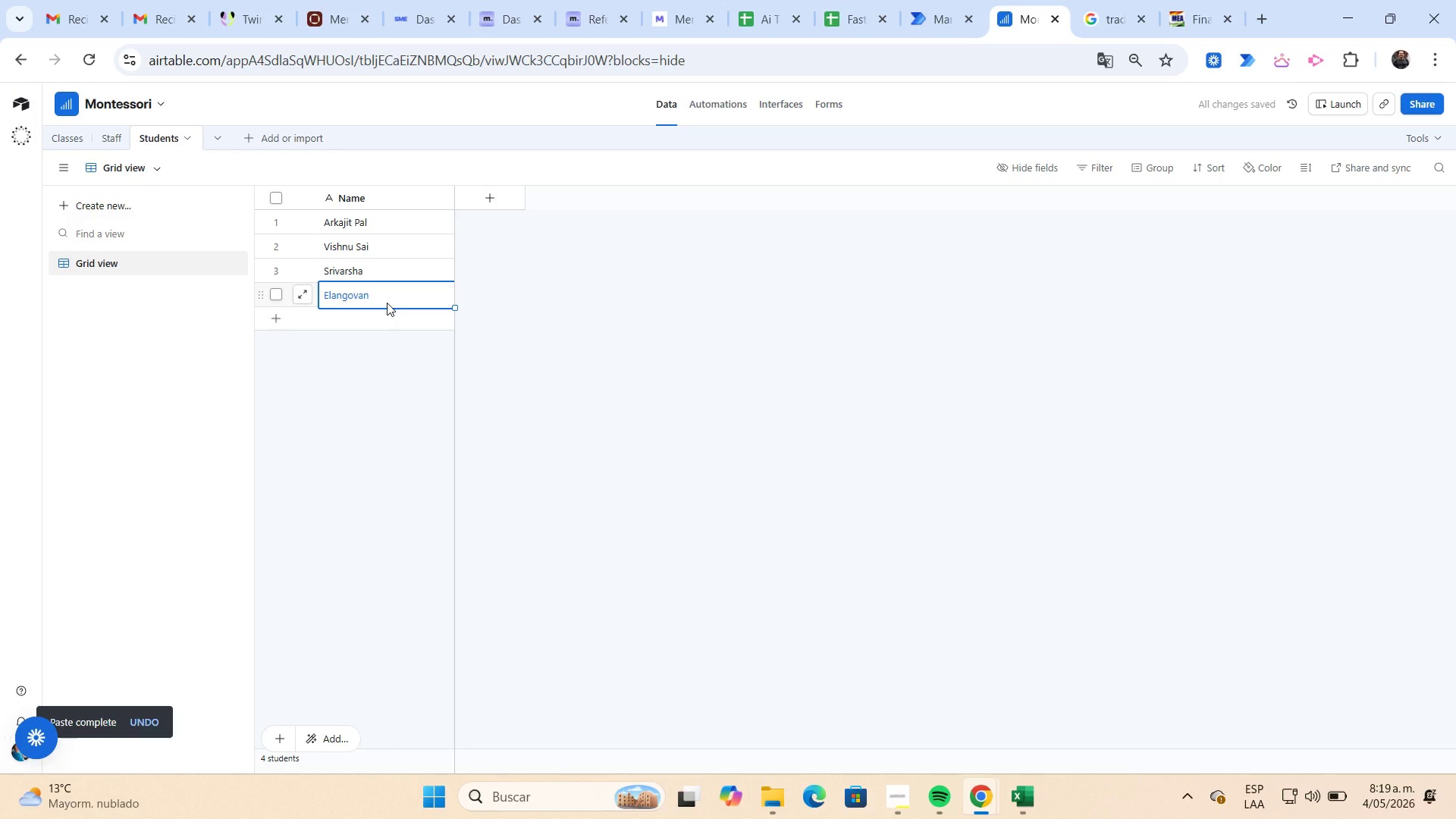 
key(Delete)
 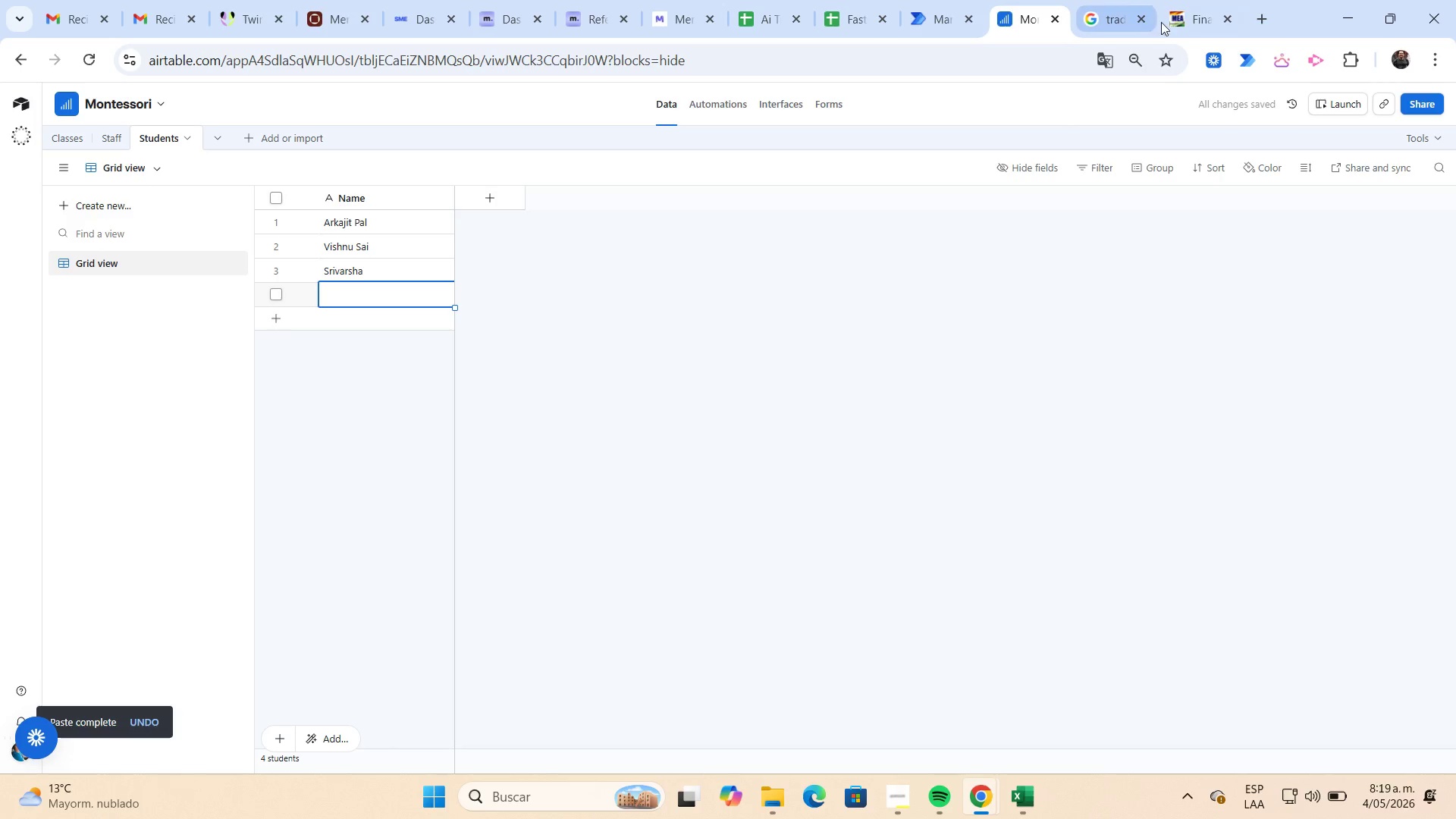 
left_click([1171, 20])
 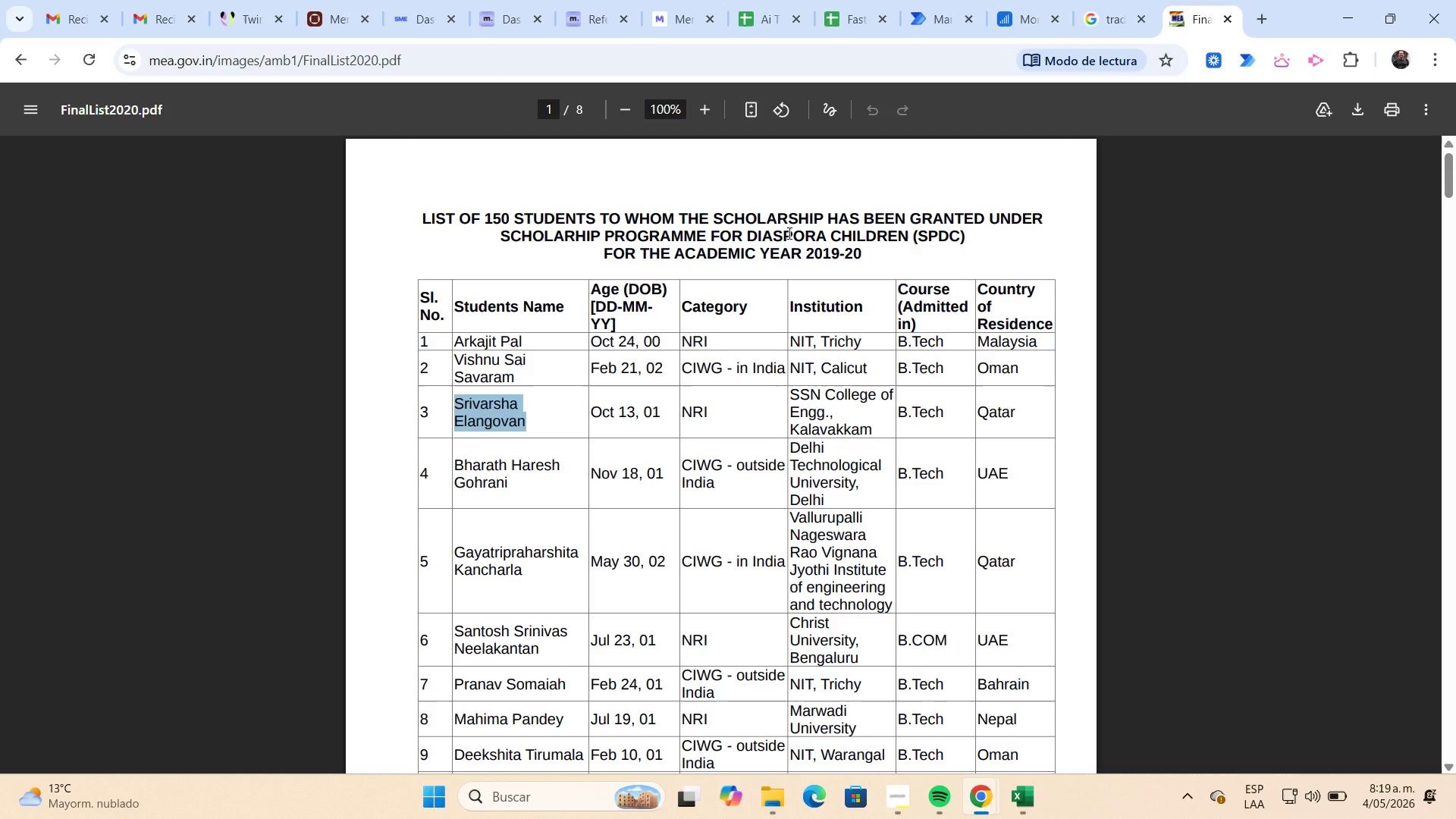 
wait(6.62)
 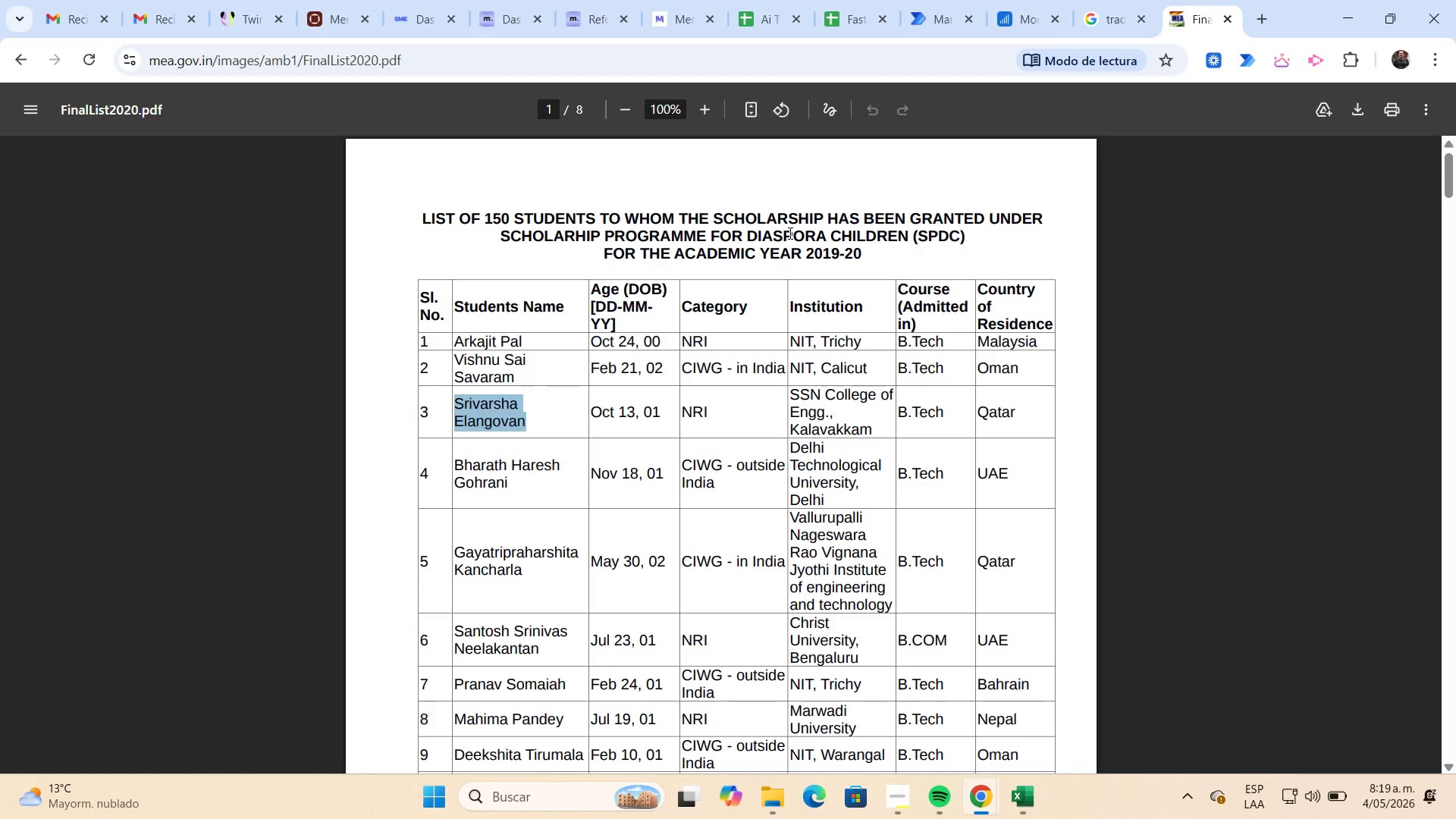 
scroll: coordinate [517, 340], scroll_direction: down, amount: 3.0
 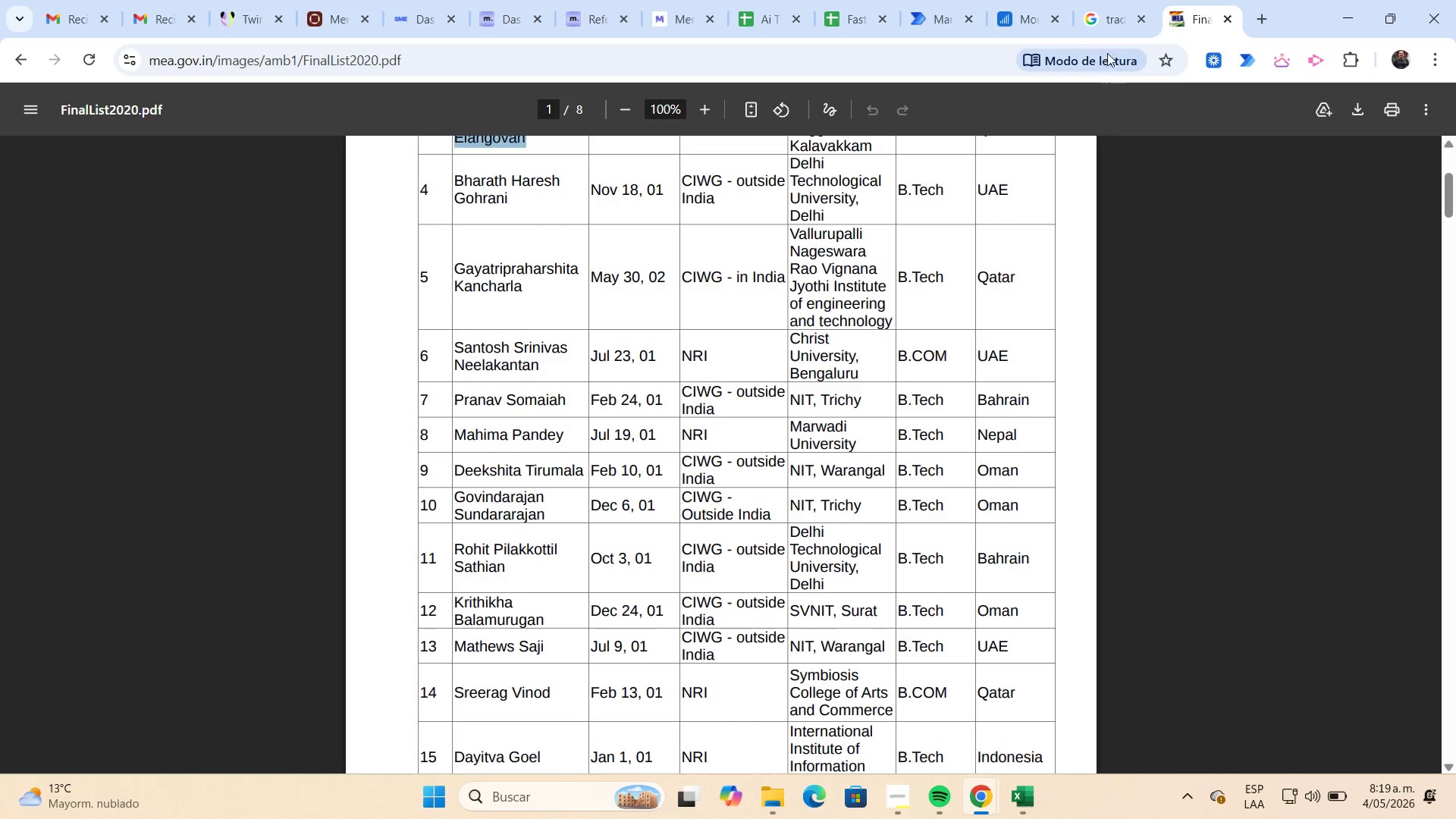 
left_click([1108, 30])
 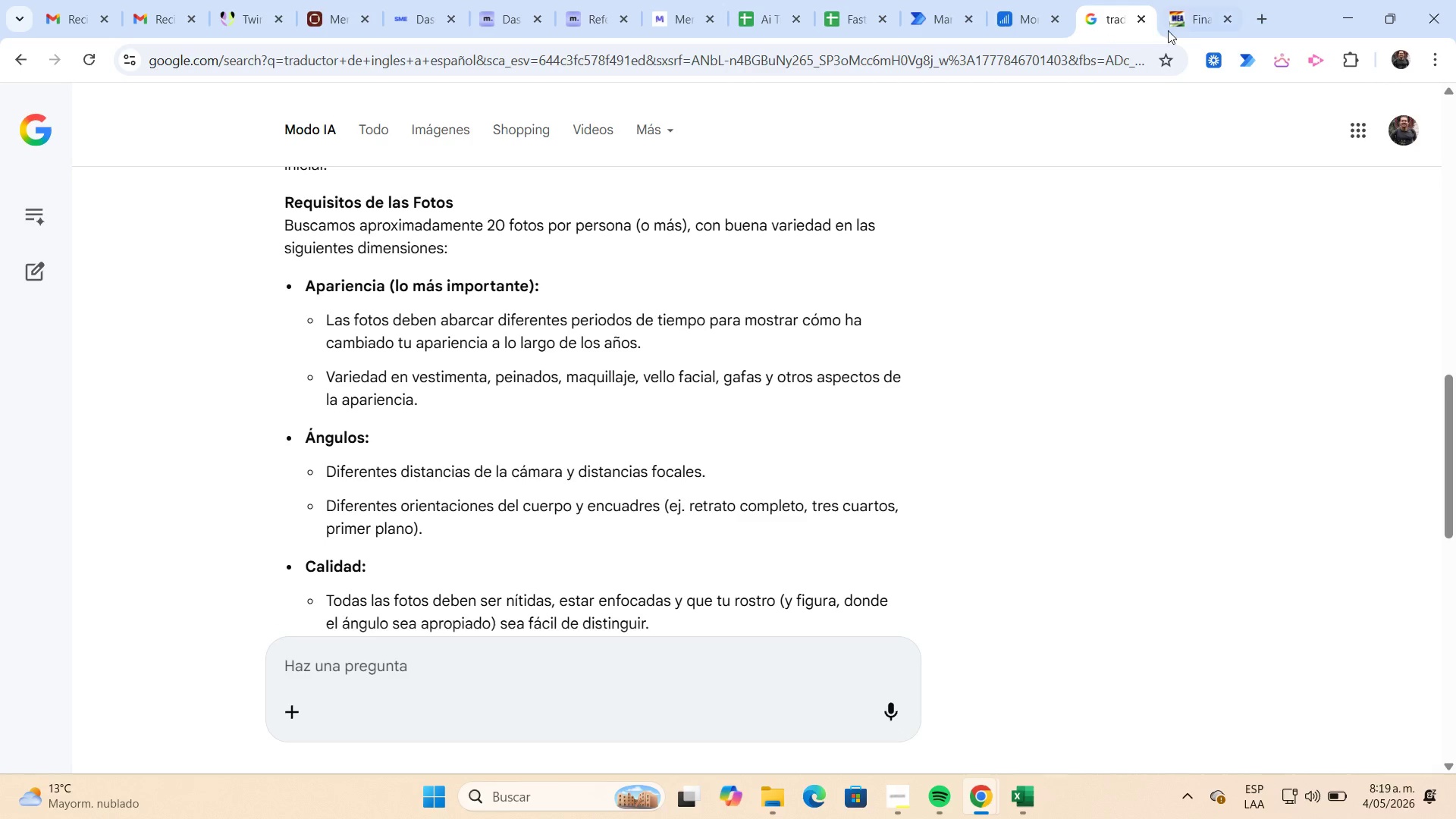 
left_click([1184, 29])
 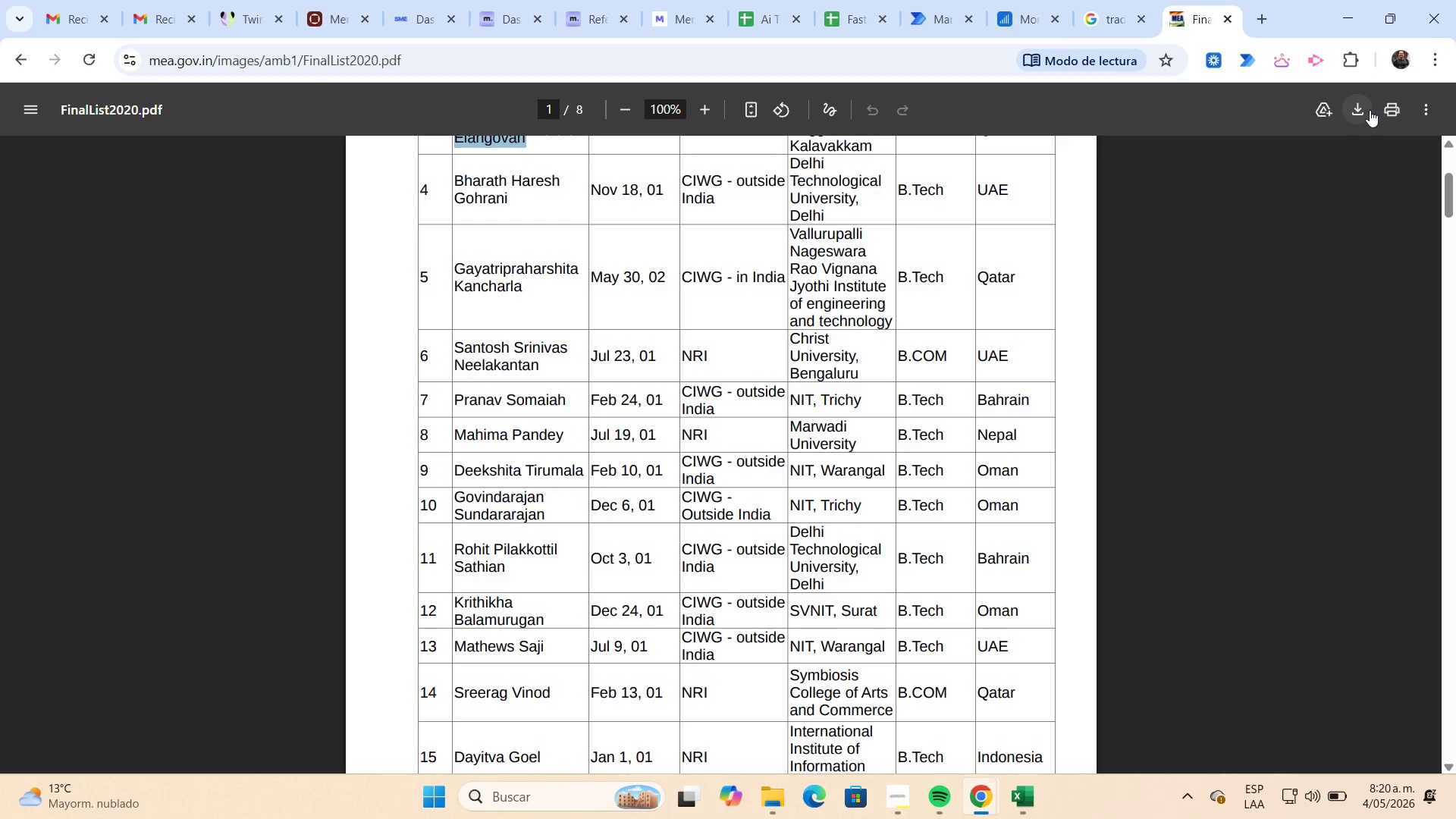 
left_click([1362, 110])
 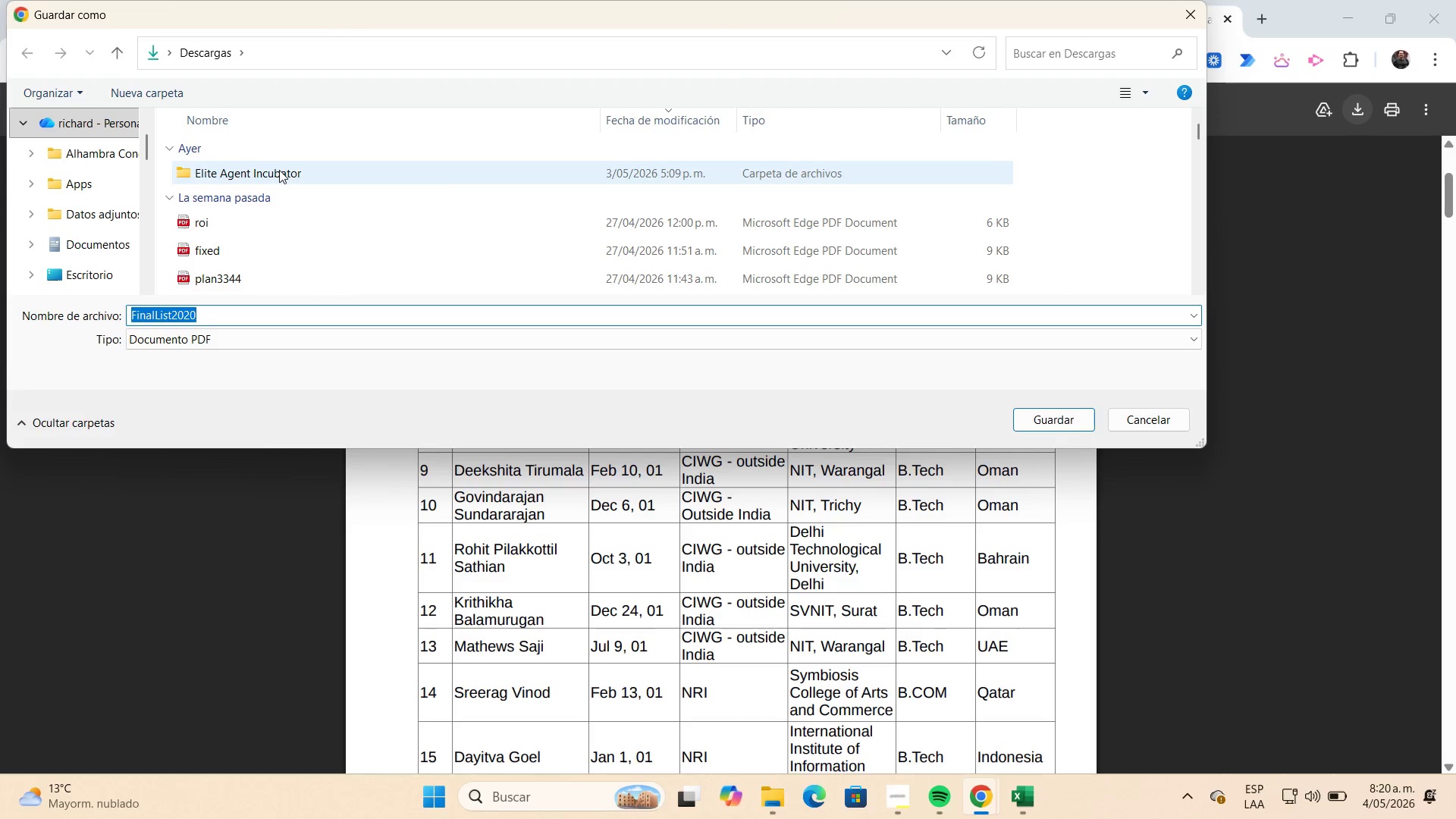 
scroll: coordinate [99, 169], scroll_direction: down, amount: 5.0
 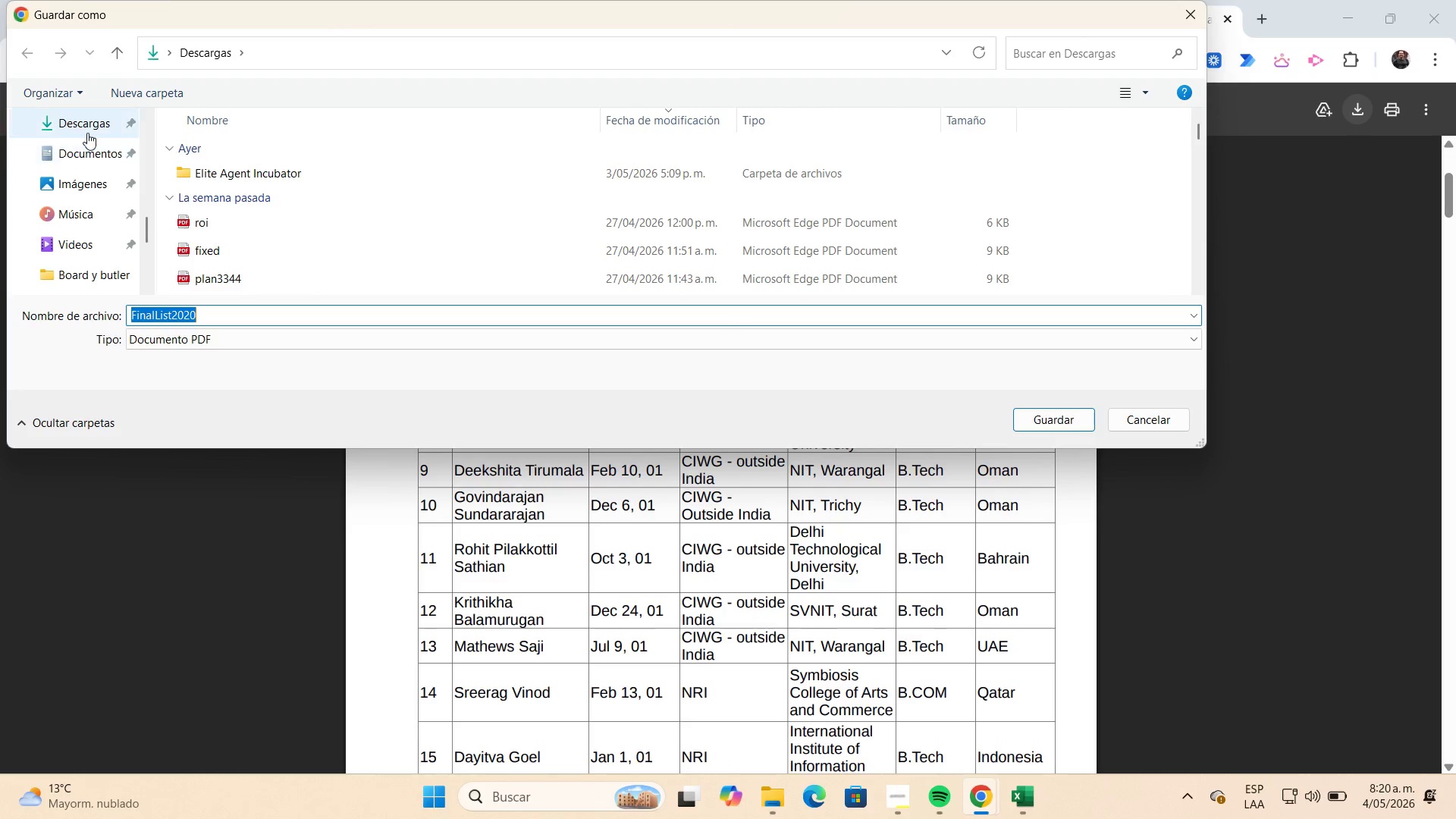 
left_click([87, 133])
 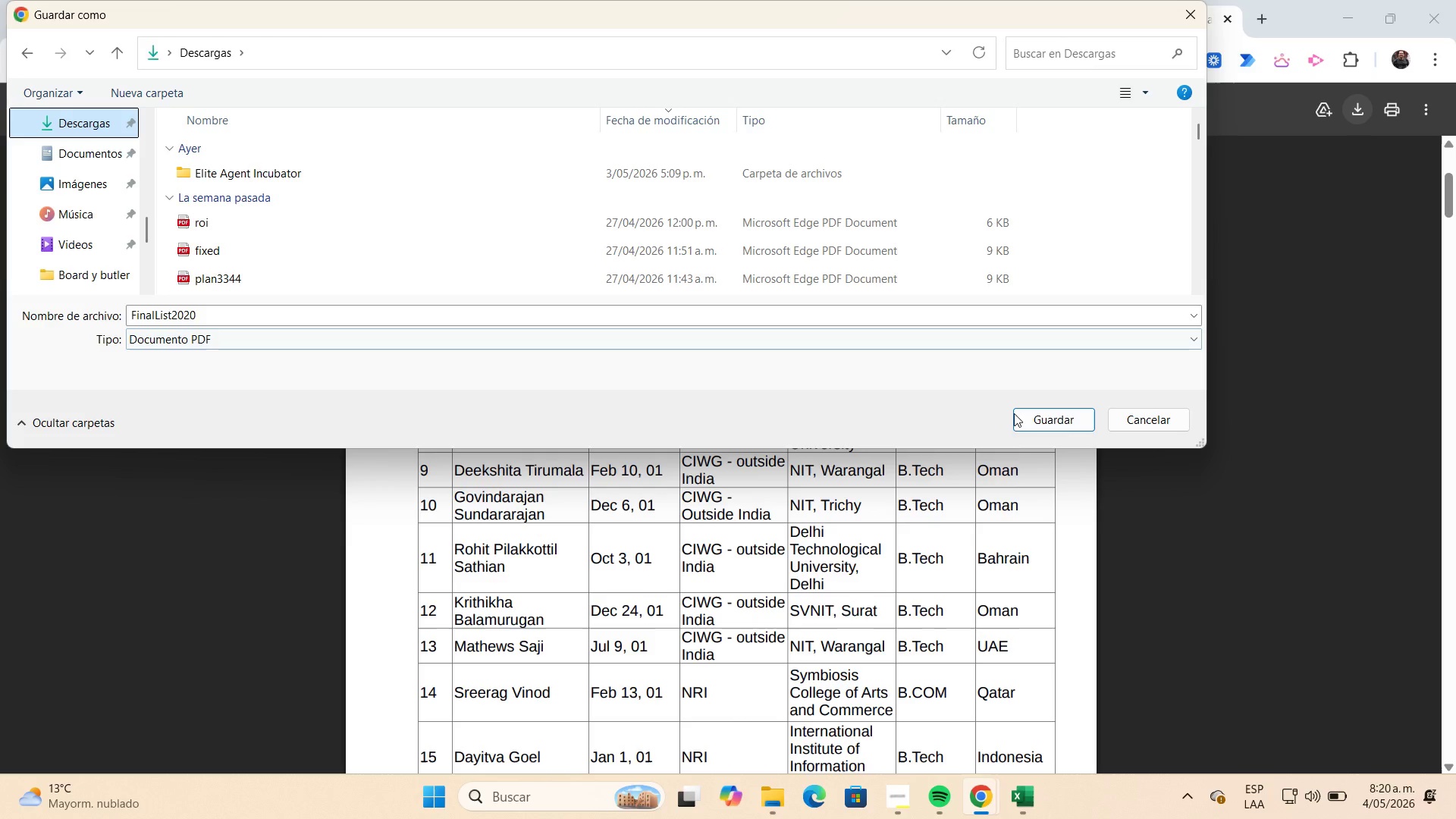 
left_click([1038, 419])
 